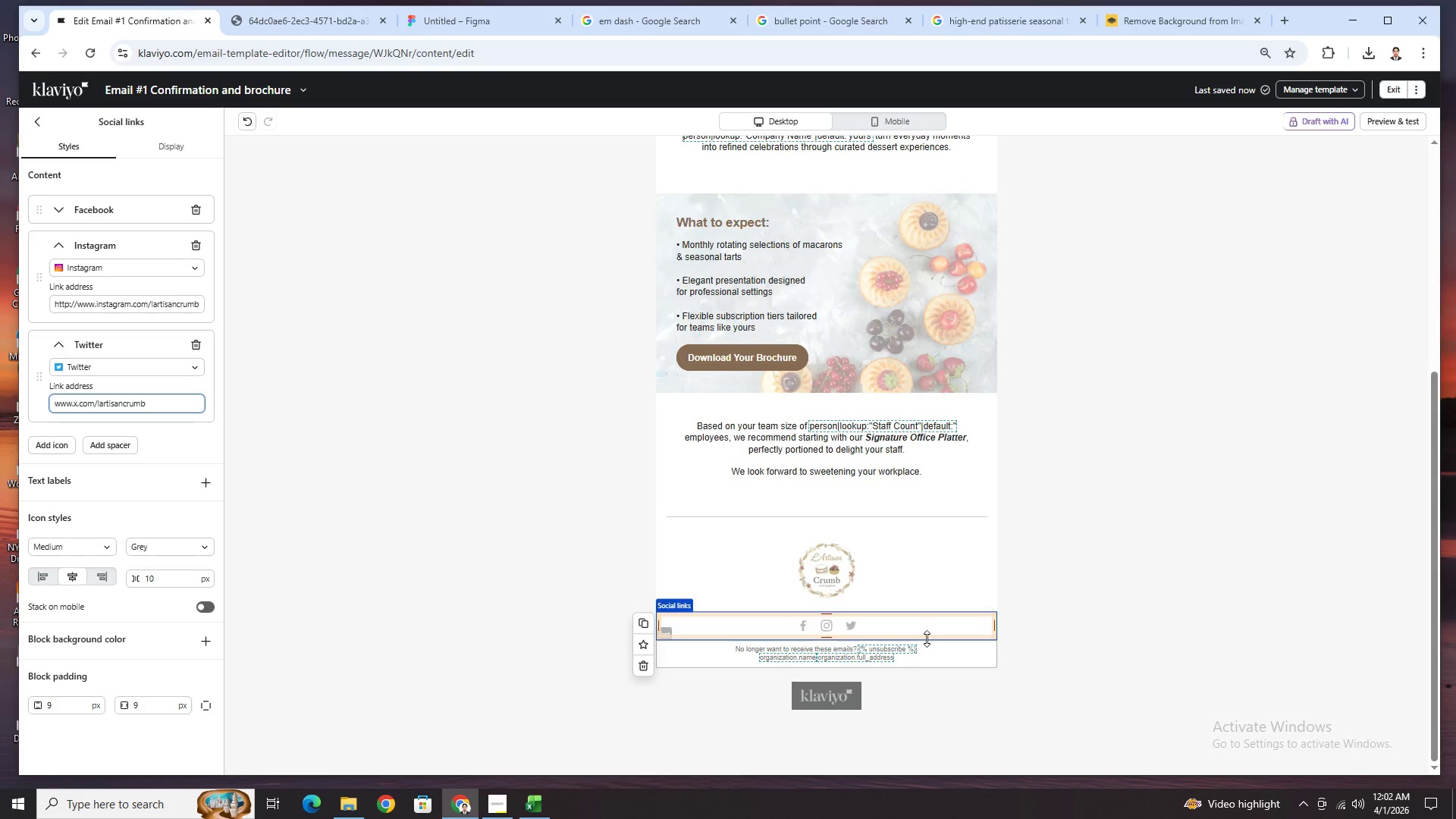 
double_click([1080, 618])
 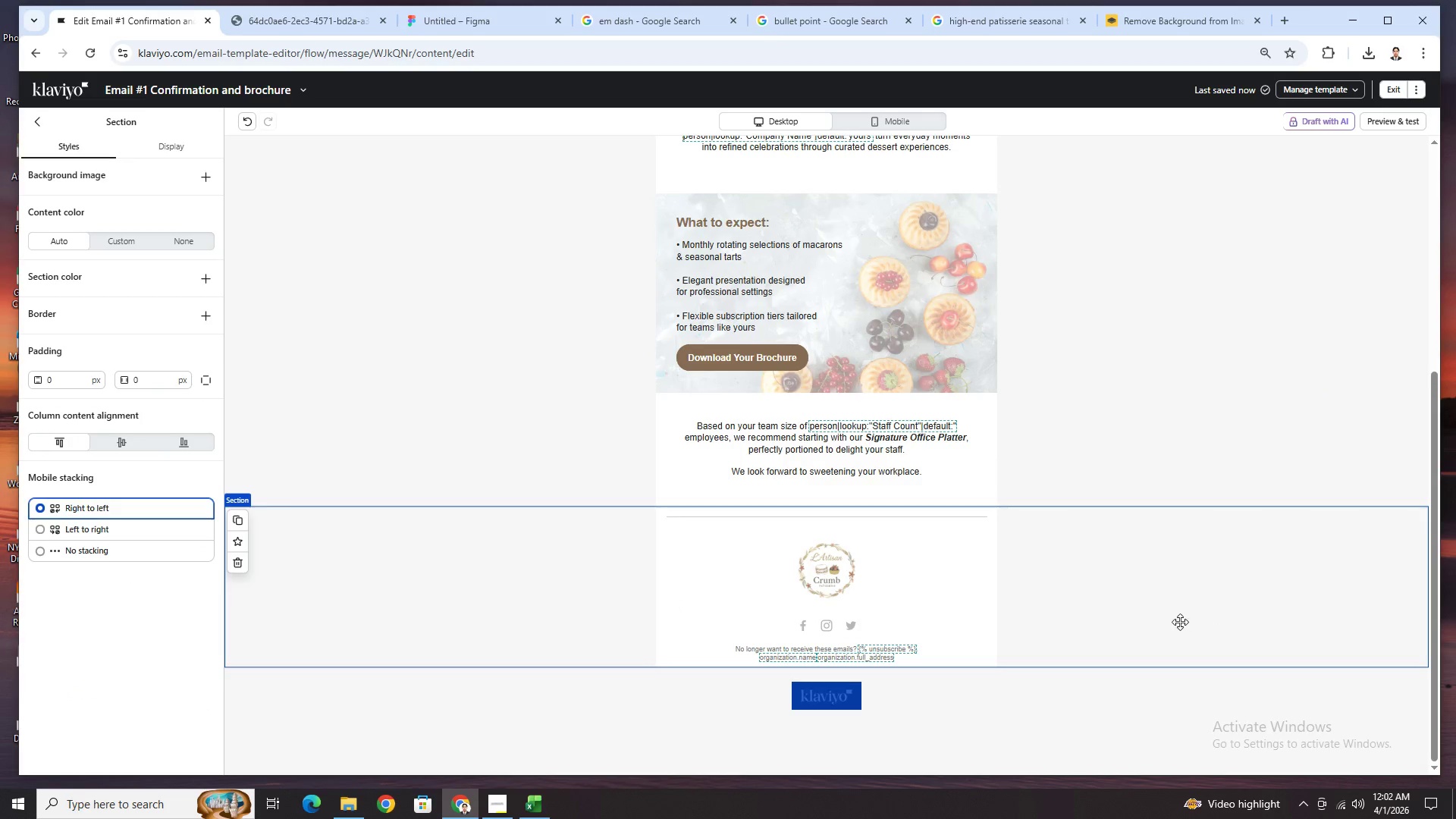 
wait(5.11)
 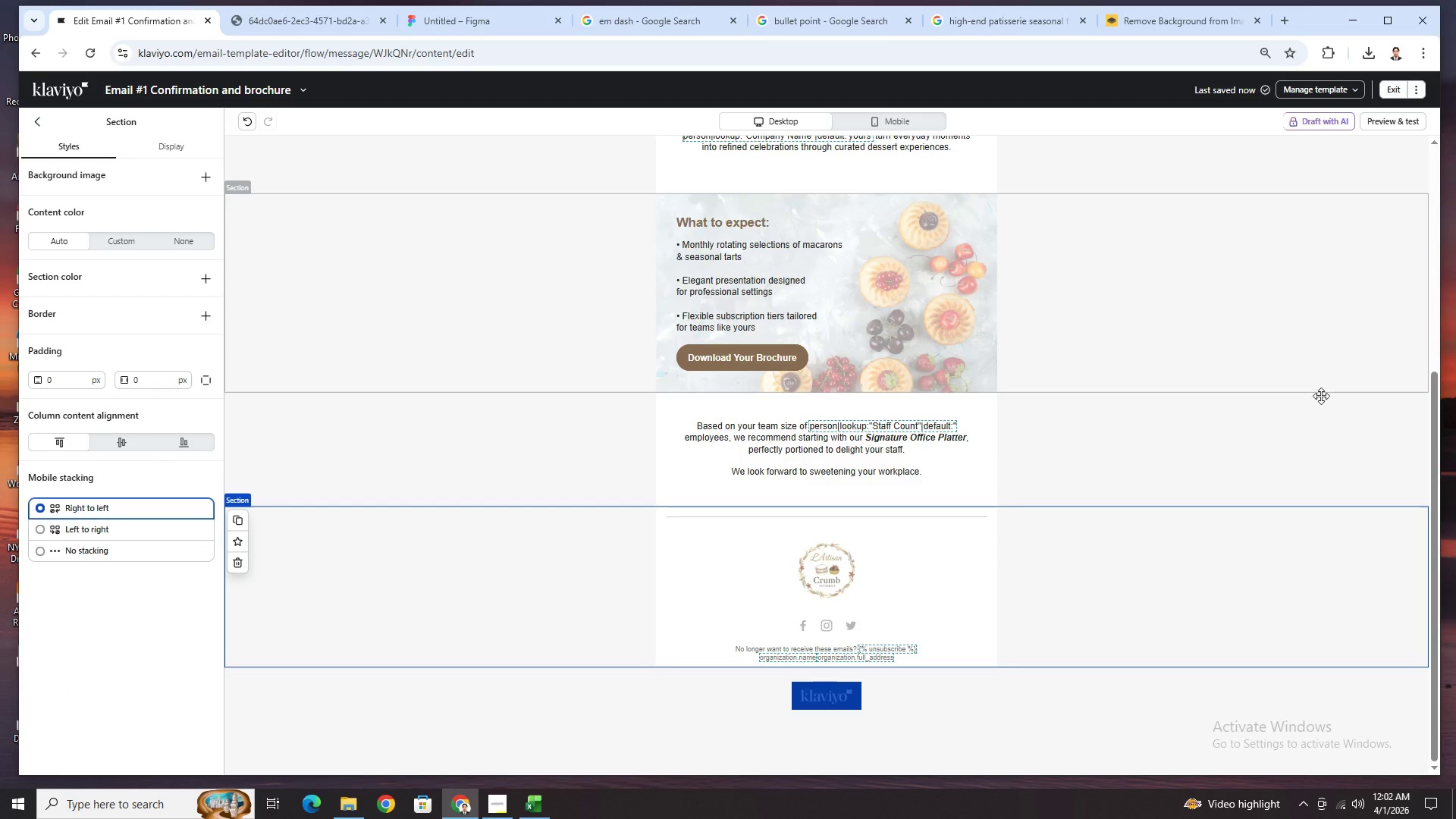 
left_click([1216, 604])
 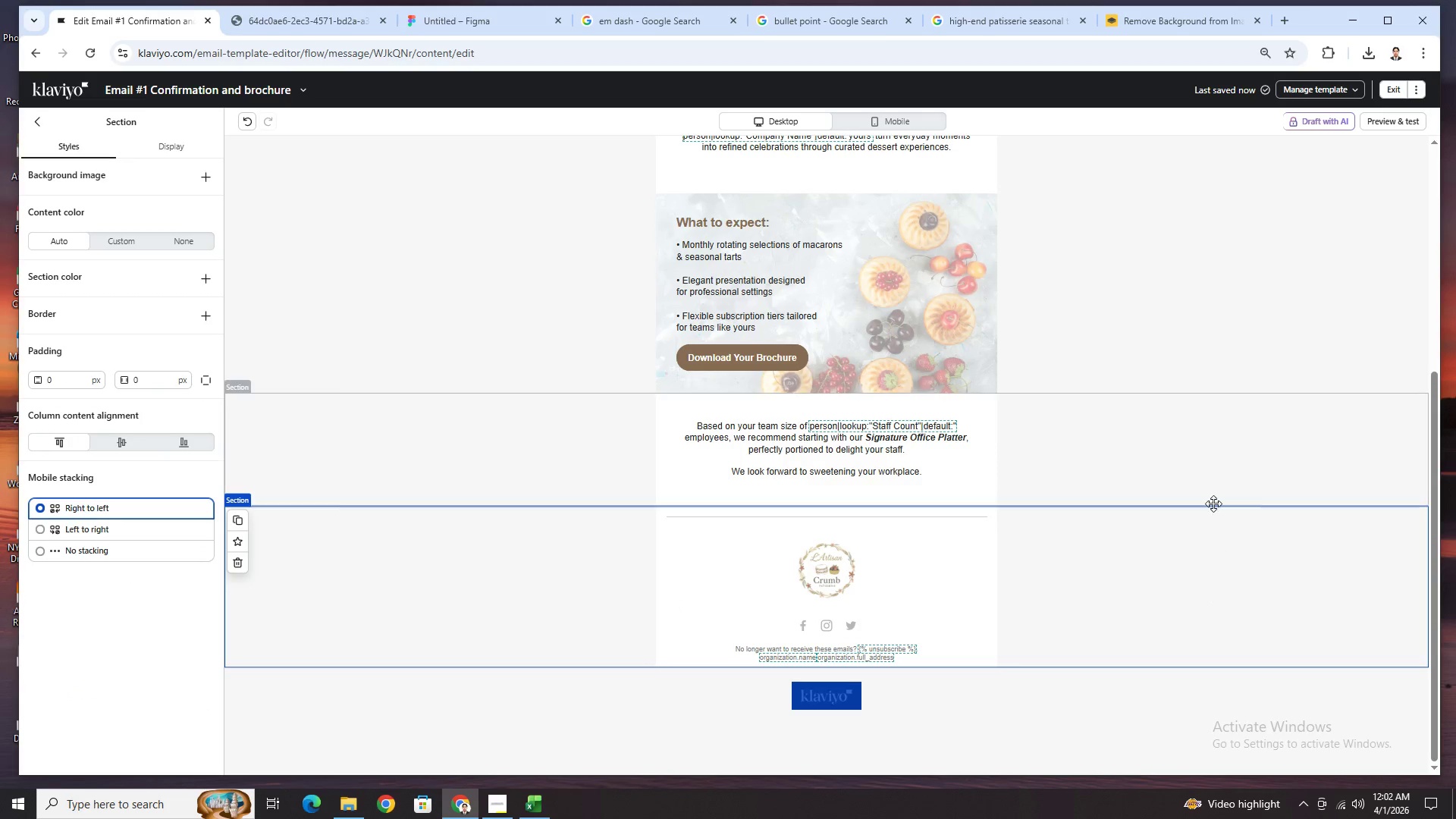 
scroll: coordinate [1213, 502], scroll_direction: up, amount: 4.0
 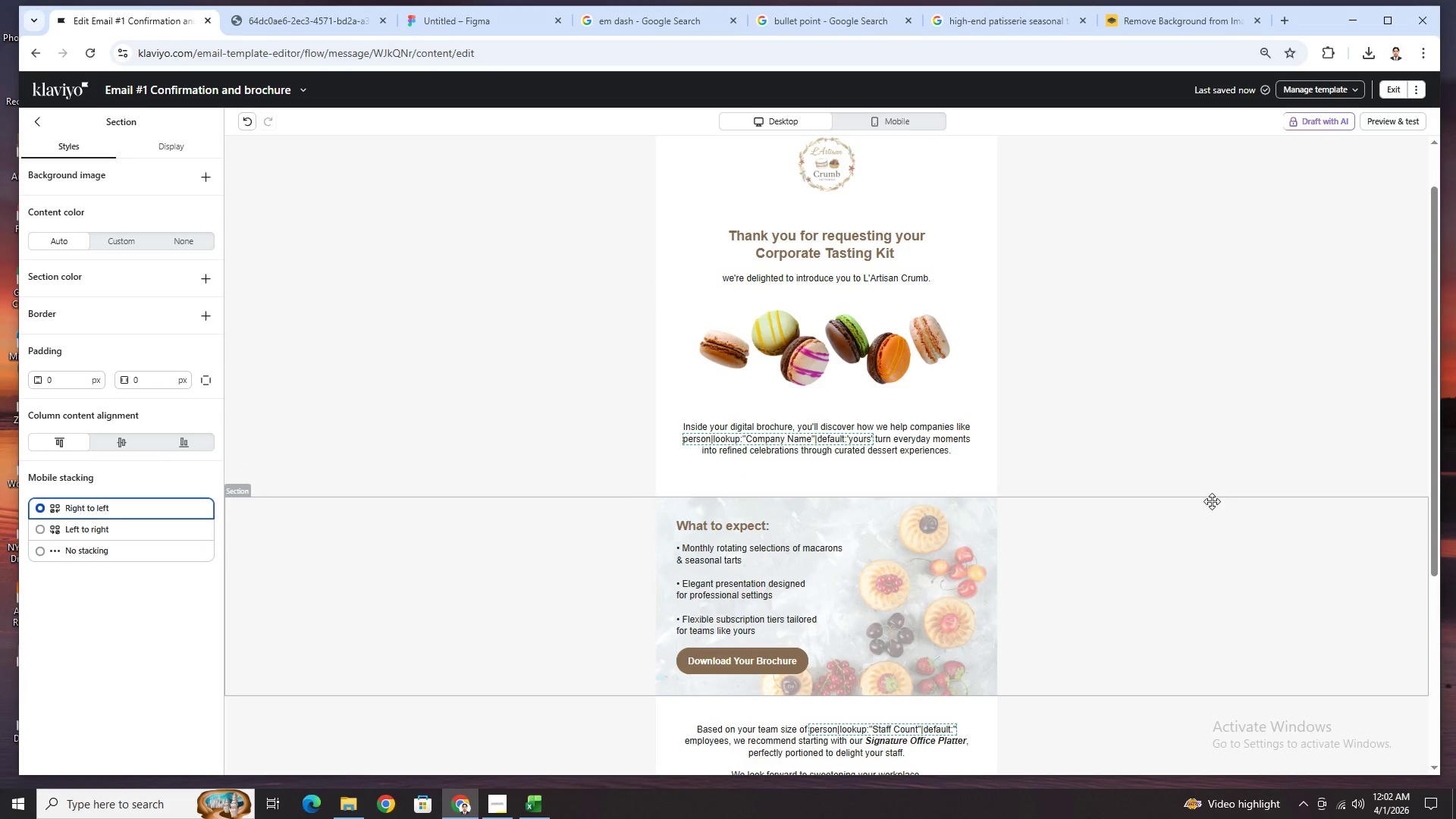 
scroll: coordinate [1201, 510], scroll_direction: down, amount: 6.0
 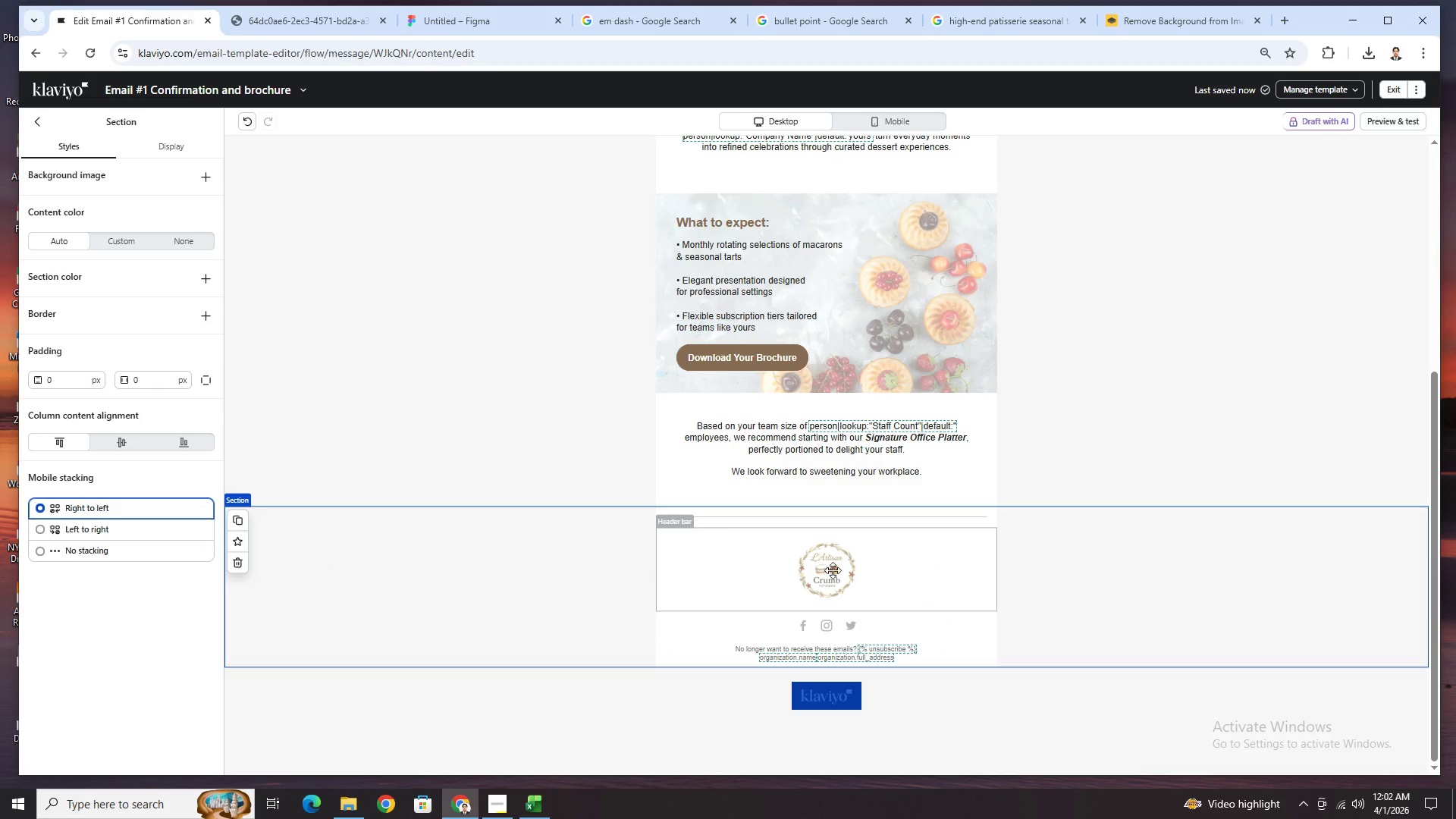 
left_click([833, 571])
 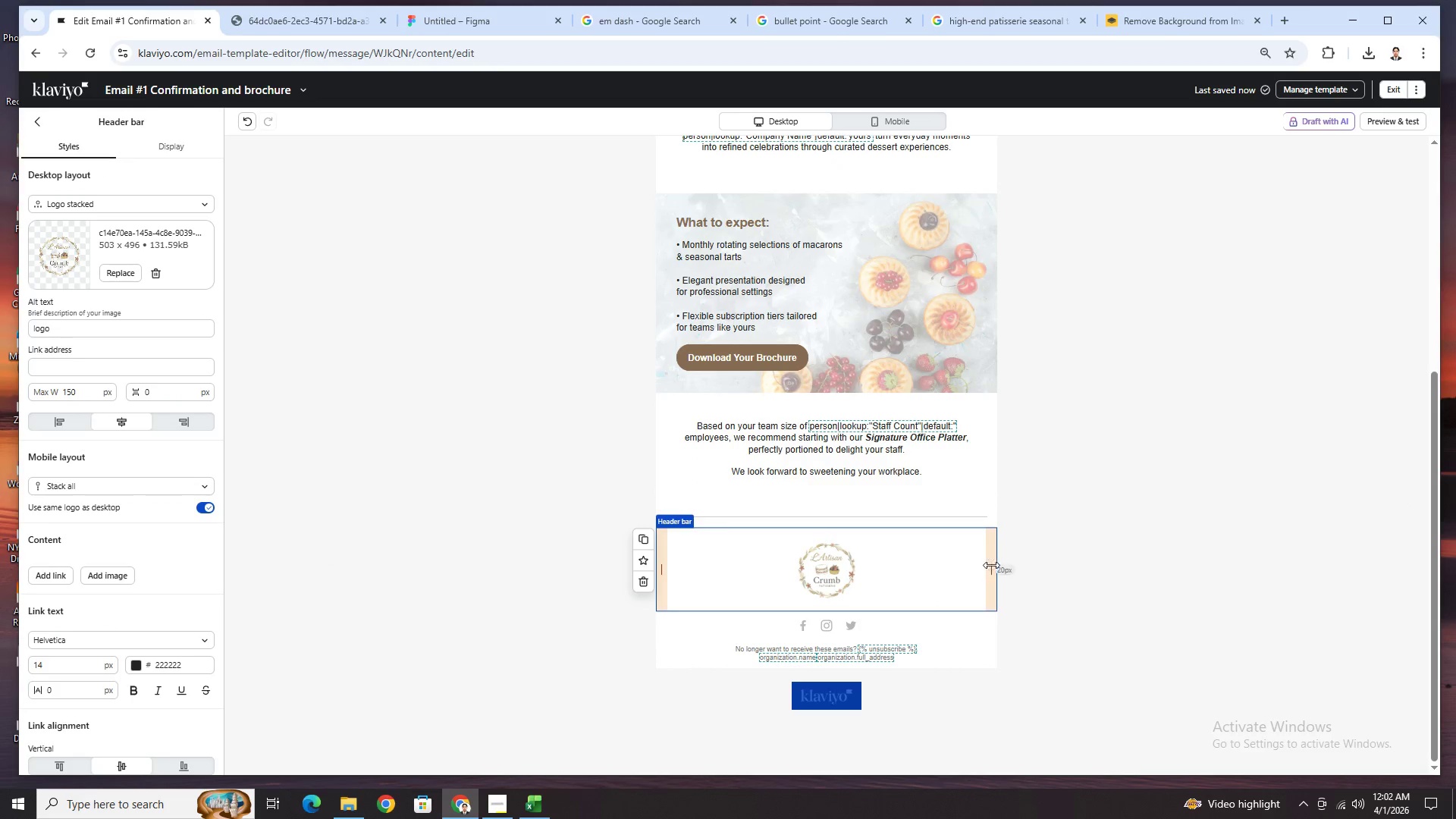 
left_click_drag(start_coordinate=[992, 565], to_coordinate=[911, 573])
 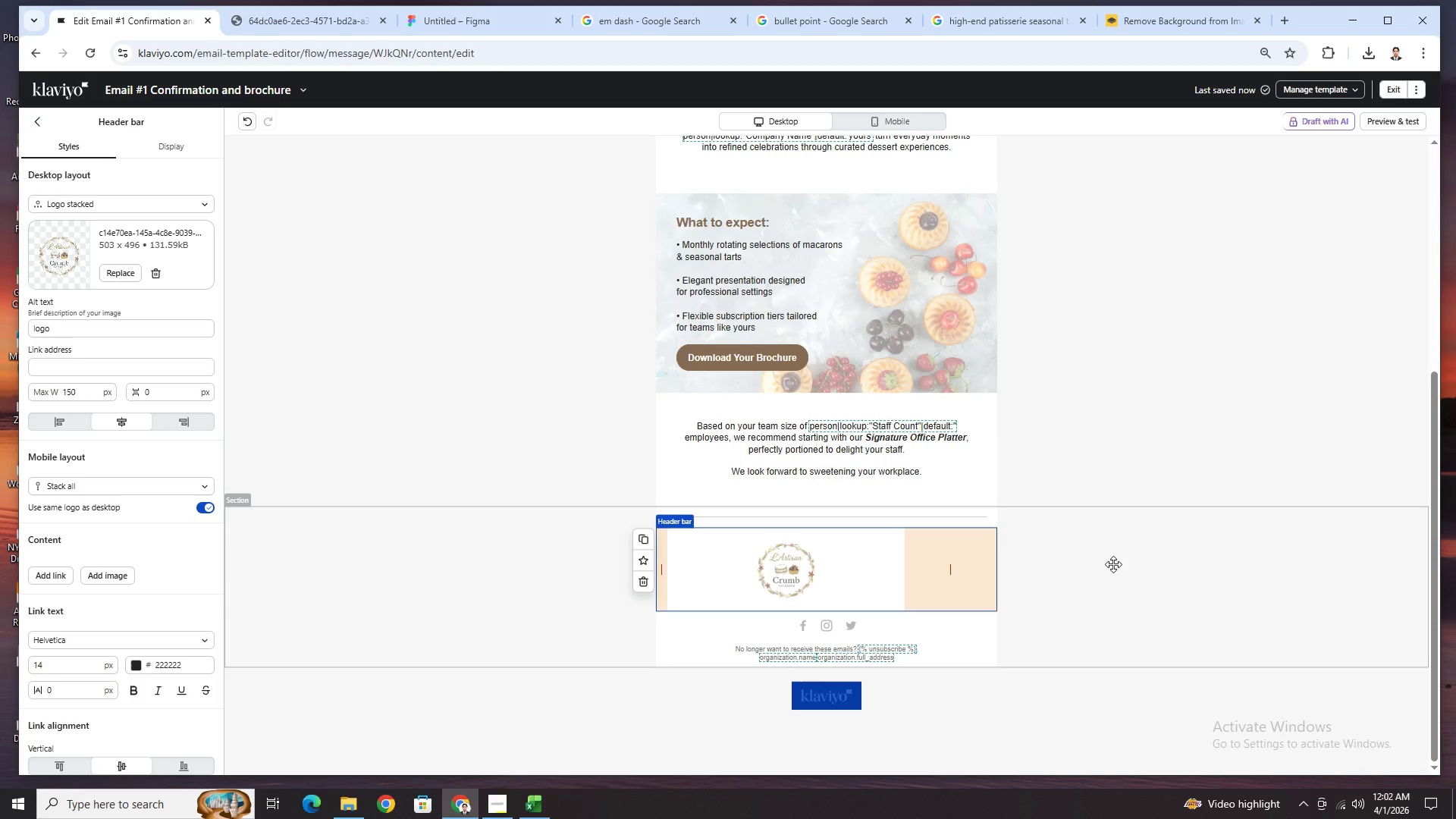 
left_click([1114, 563])
 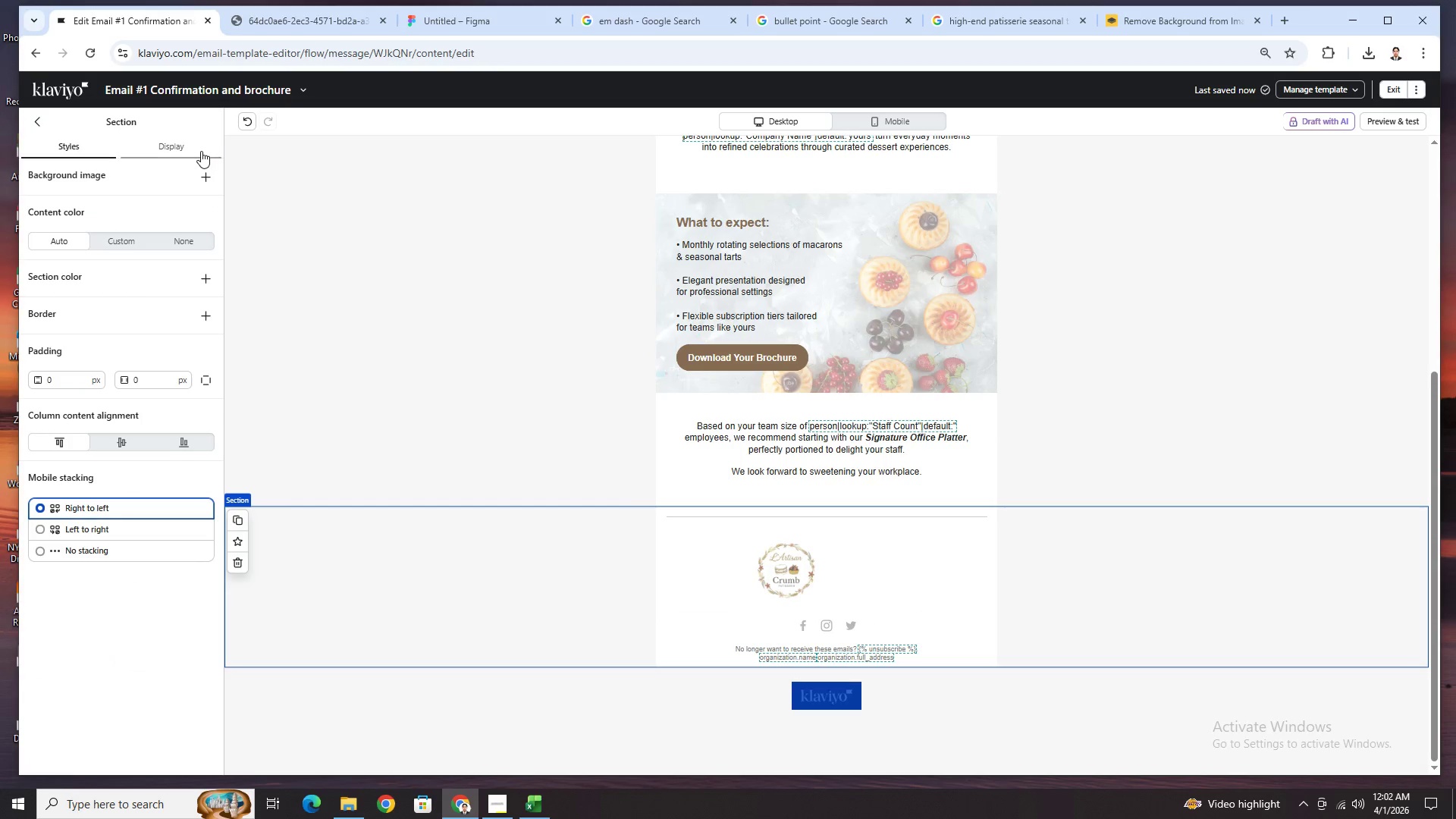 
left_click([239, 121])
 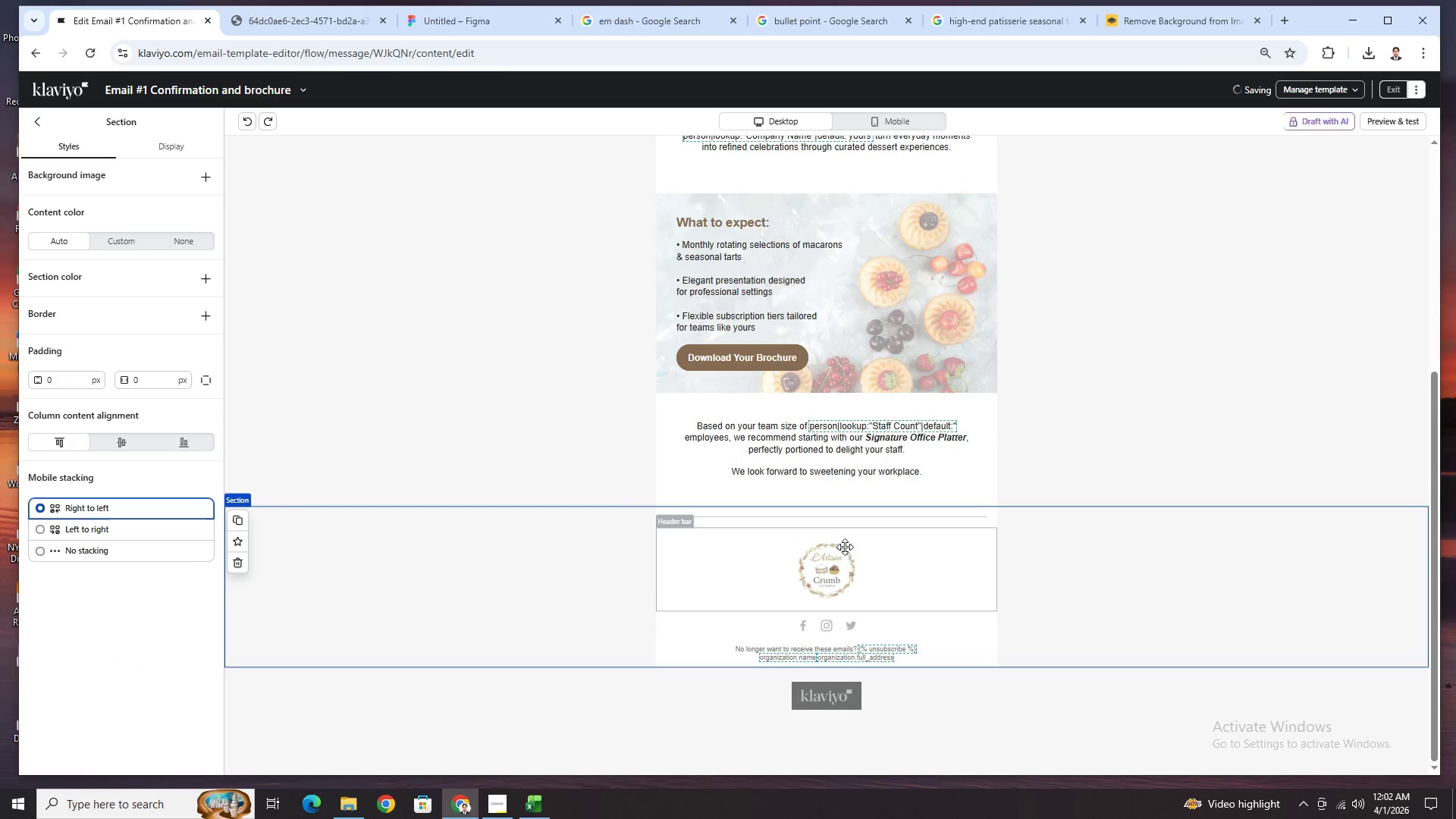 
left_click([836, 552])
 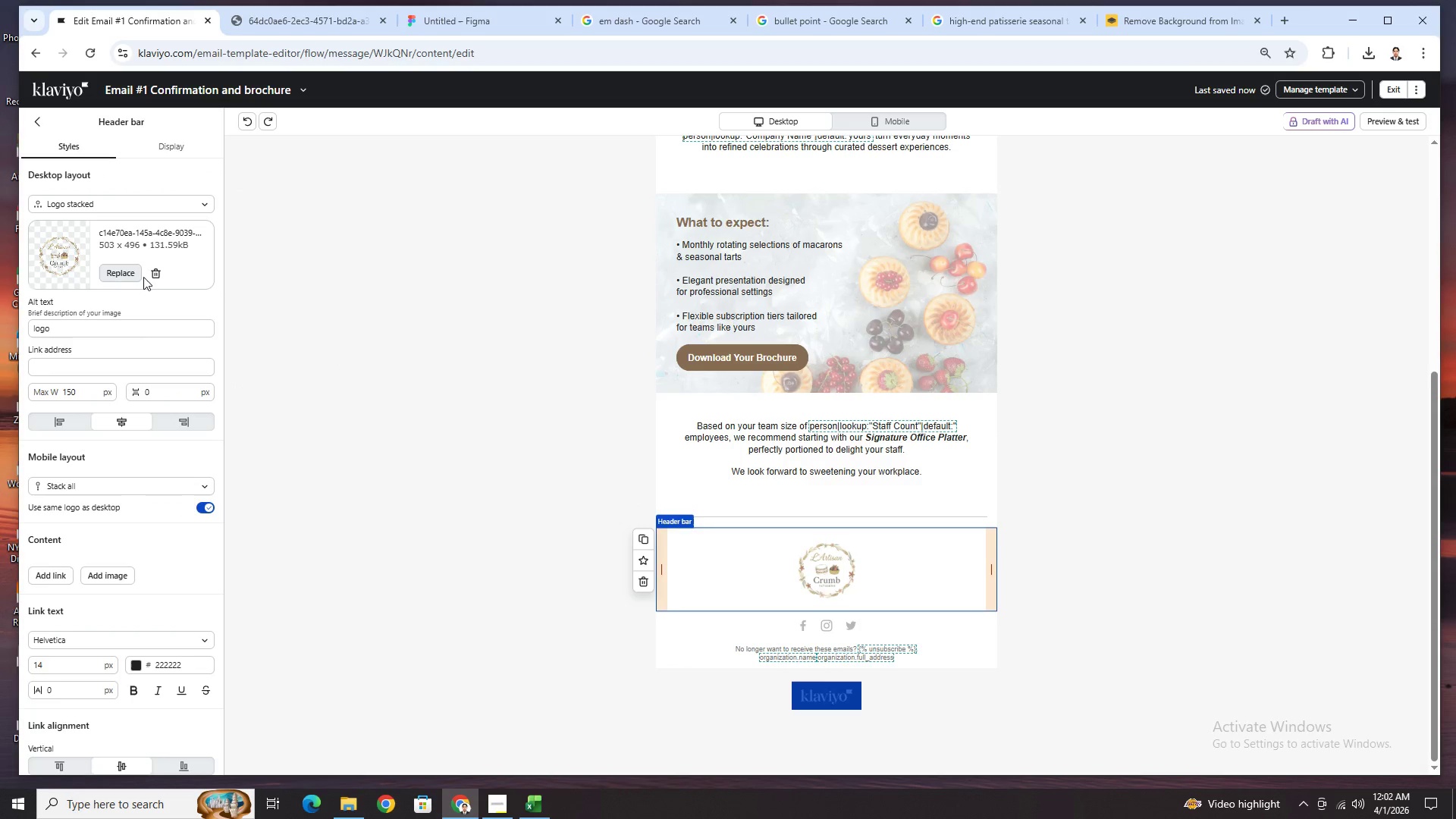 
wait(5.56)
 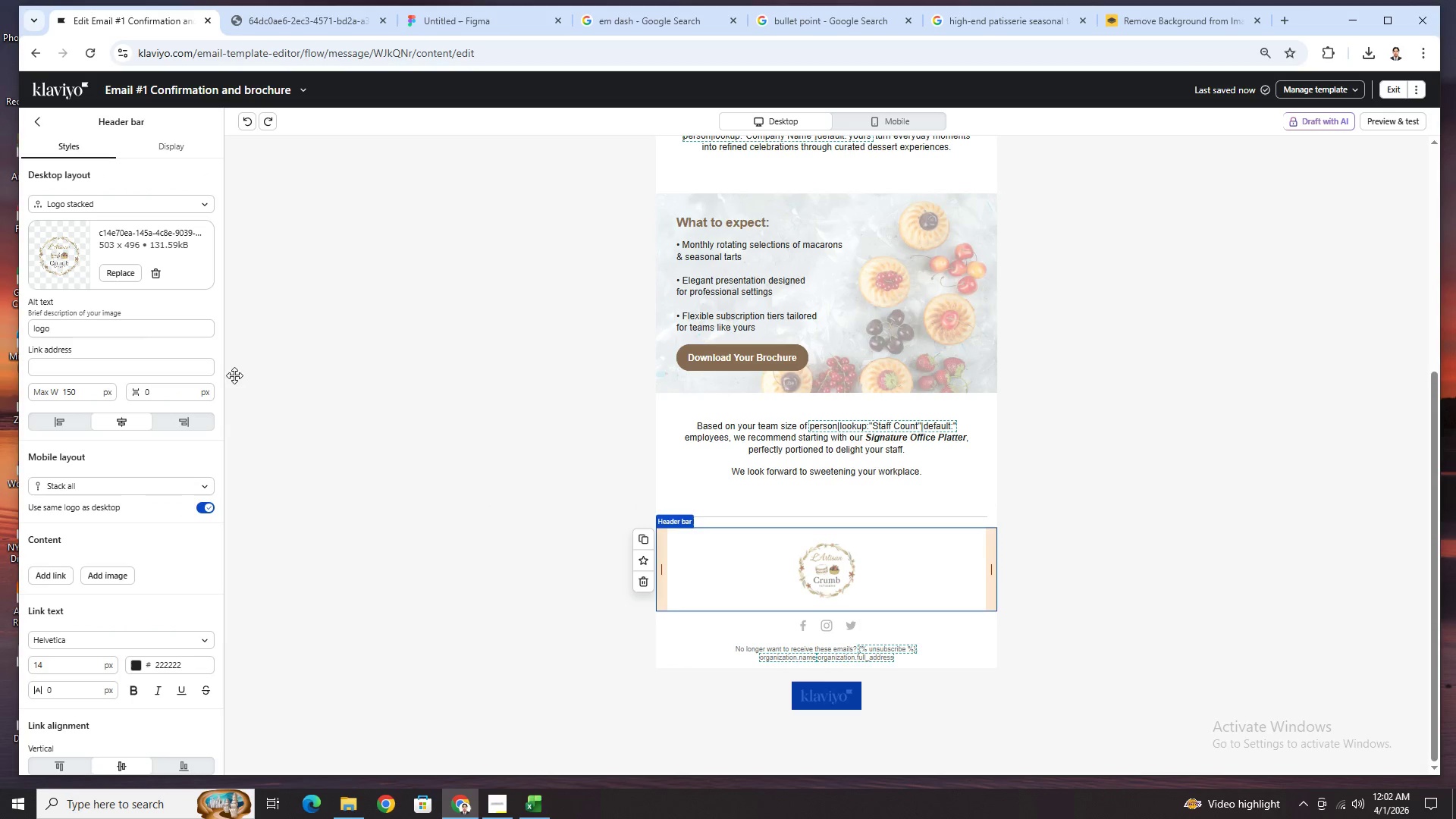 
left_click([35, 125])
 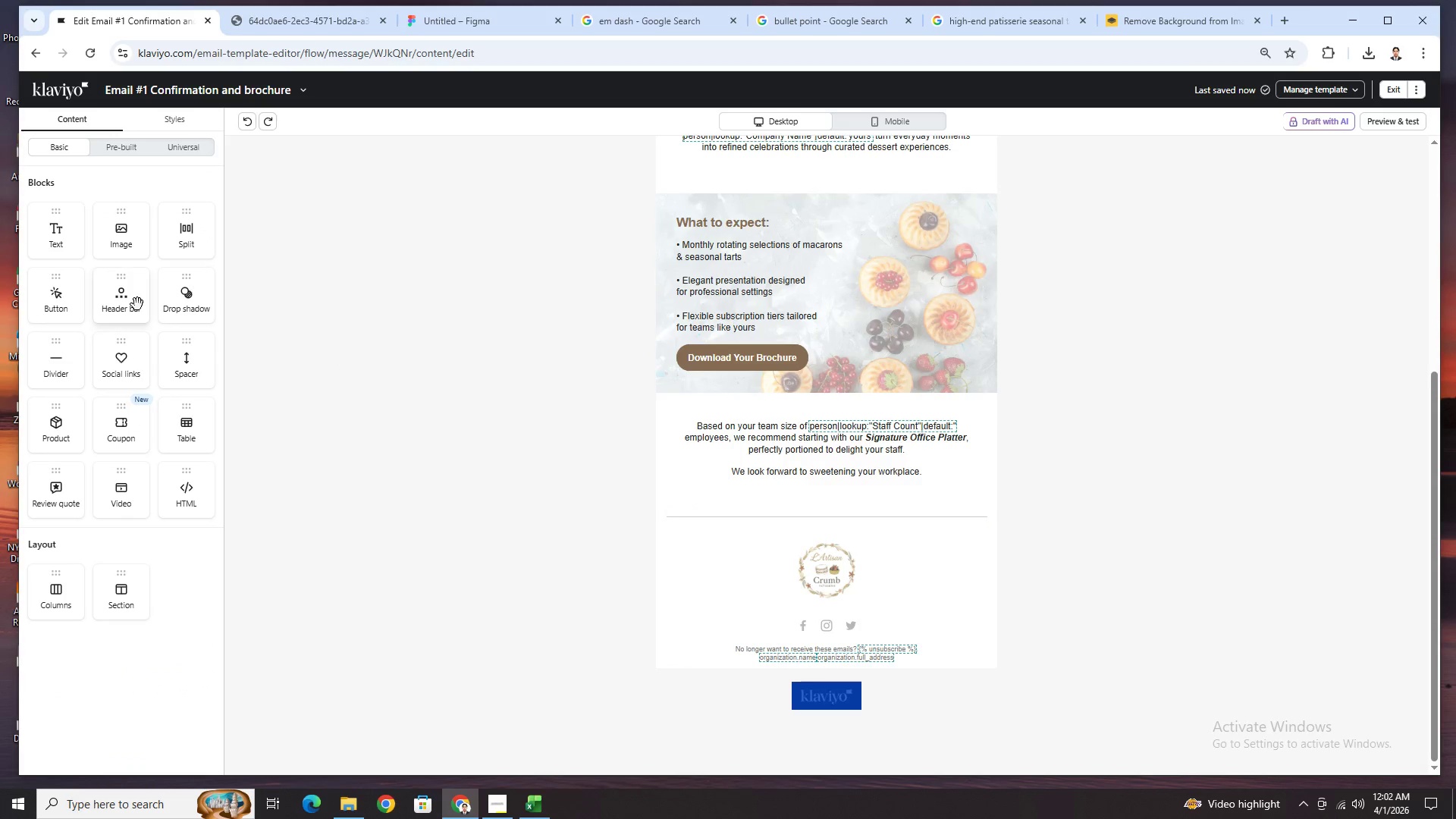 
left_click_drag(start_coordinate=[127, 236], to_coordinate=[890, 588])
 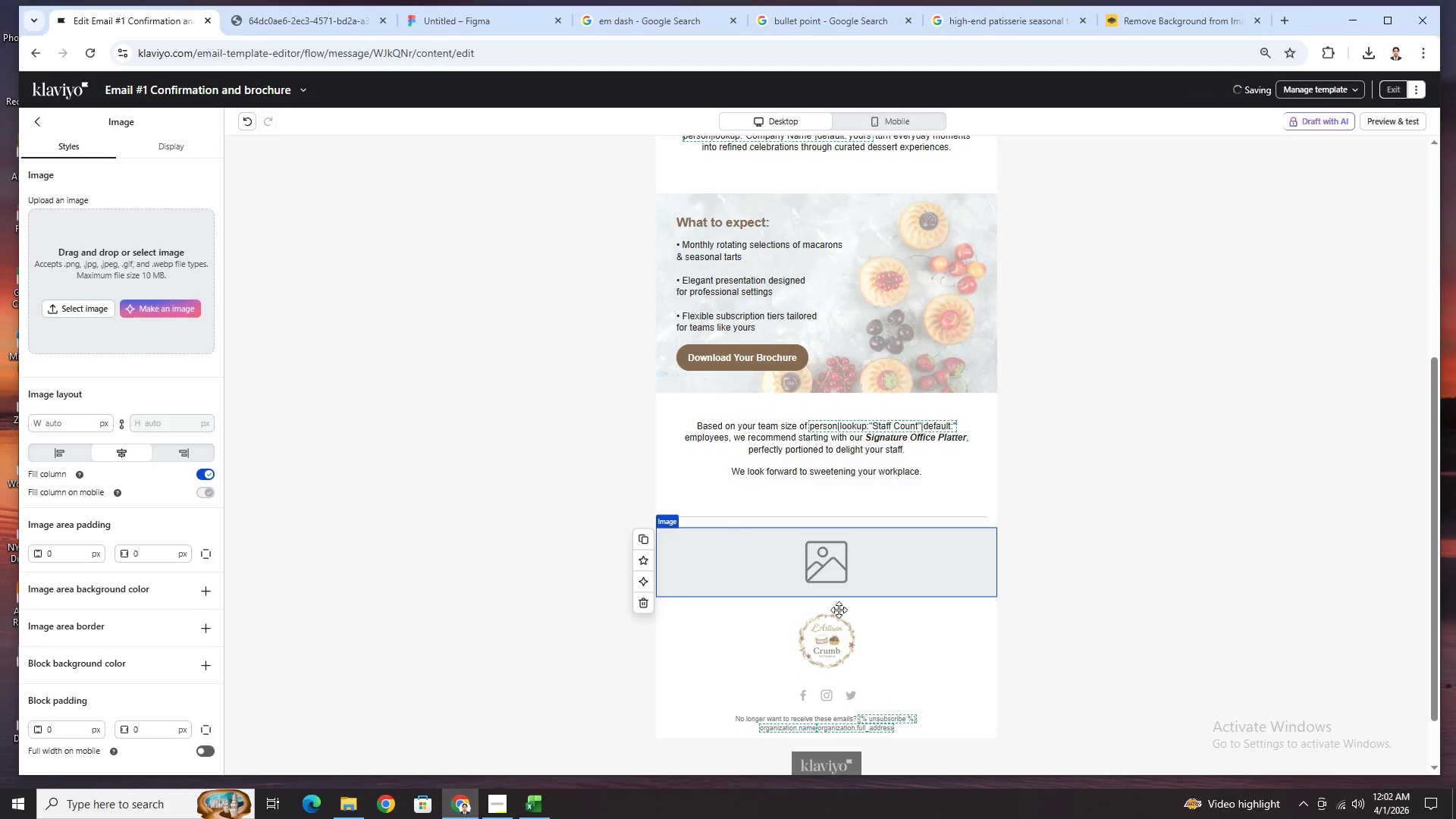 
left_click_drag(start_coordinate=[834, 621], to_coordinate=[834, 580])
 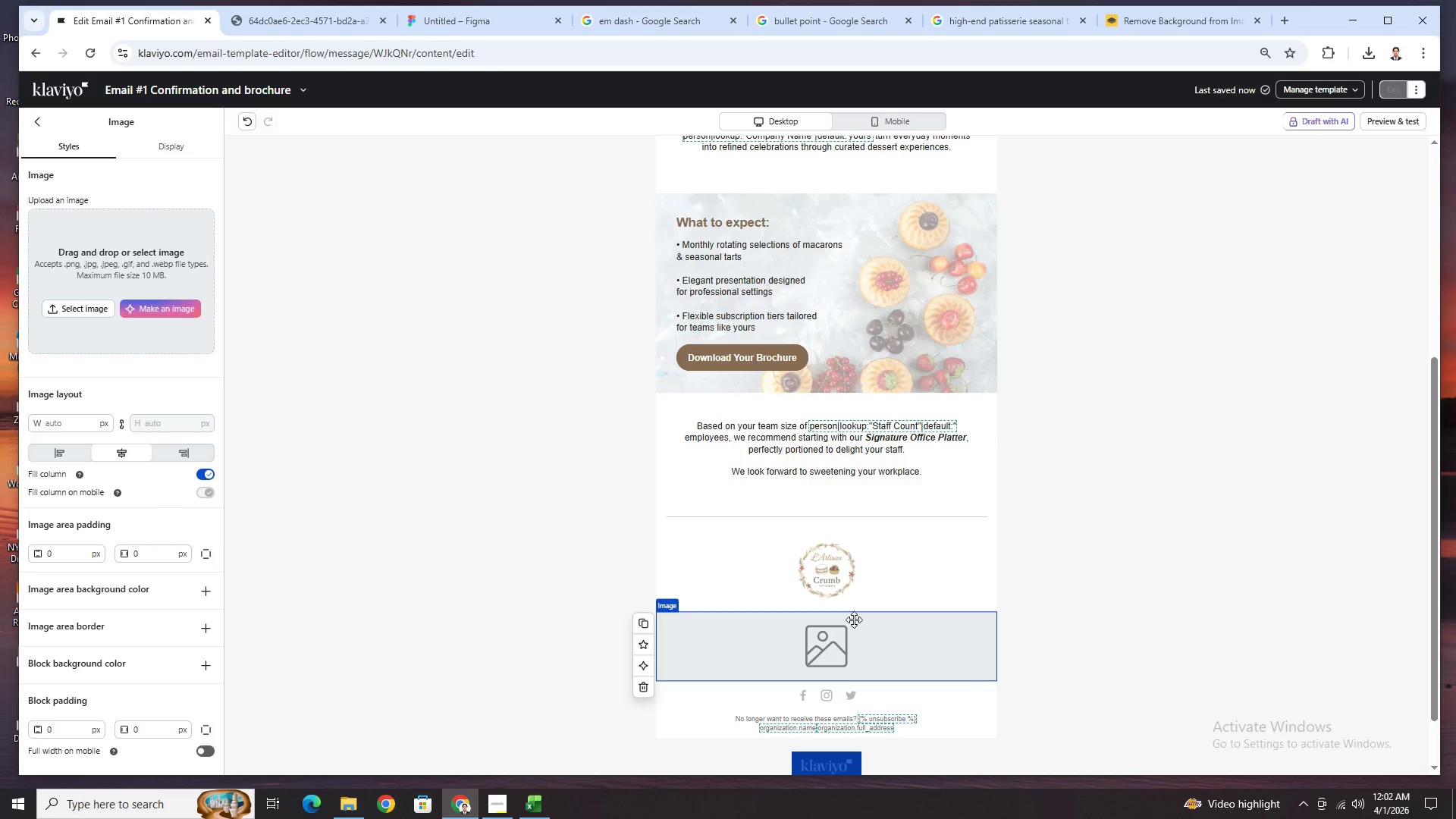 
left_click([836, 563])
 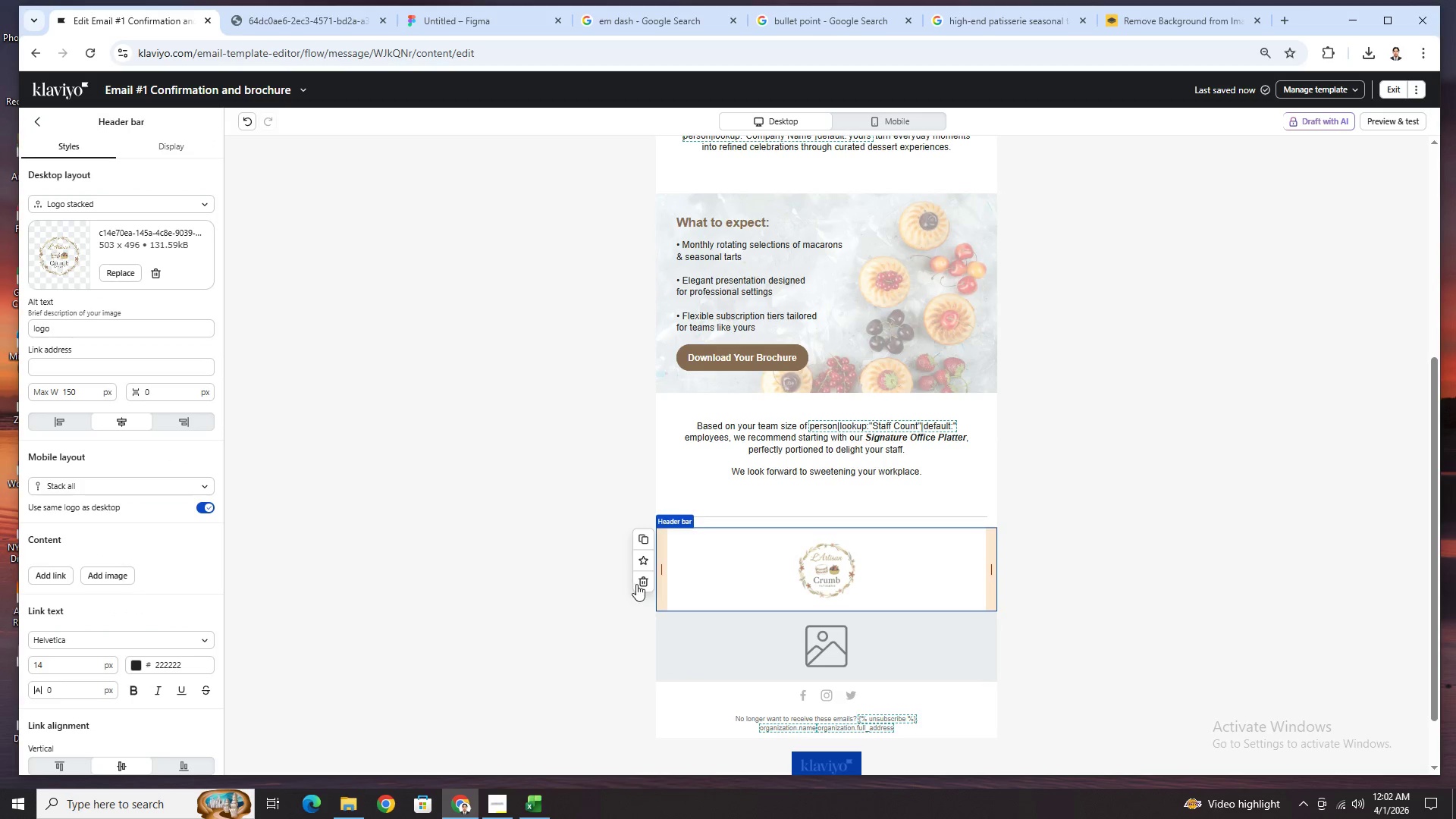 
left_click([641, 579])
 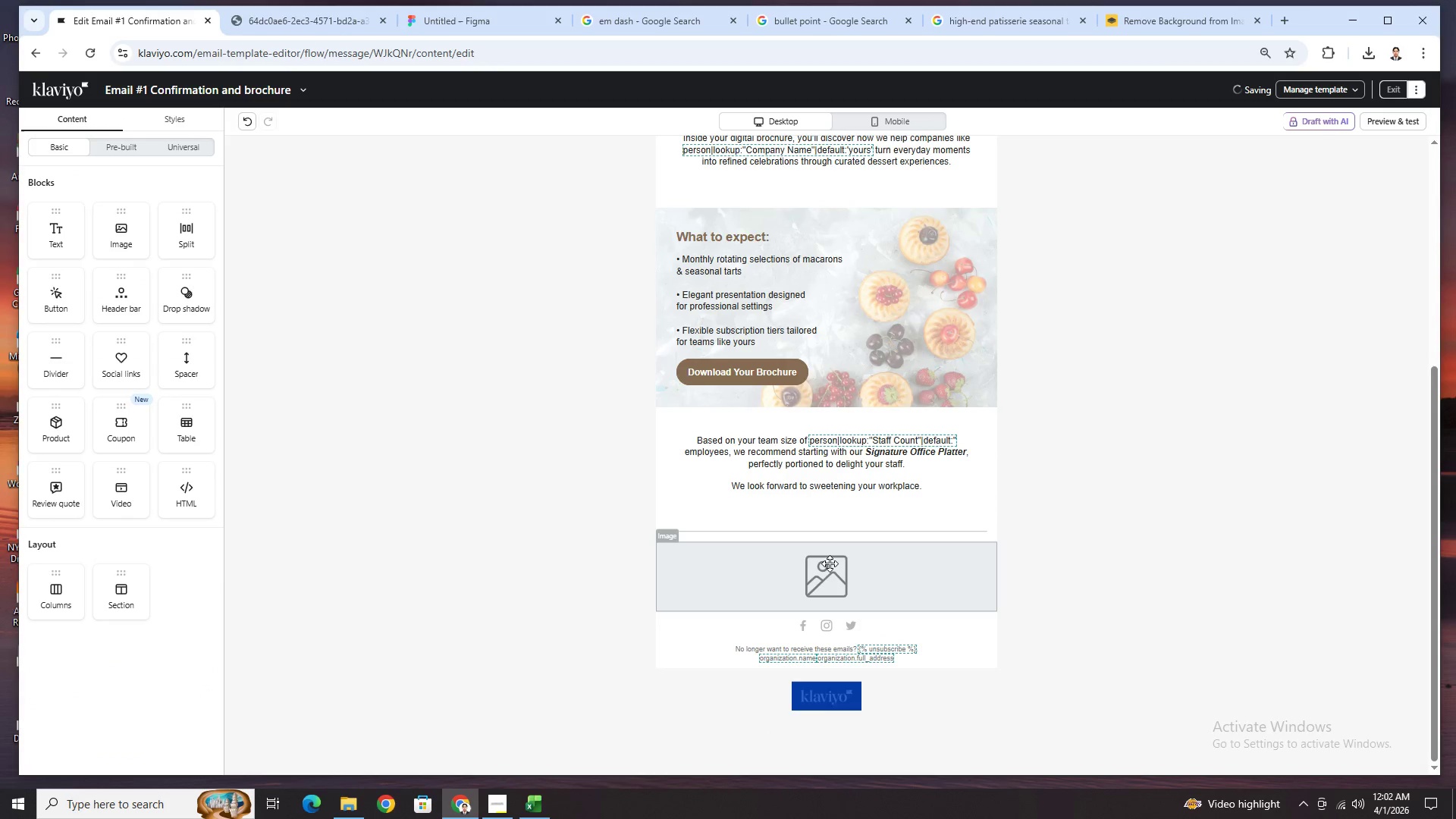 
left_click([830, 563])
 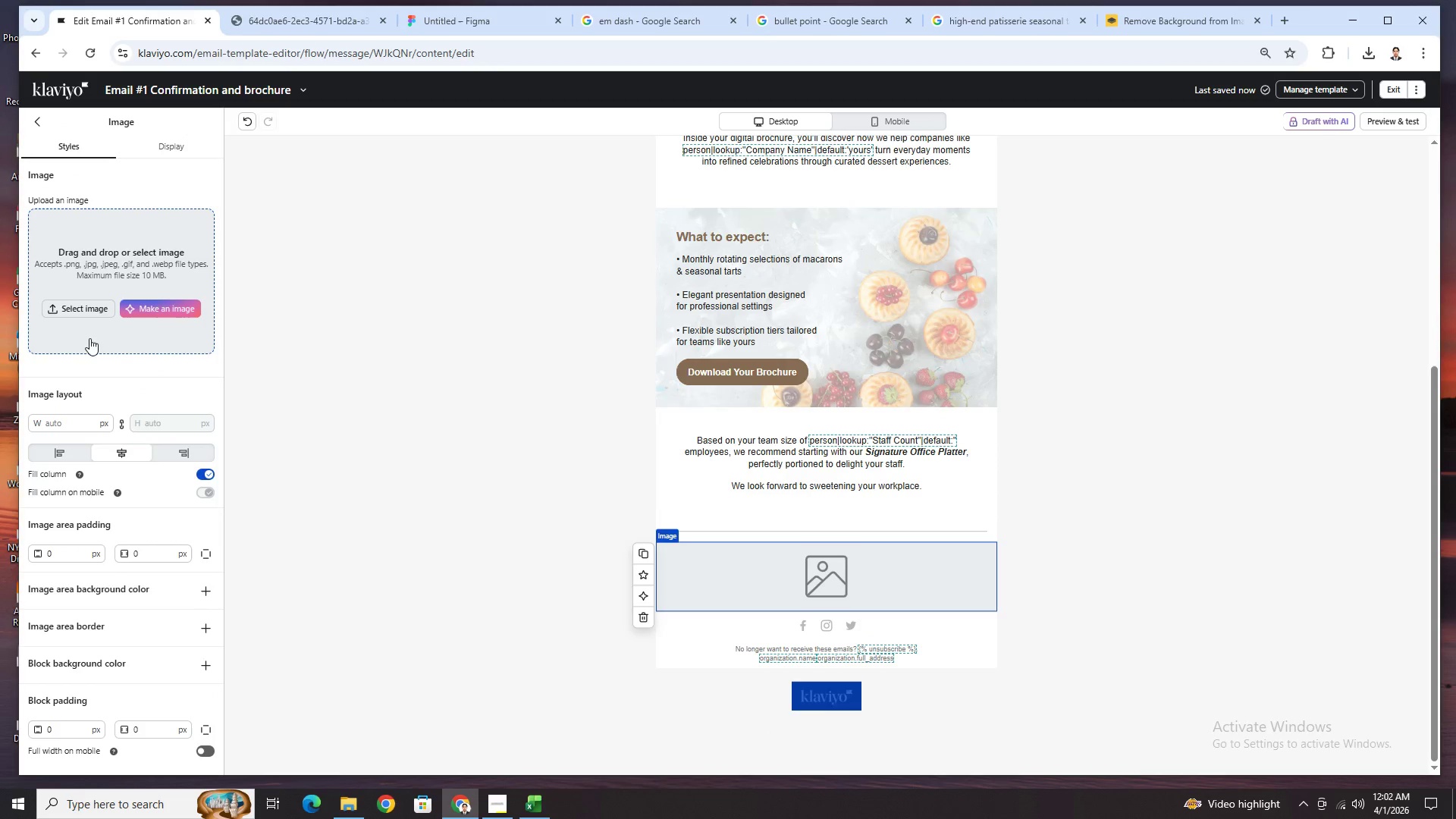 
left_click([85, 300])
 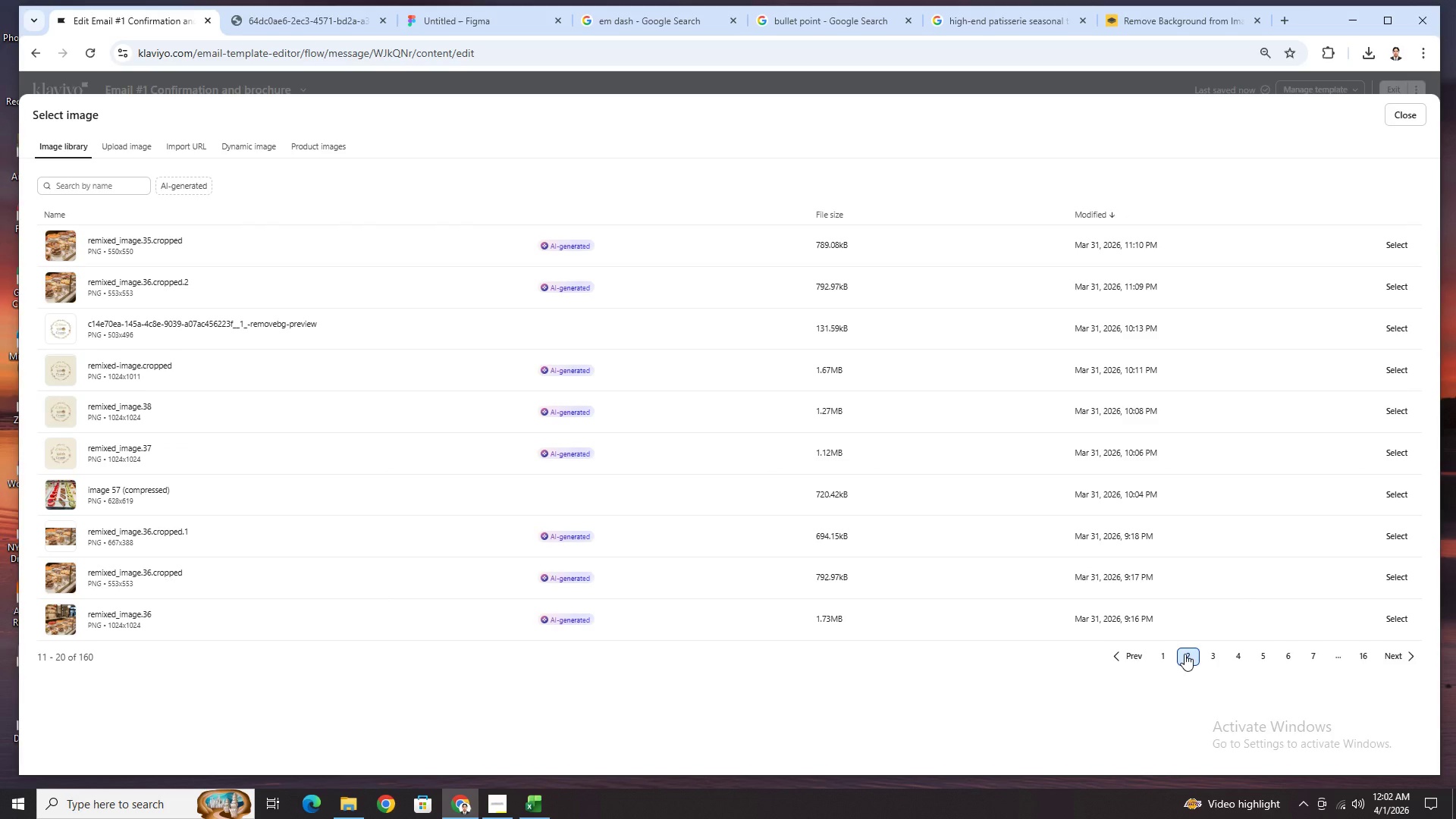 
wait(5.69)
 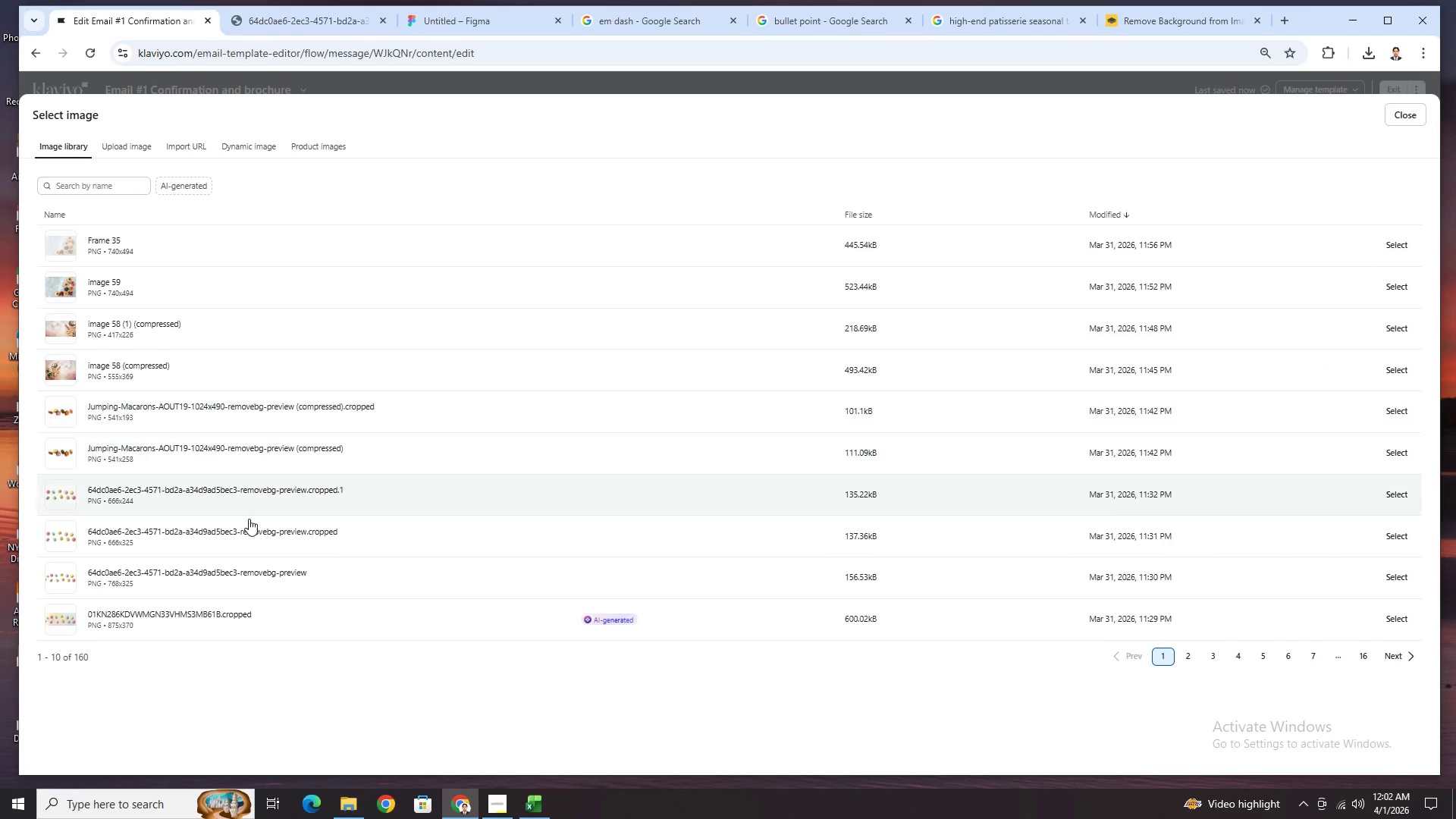 
left_click([1404, 328])
 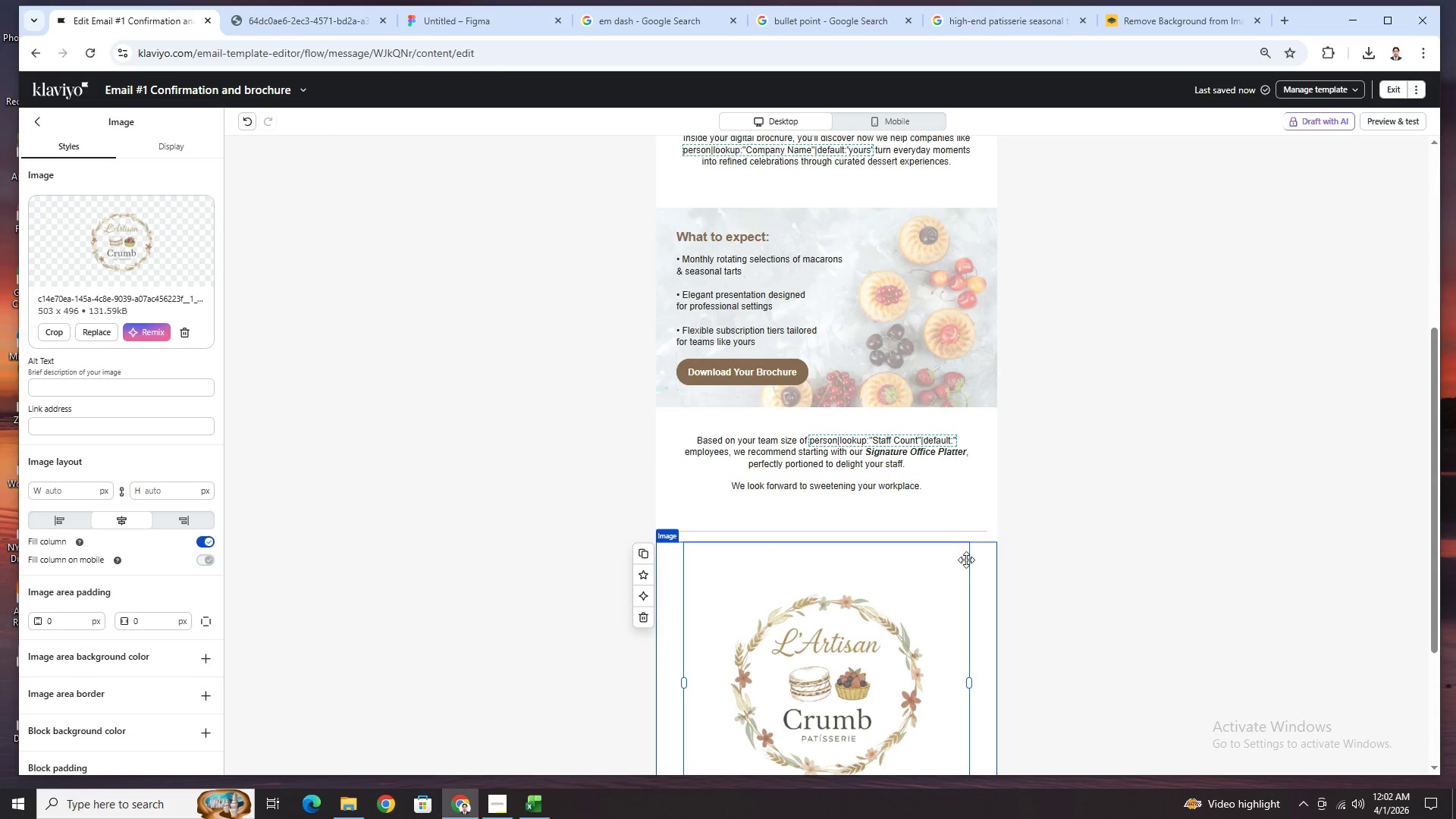 
scroll: coordinate [962, 629], scroll_direction: down, amount: 2.0
 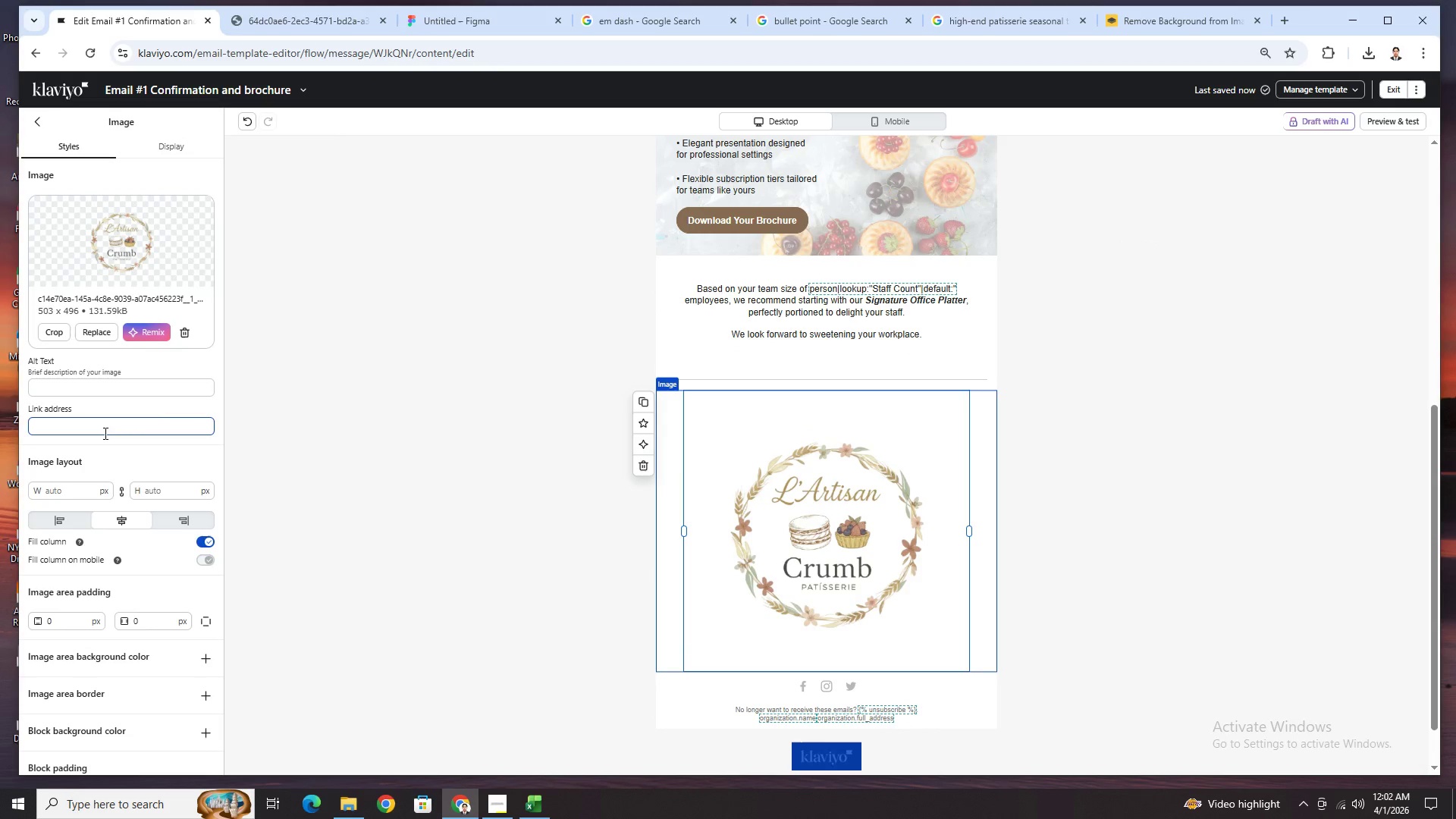 
left_click([67, 489])
 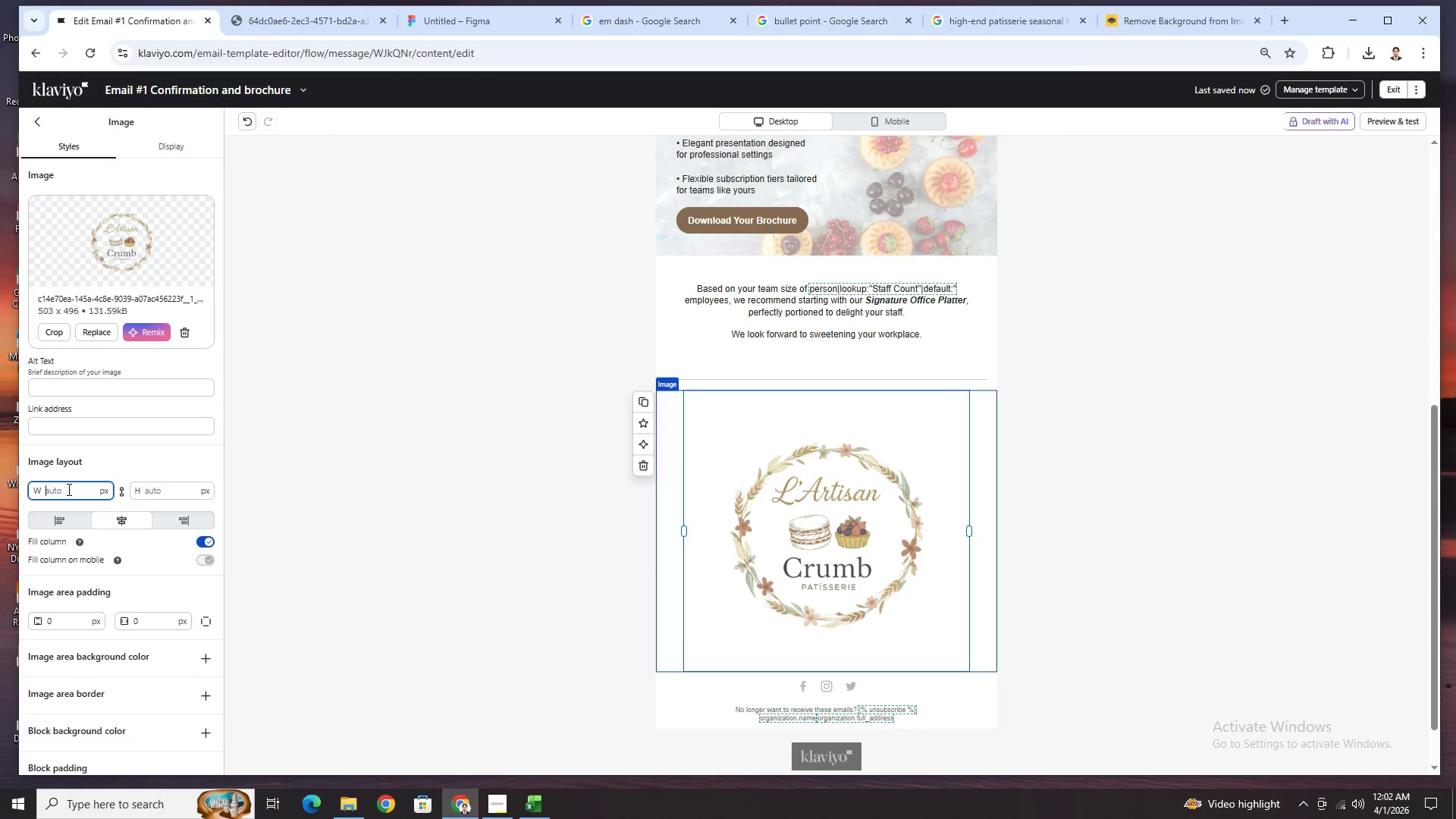 
key(Numpad1)
 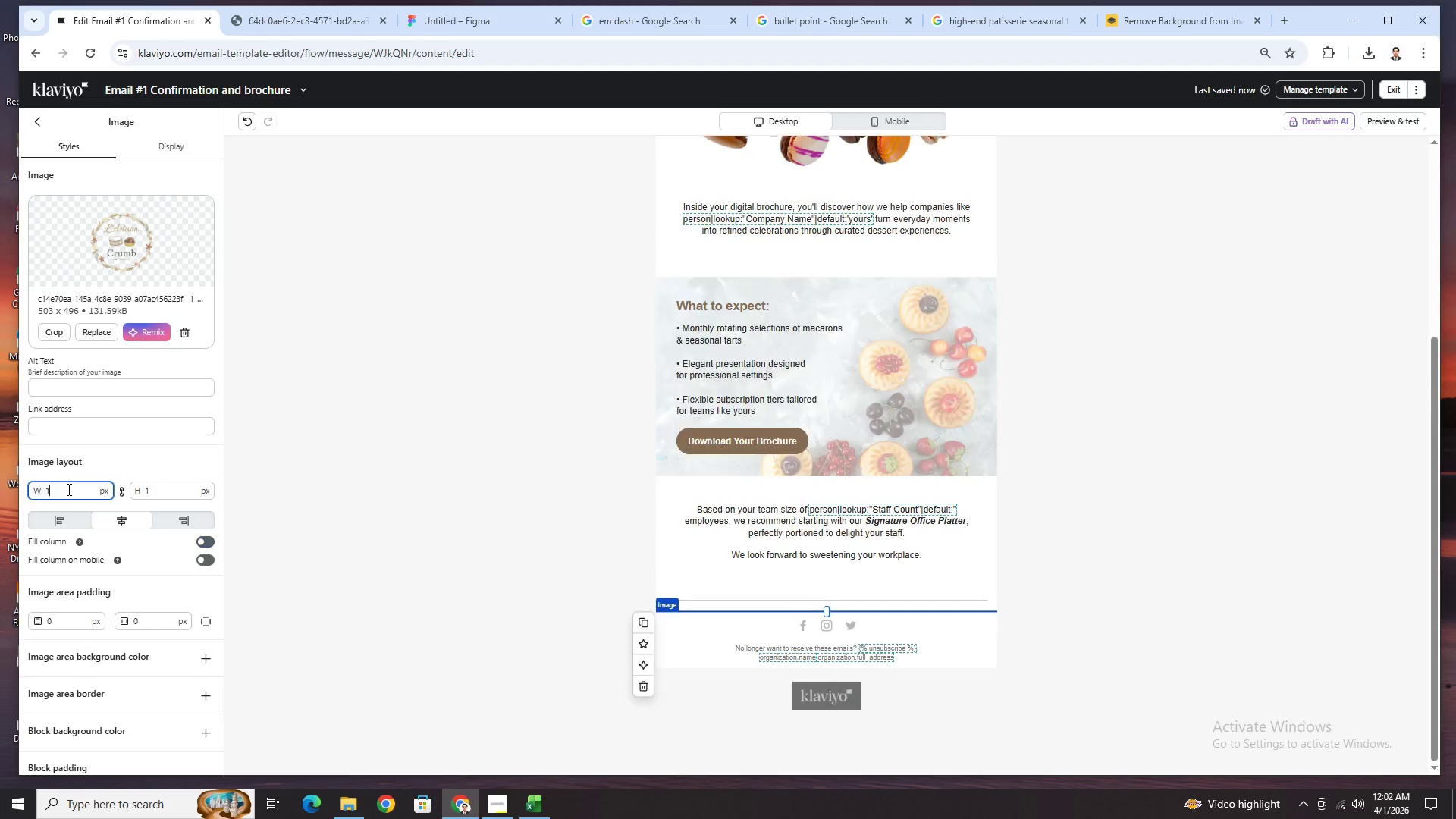 
key(Numpad5)
 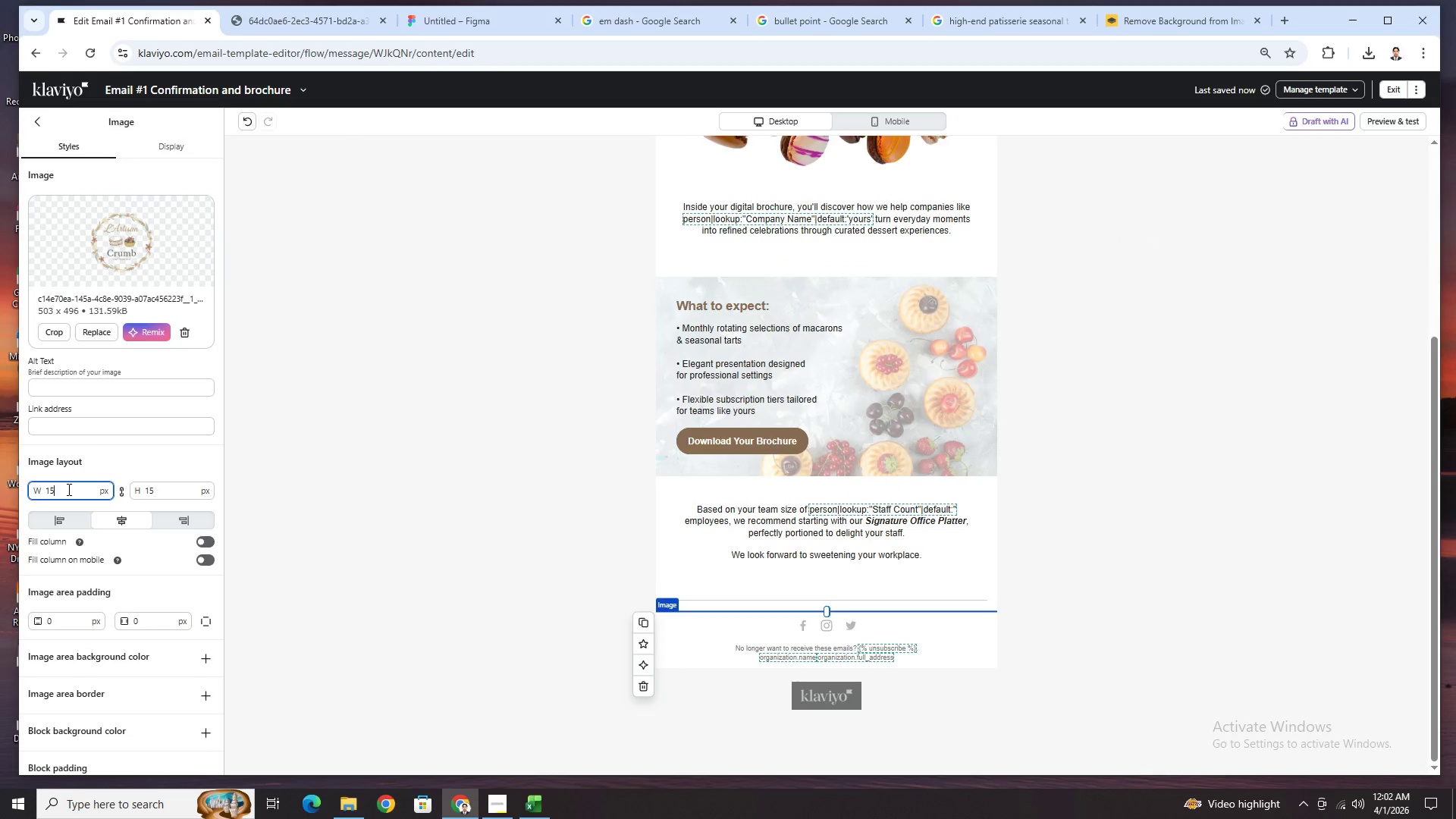 
key(Numpad0)
 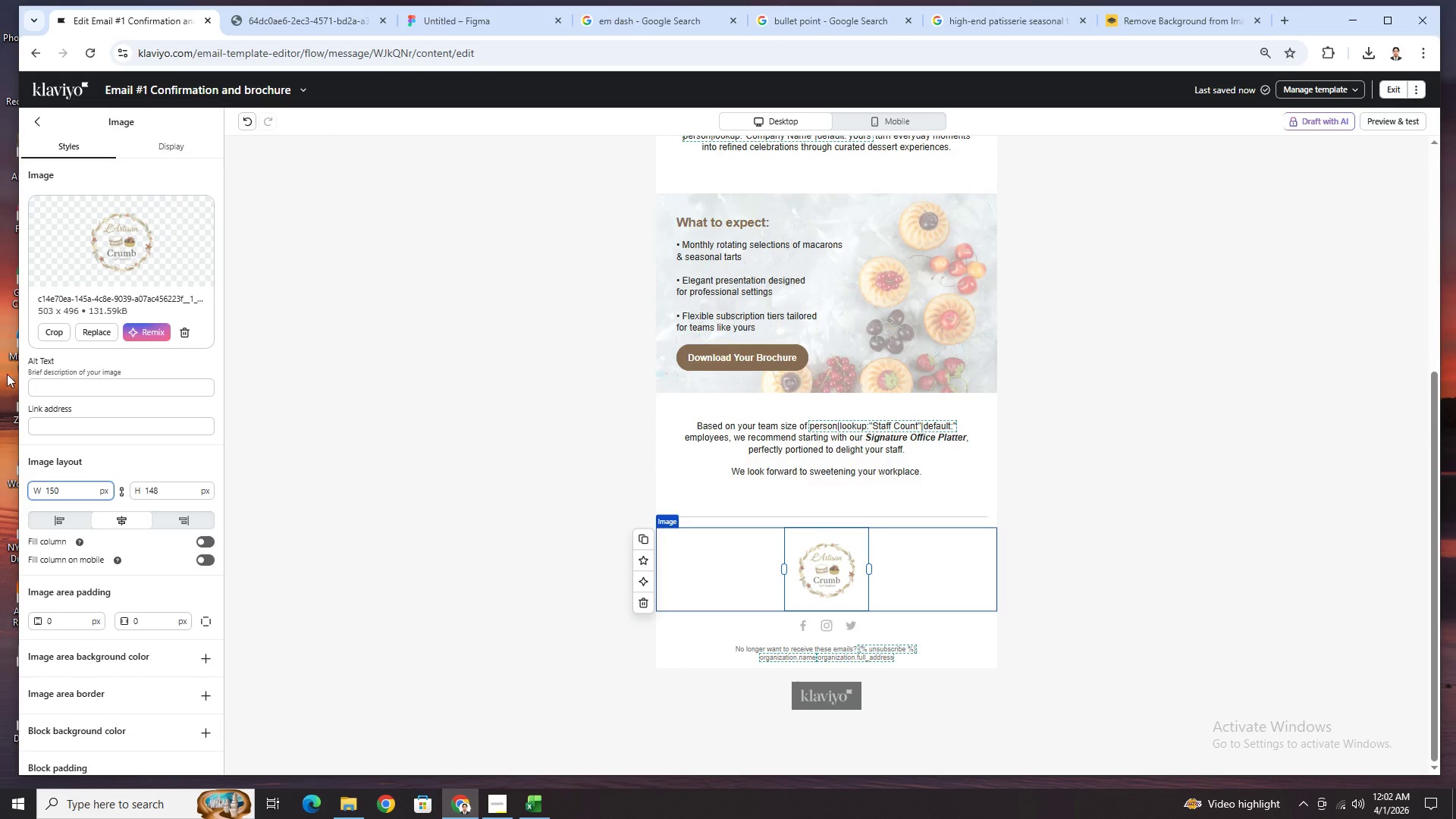 
left_click([83, 384])
 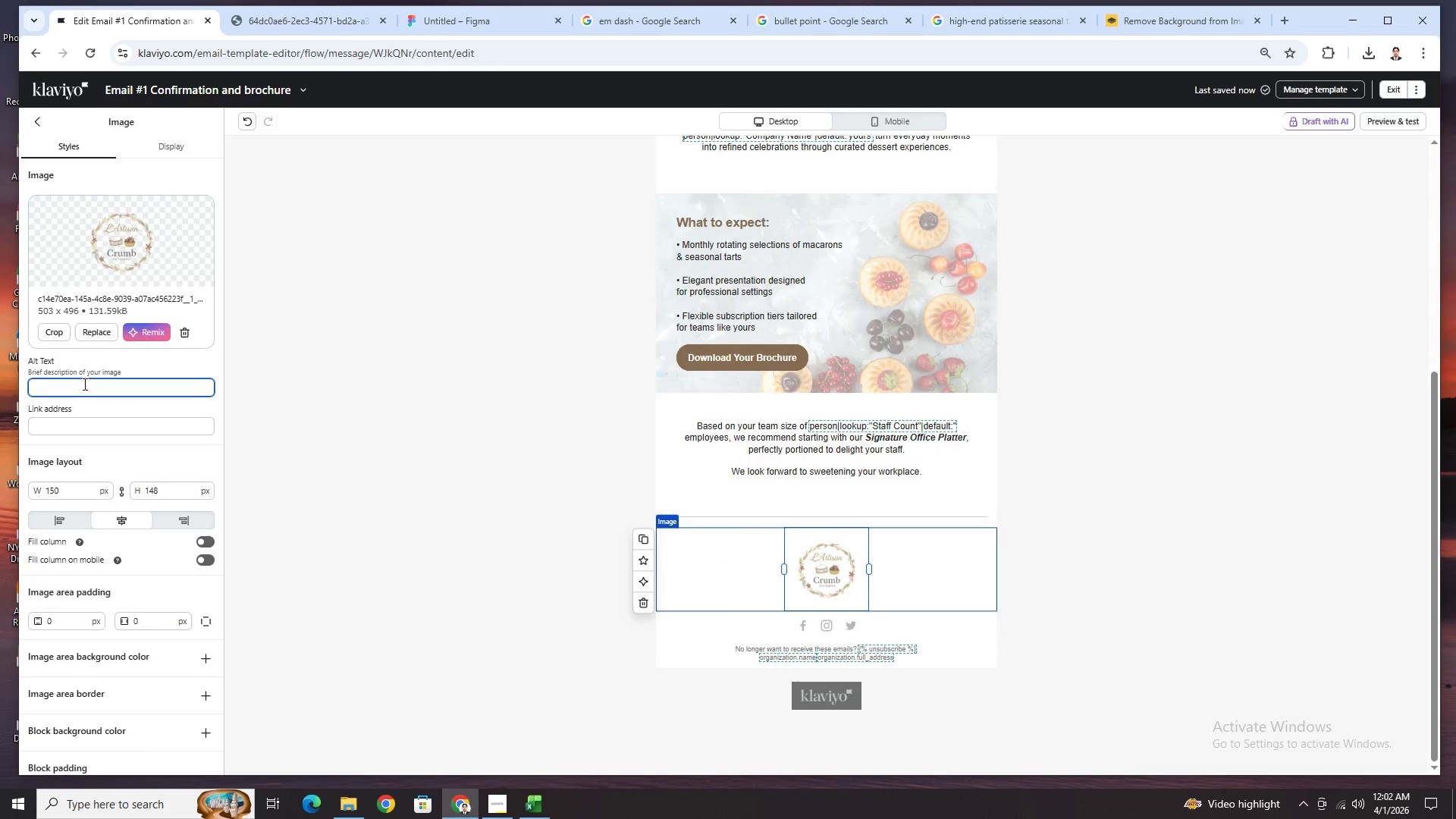 
type(logo)
 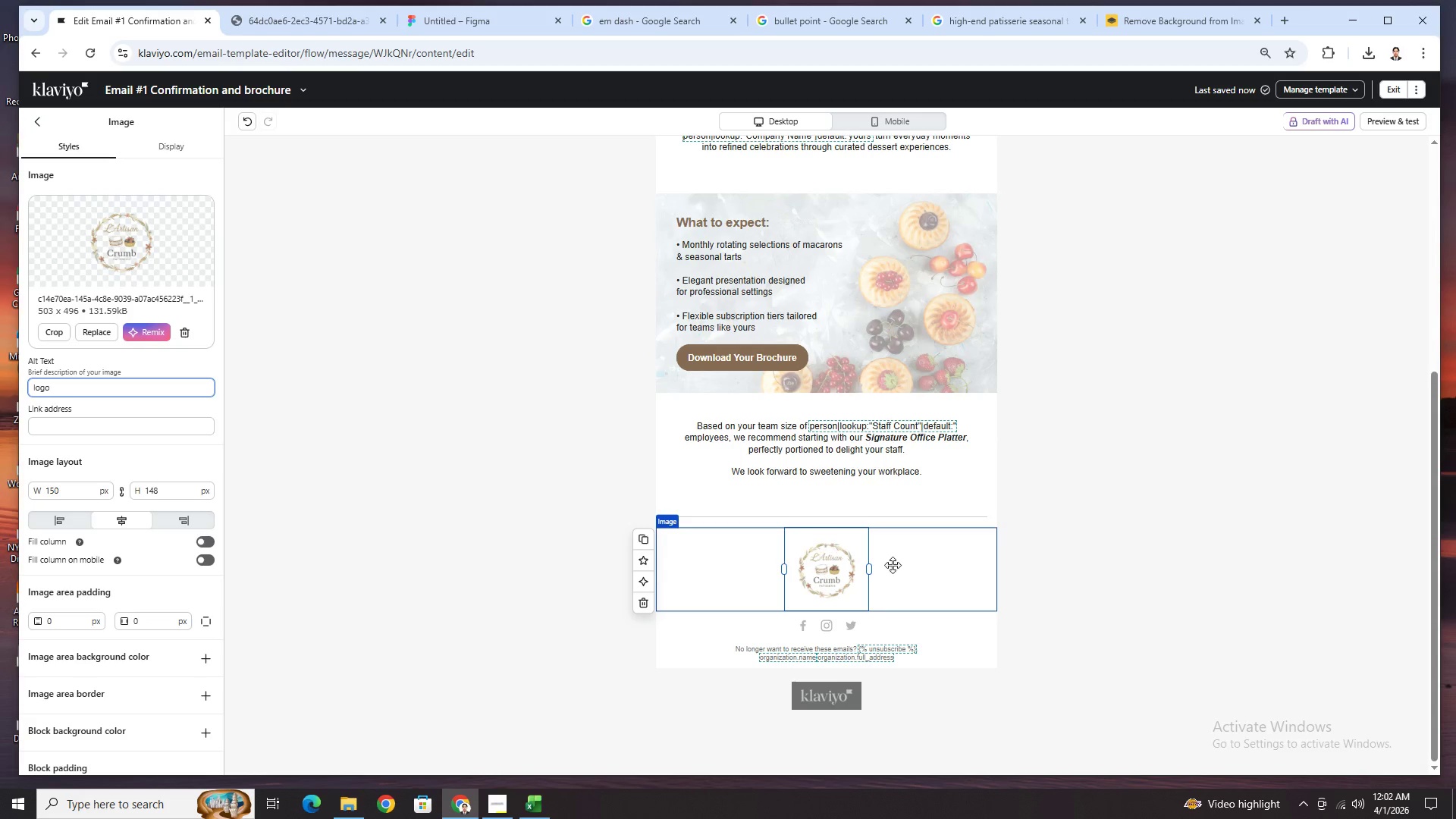 
left_click([1047, 605])
 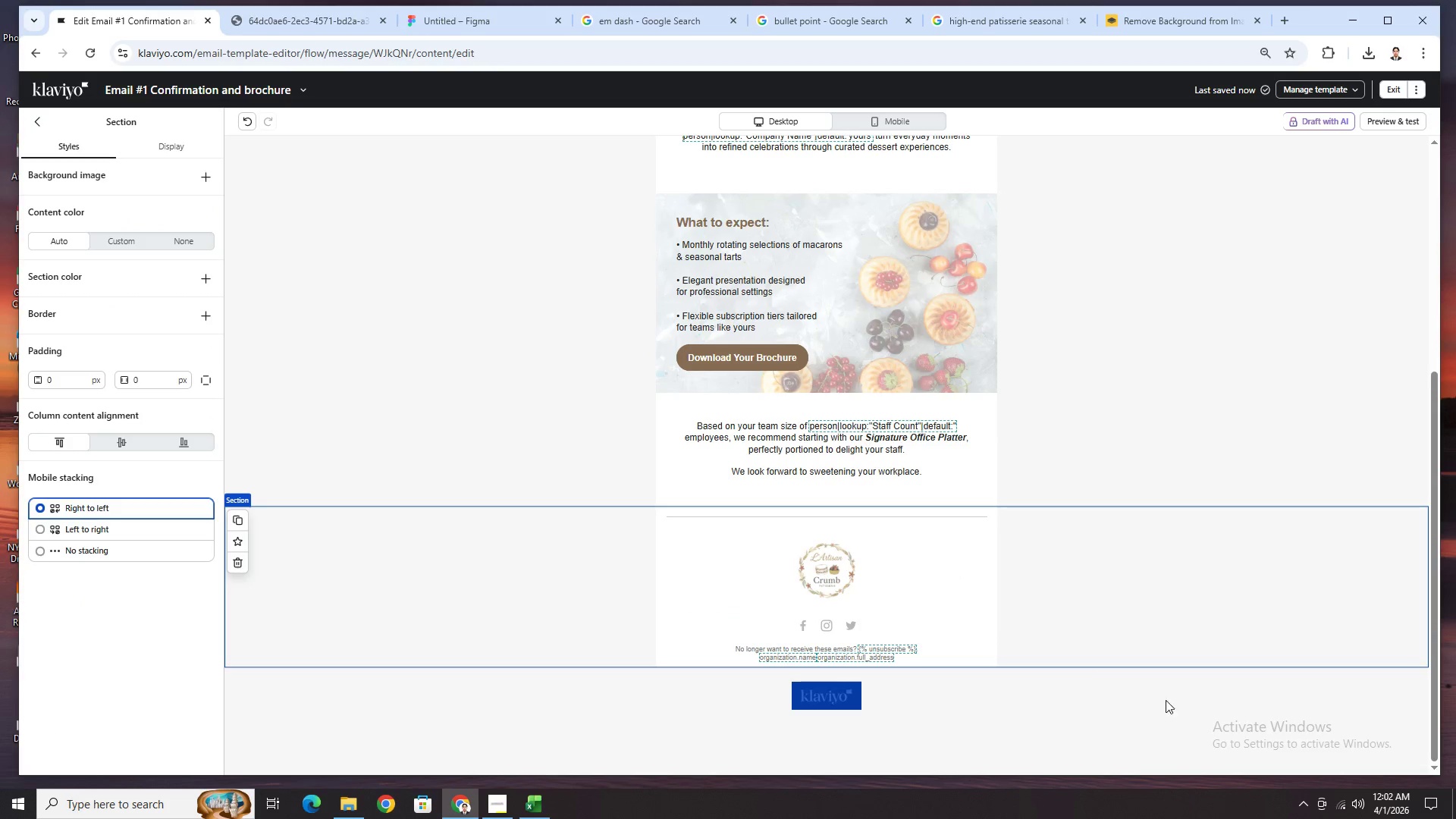 
scroll: coordinate [1030, 649], scroll_direction: up, amount: 1.0
 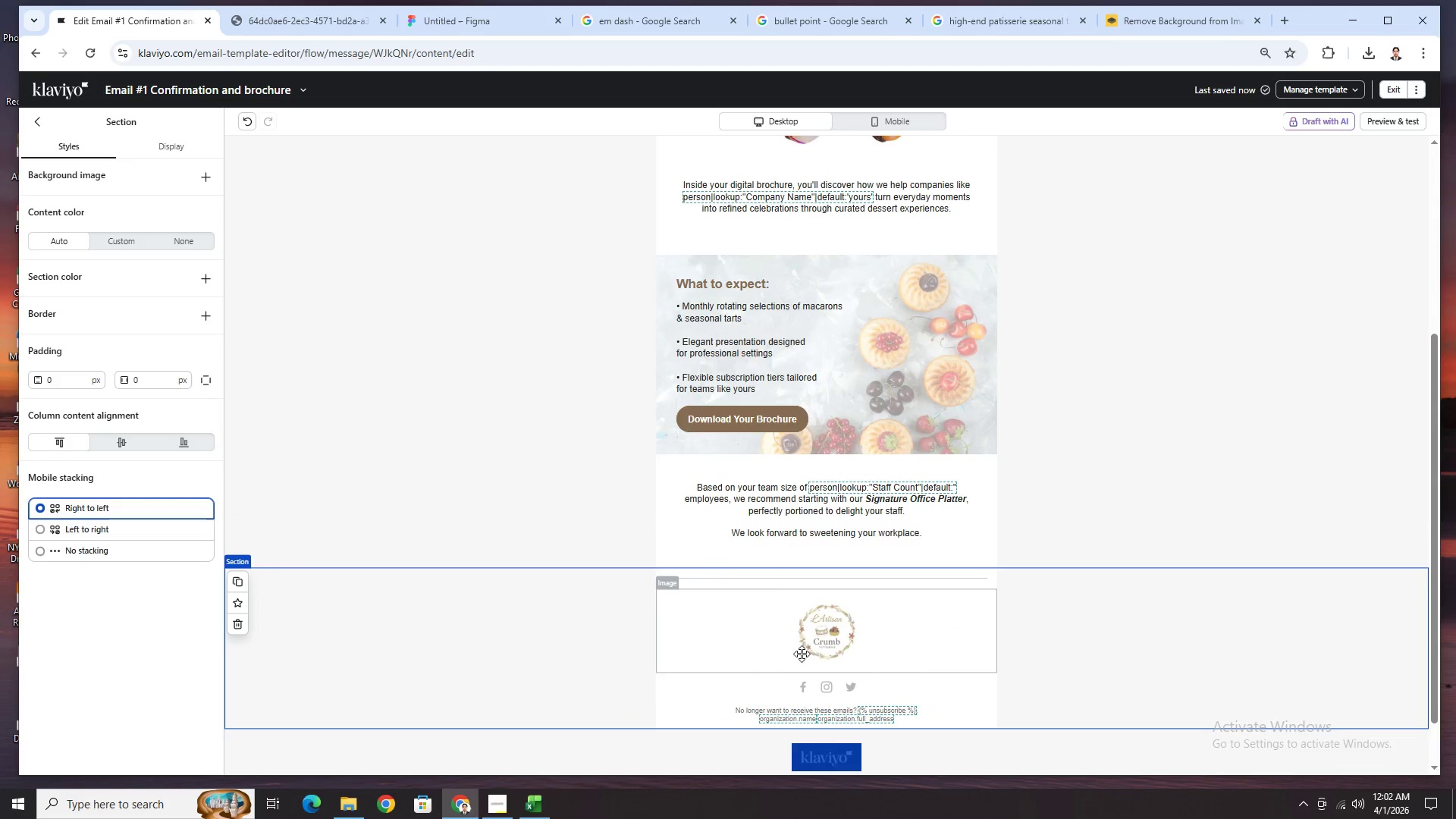 
left_click([836, 647])
 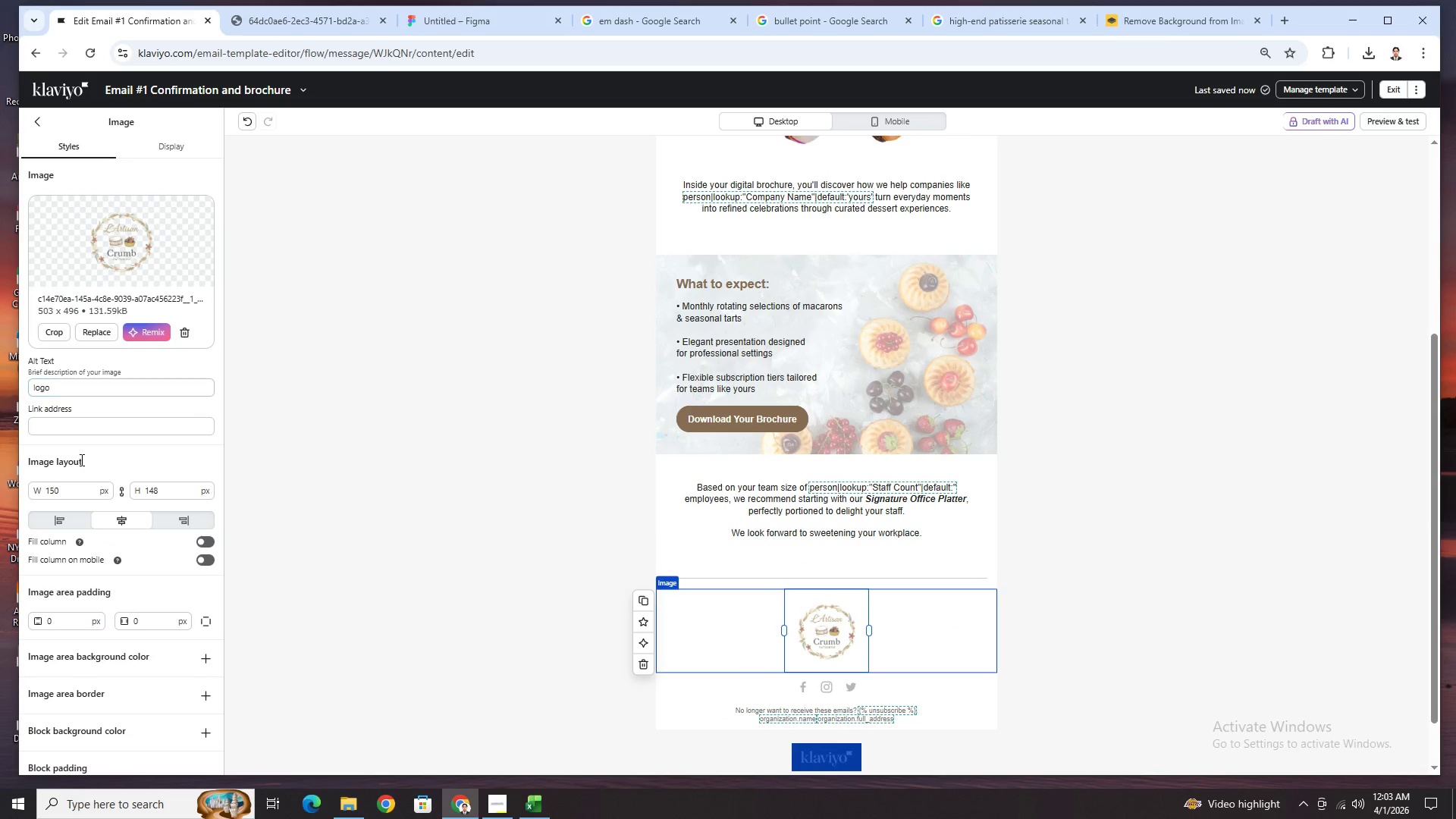 
double_click([74, 488])
 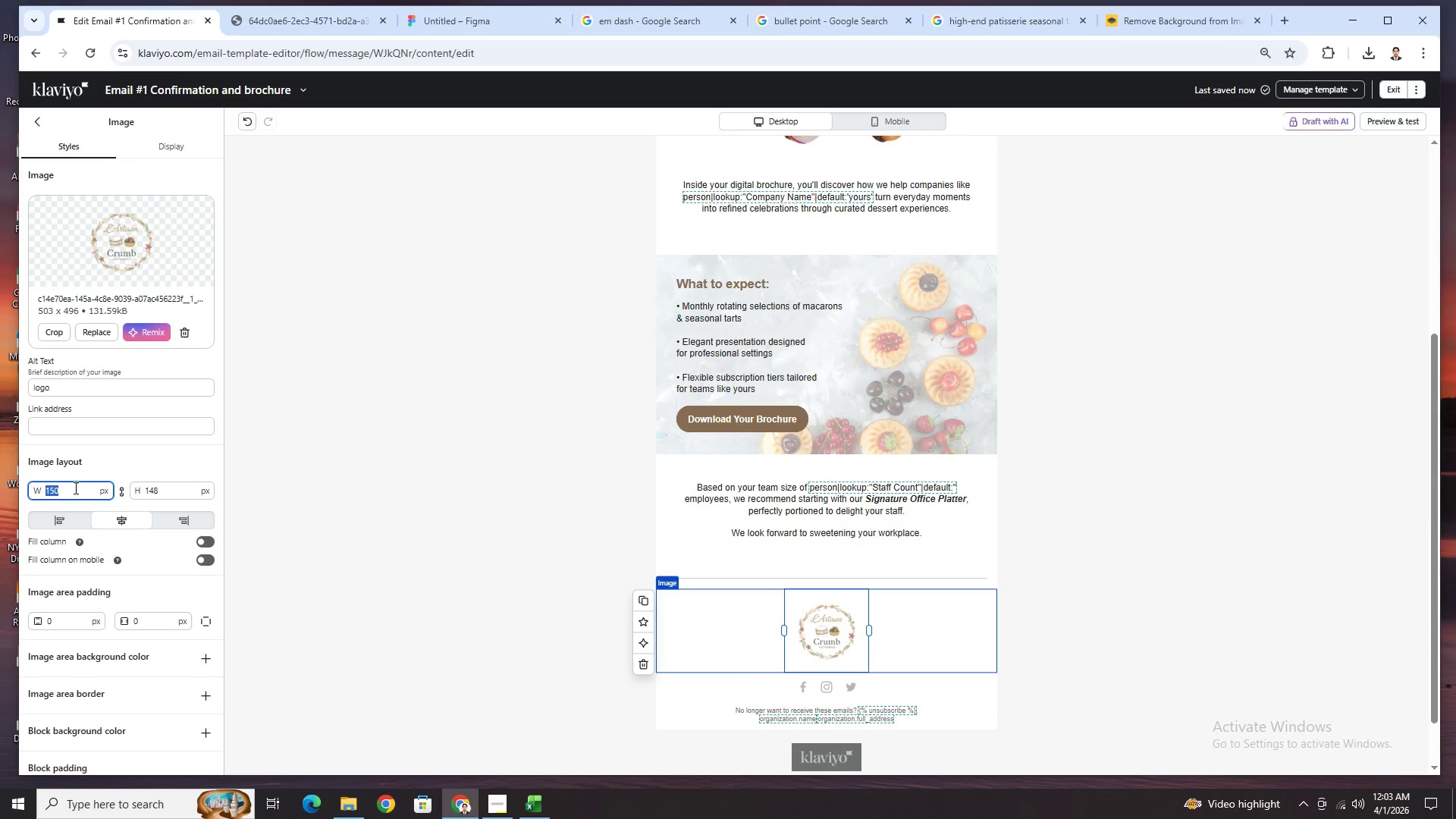 
key(Numpad1)
 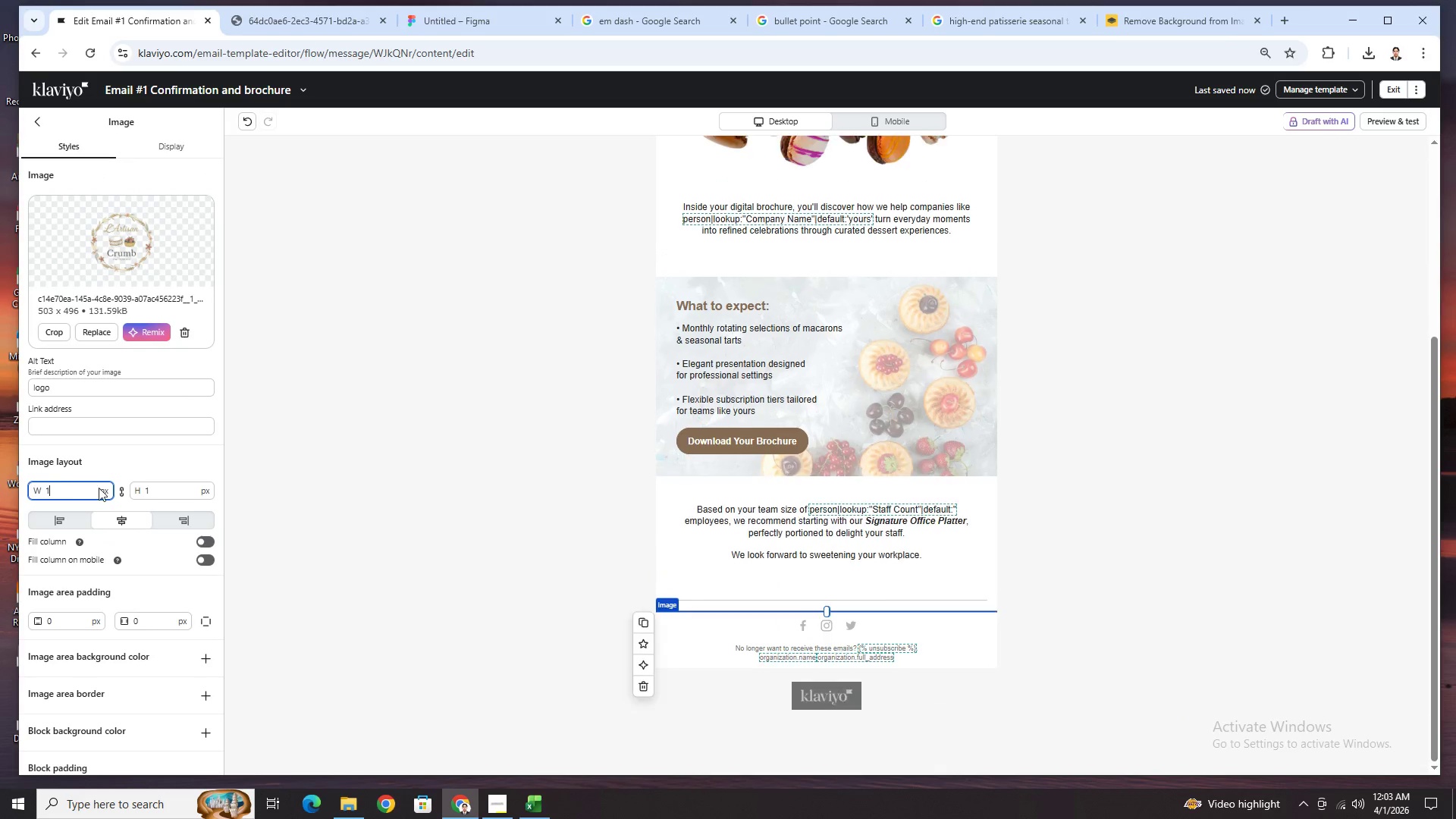 
key(Numpad0)
 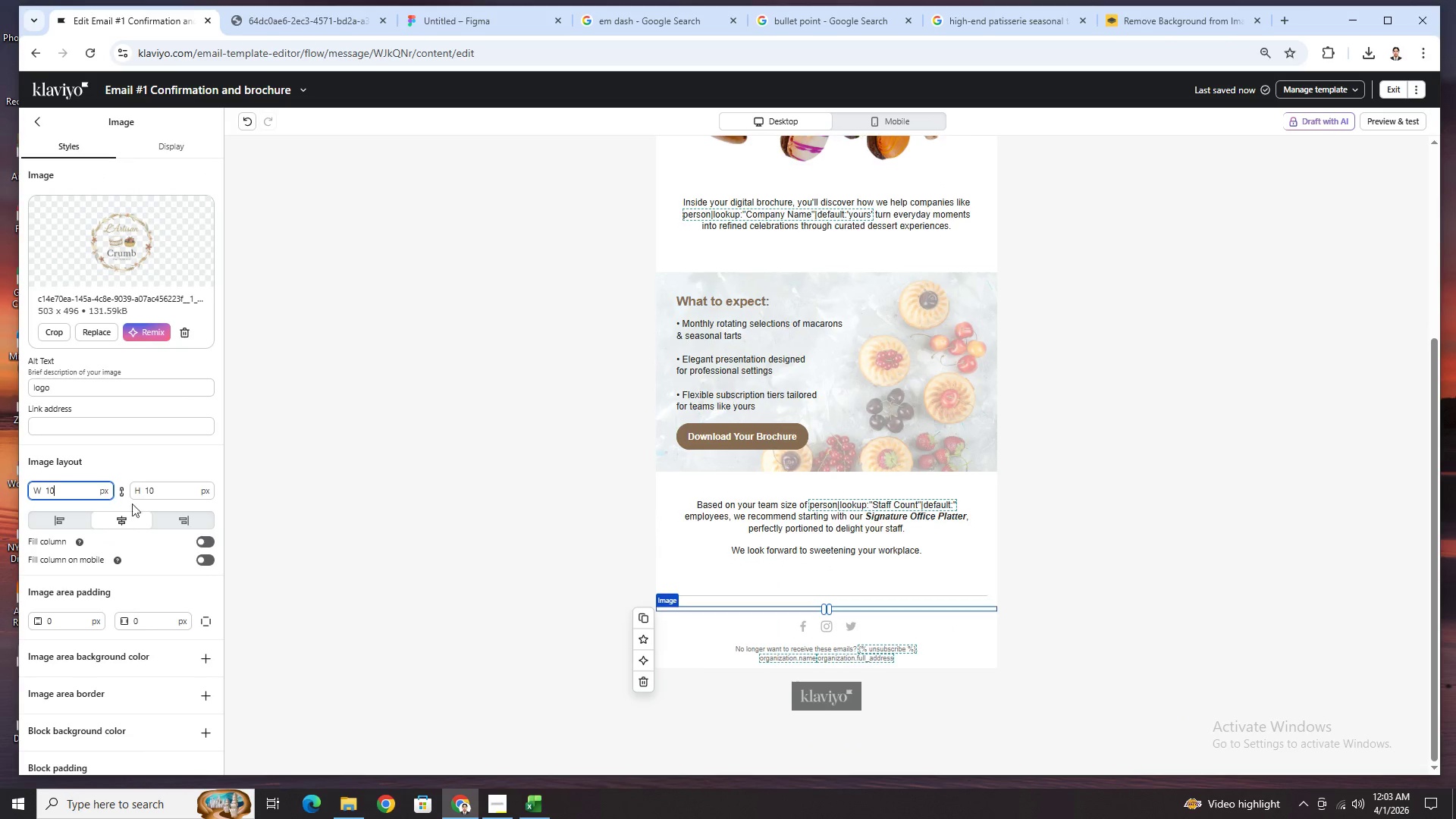 
key(Numpad0)
 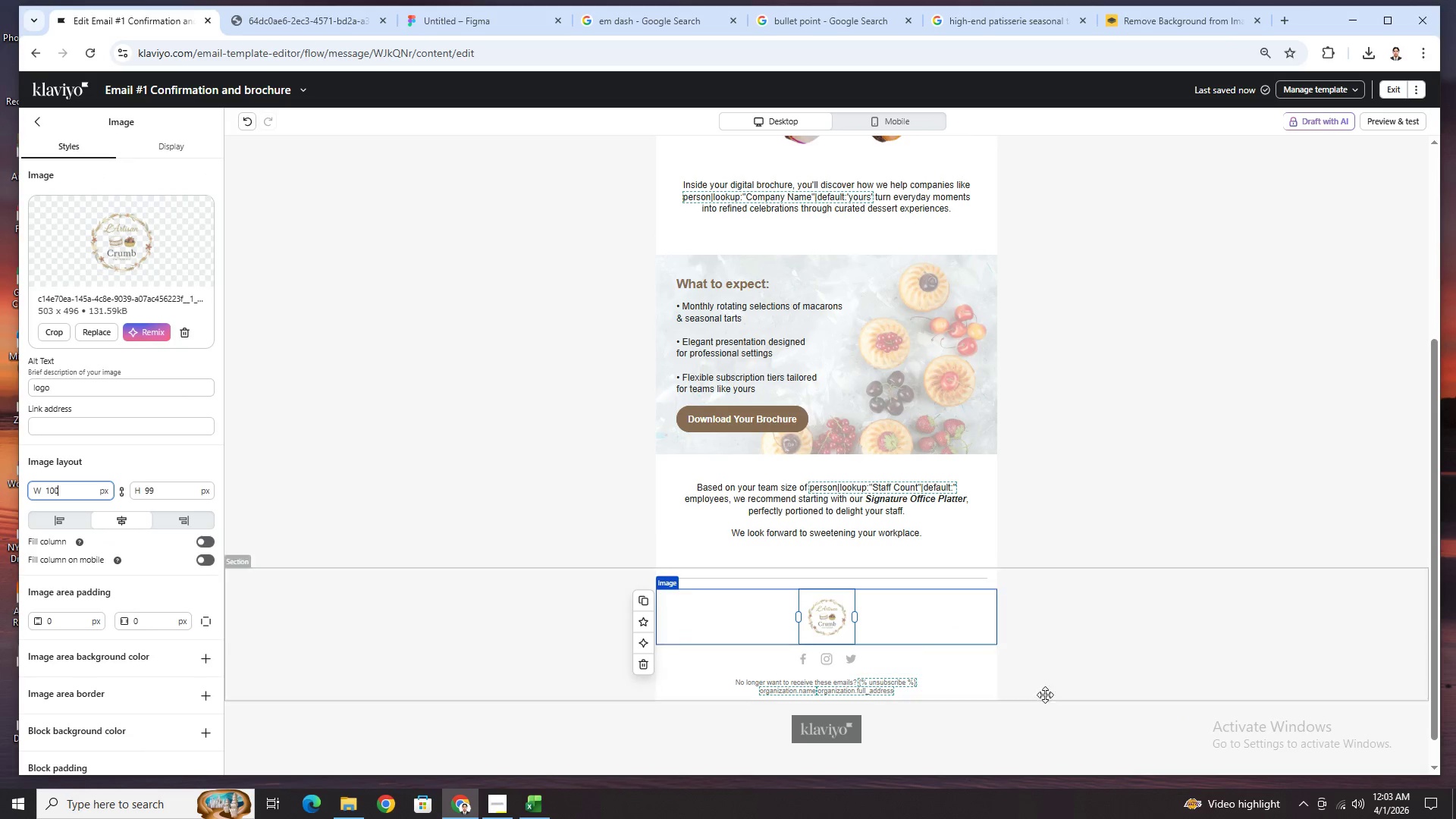 
left_click([1054, 711])
 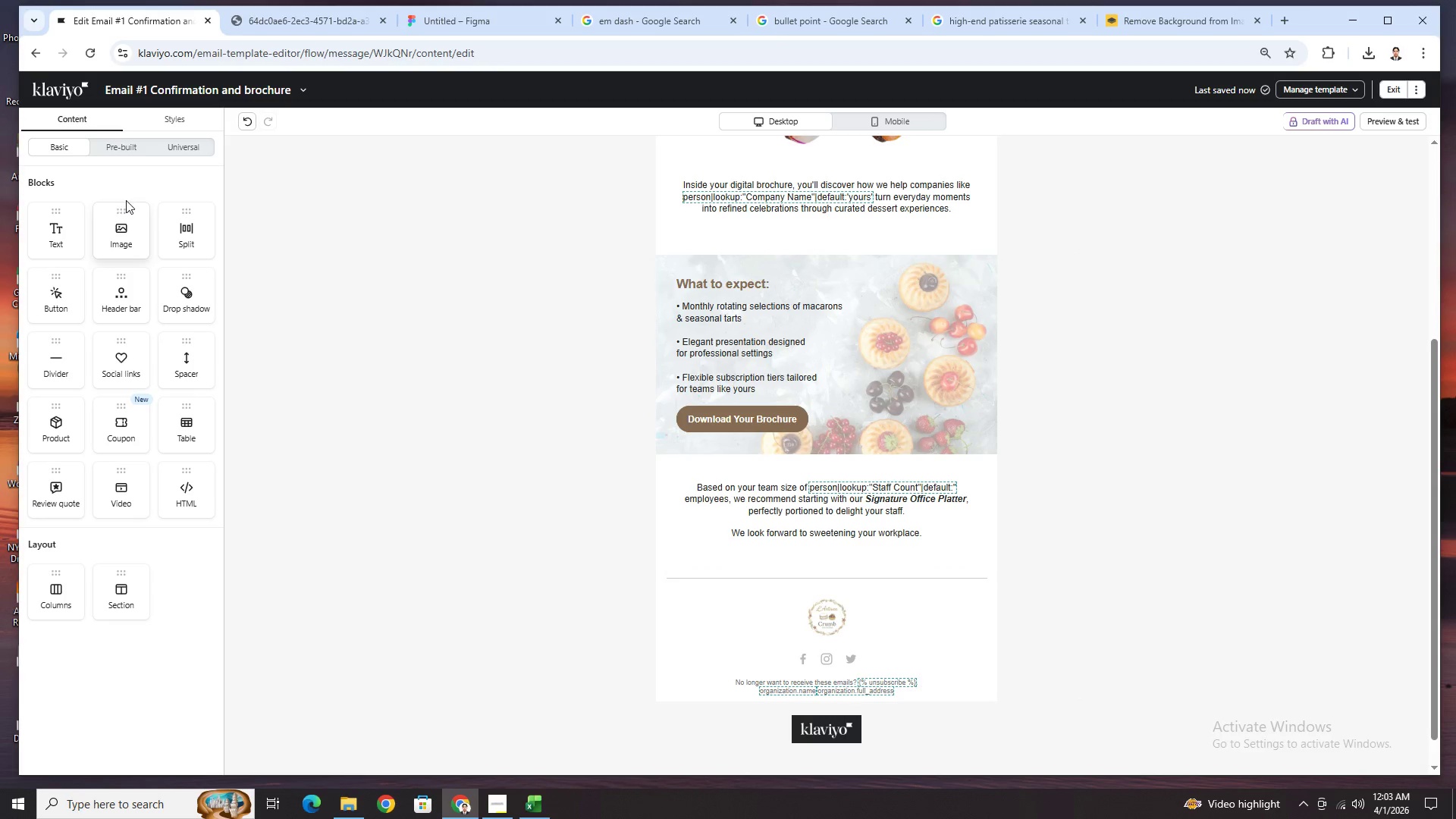 
left_click([247, 118])
 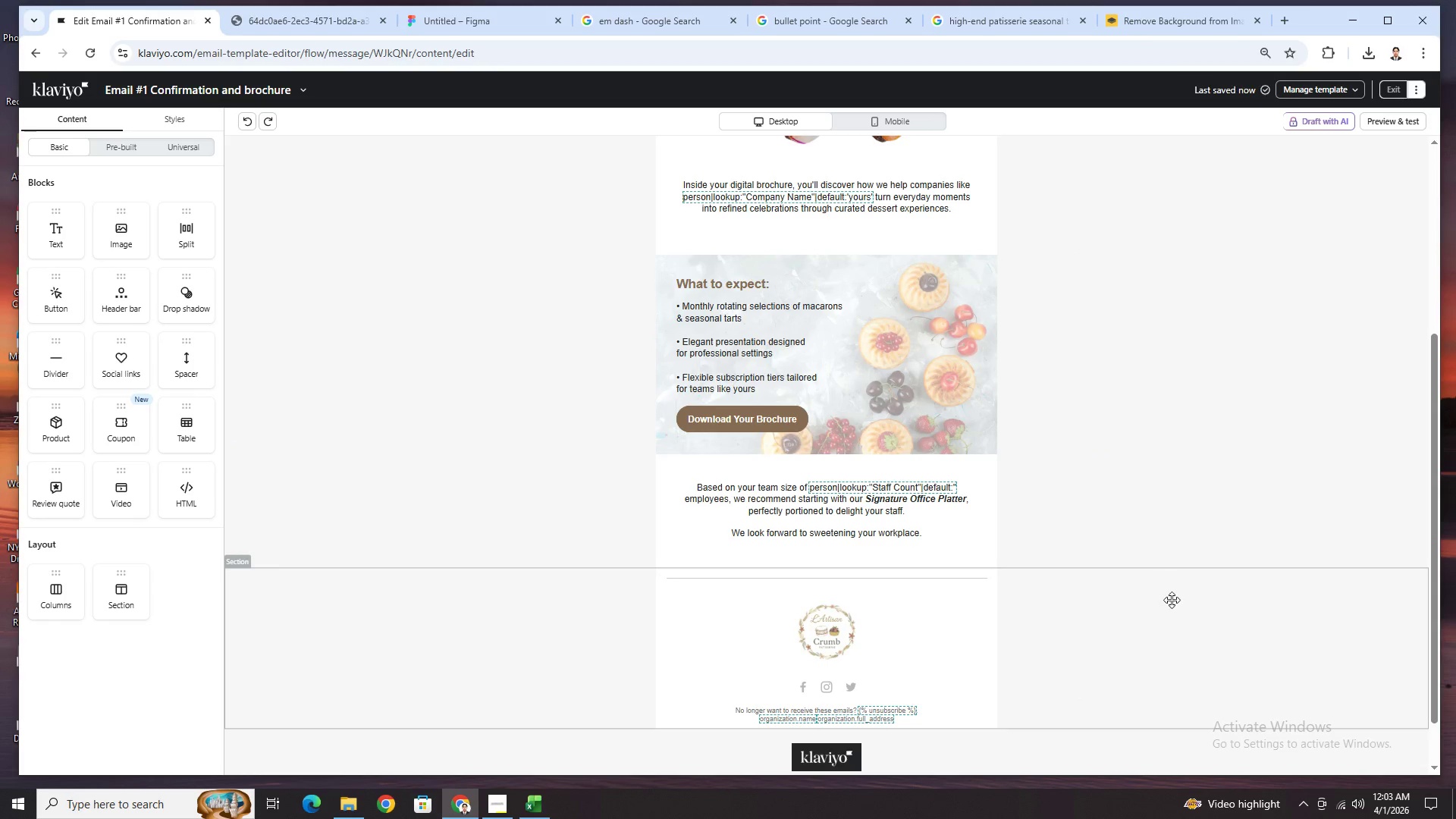 
scroll: coordinate [1176, 607], scroll_direction: up, amount: 4.0
 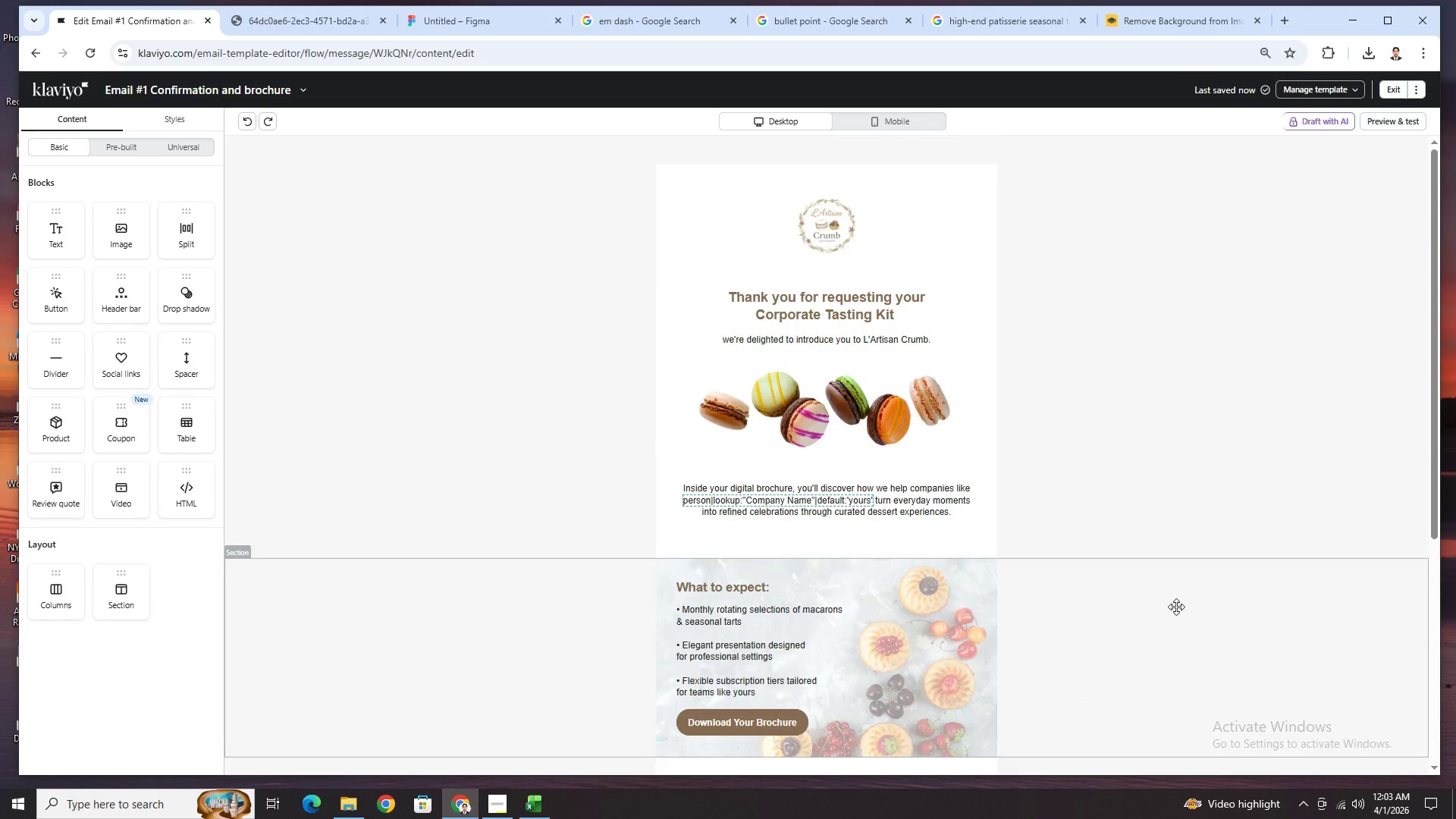 
scroll: coordinate [1176, 607], scroll_direction: down, amount: 4.0
 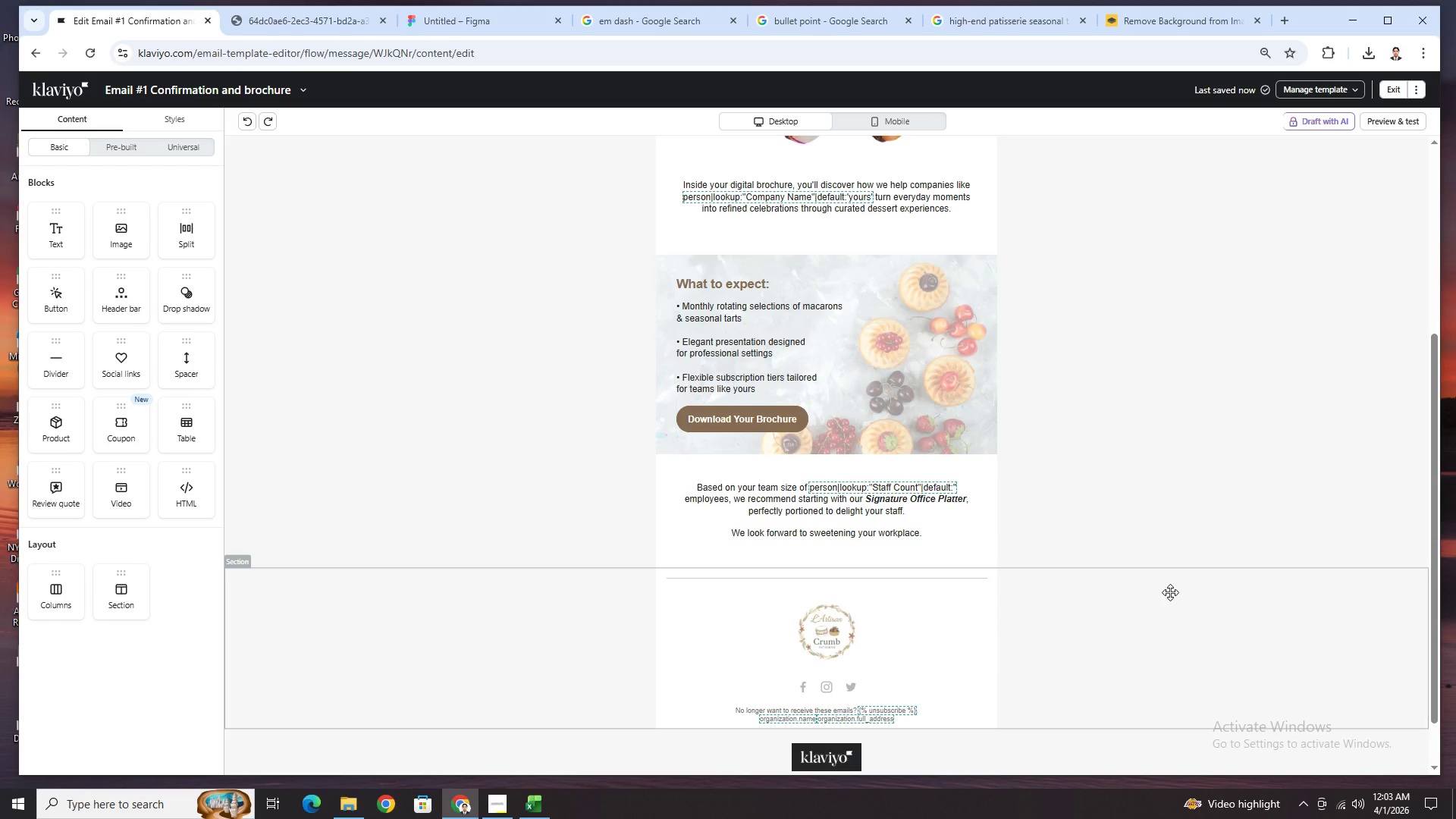 
wait(14.2)
 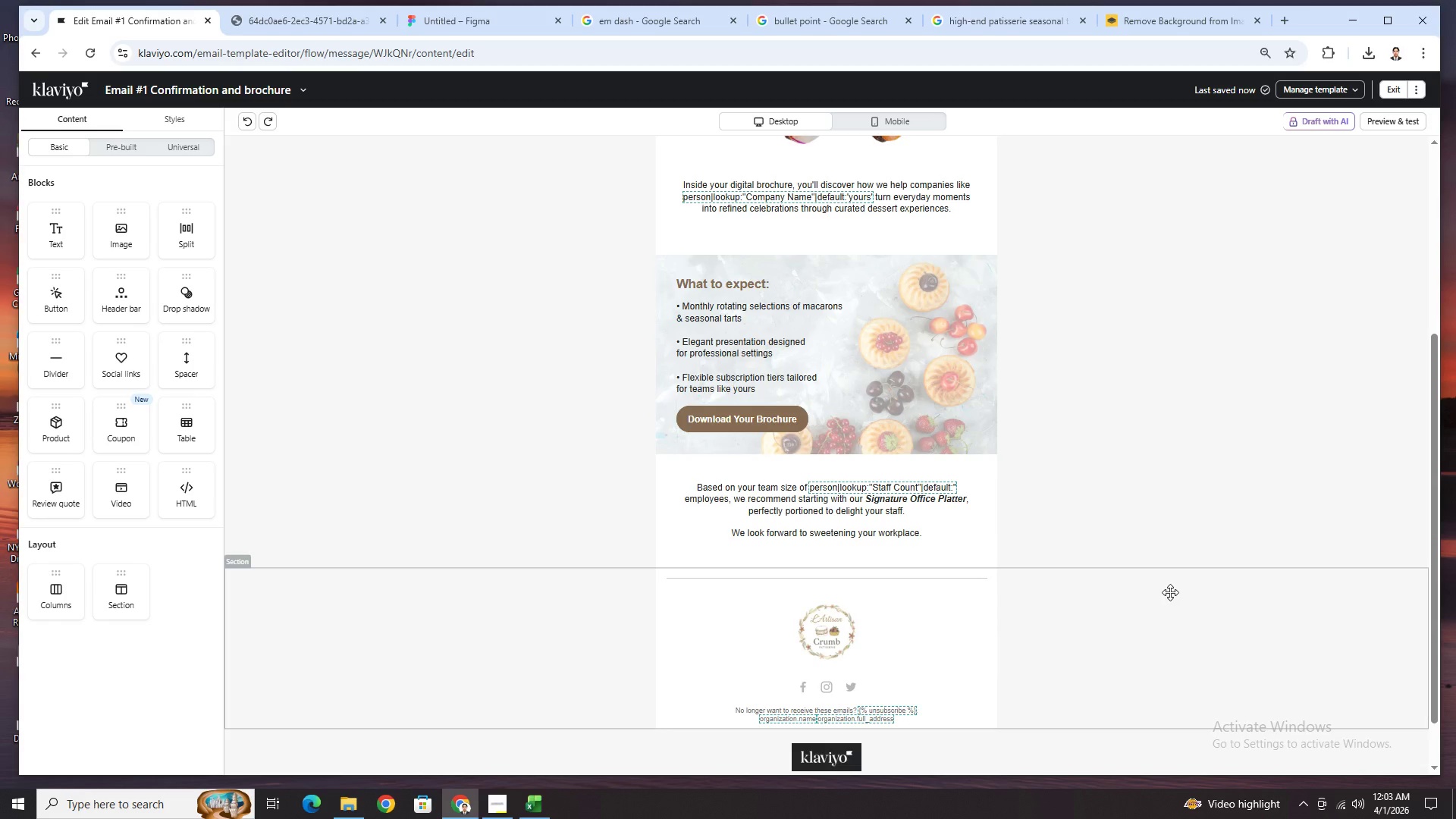 
scroll: coordinate [1183, 639], scroll_direction: down, amount: 4.0
 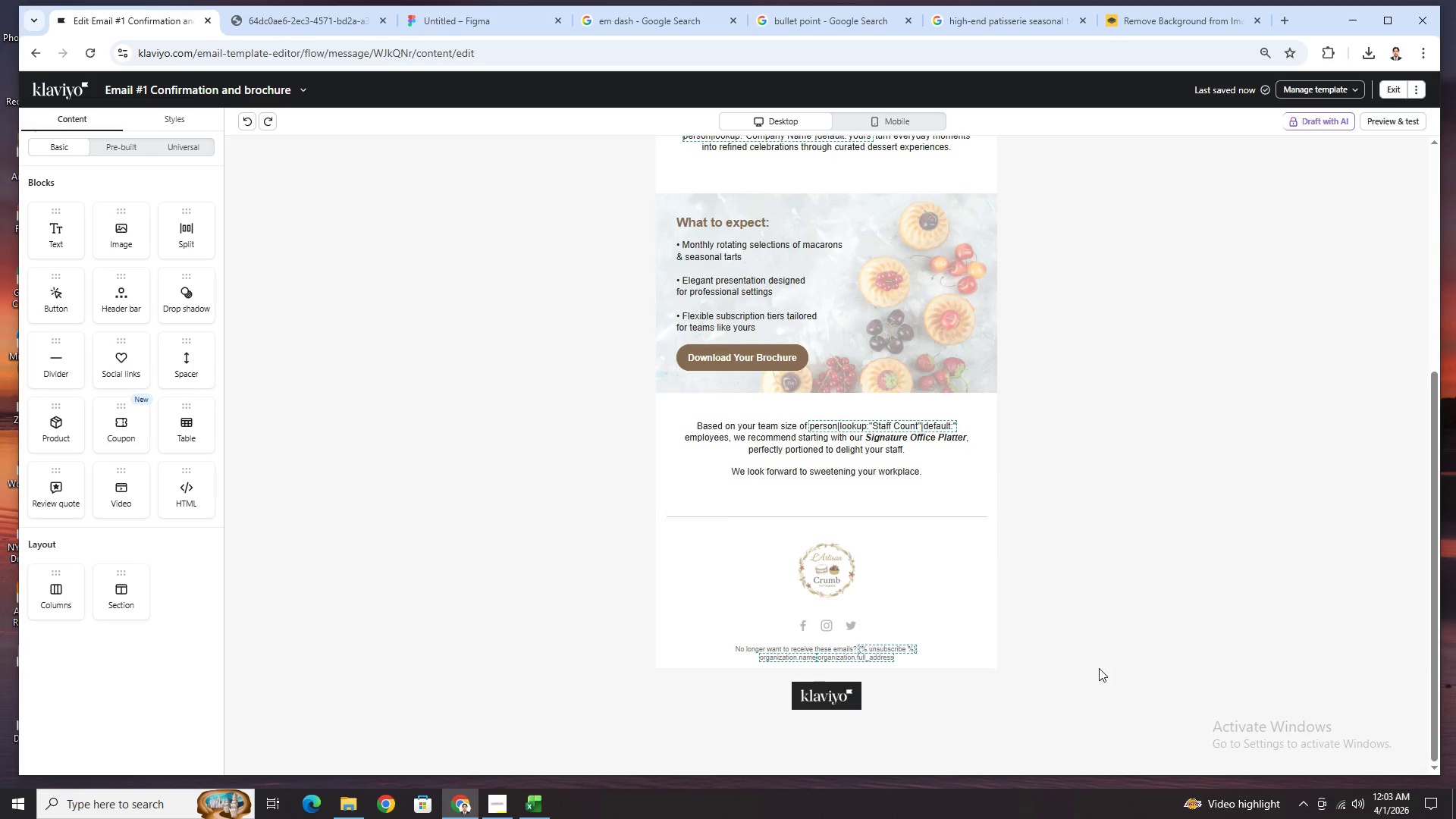 
scroll: coordinate [1076, 632], scroll_direction: up, amount: 6.0
 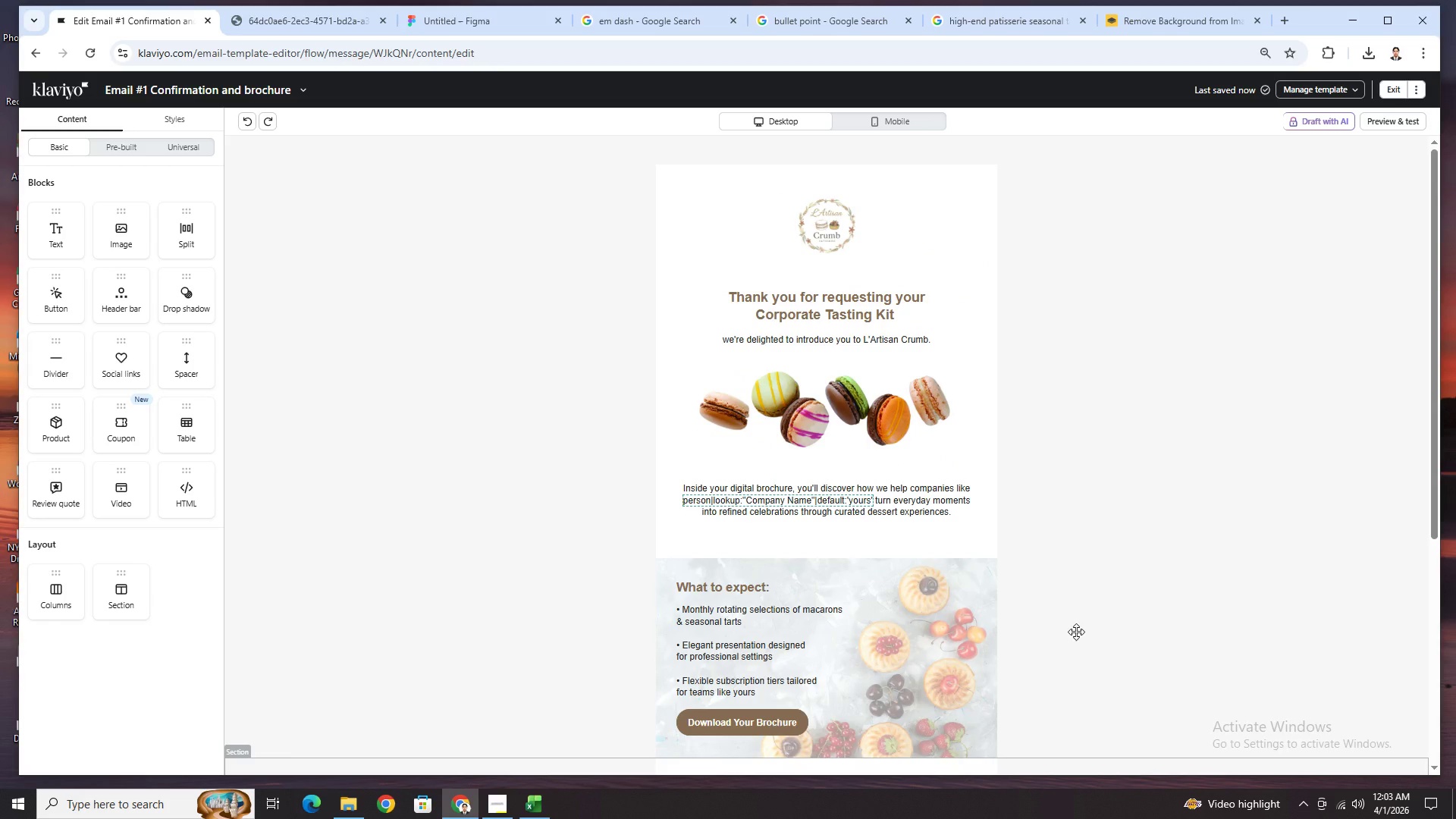 
scroll: coordinate [1076, 632], scroll_direction: down, amount: 3.0
 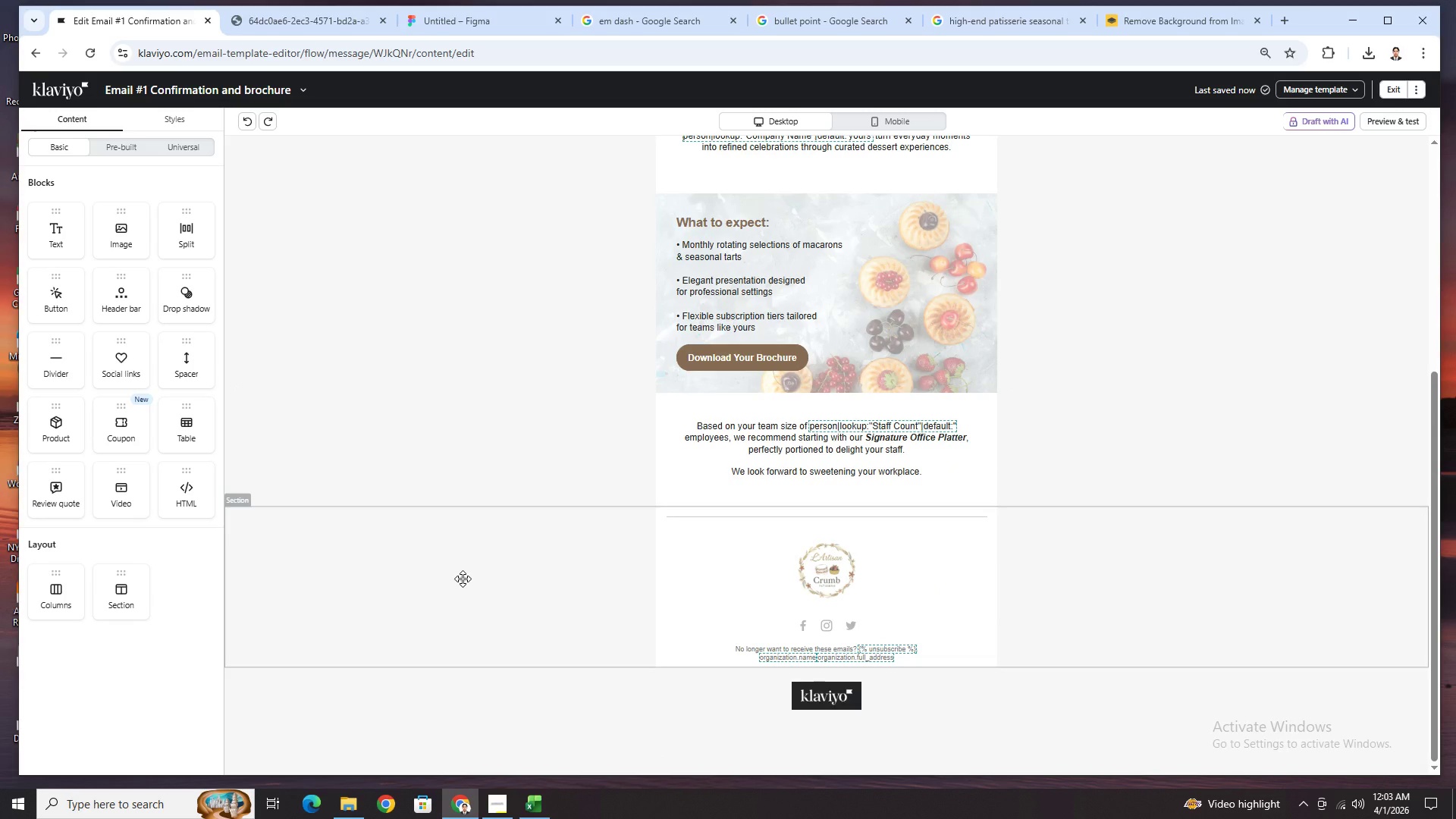 
left_click([487, 572])
 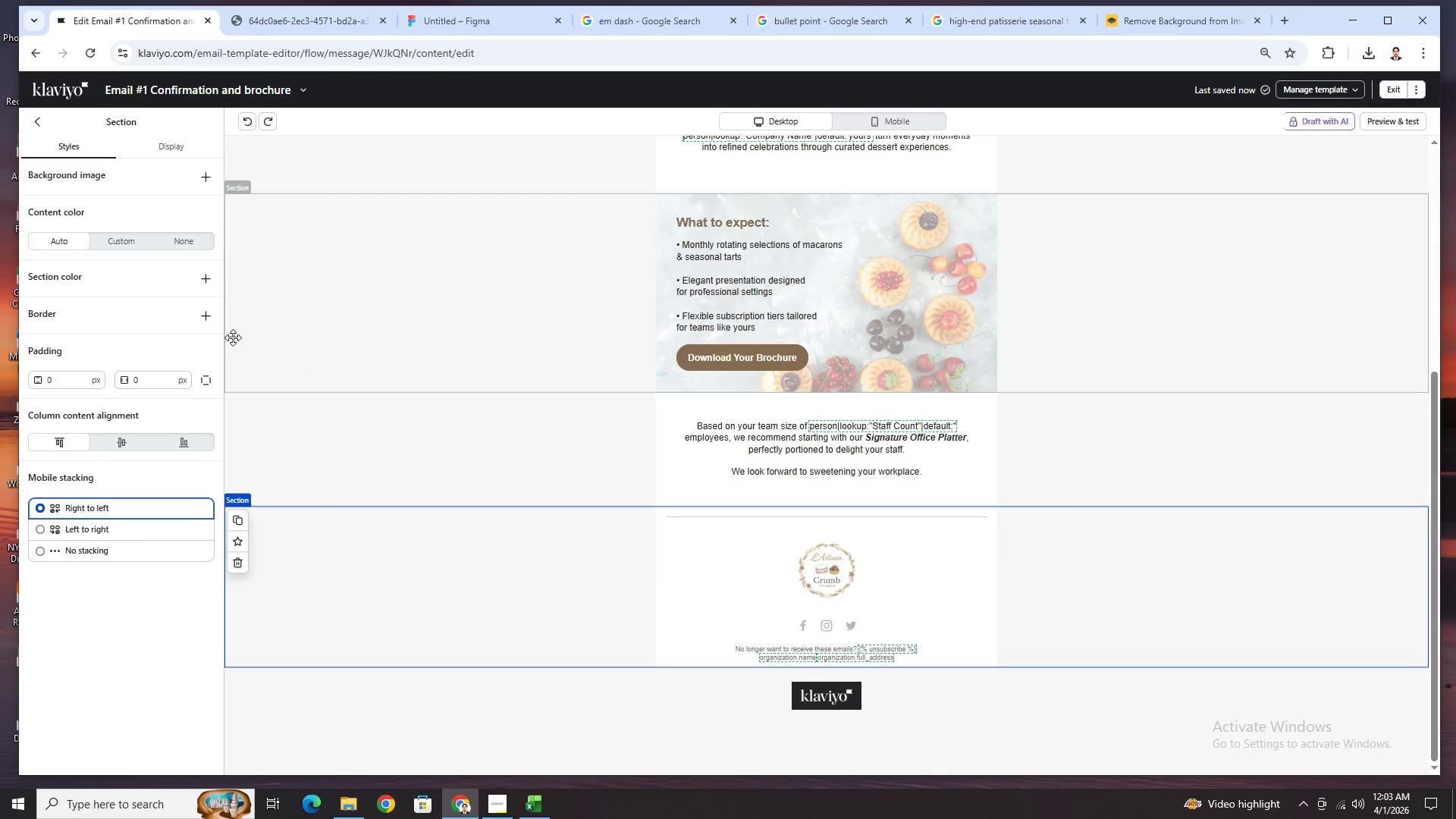 
left_click([133, 237])
 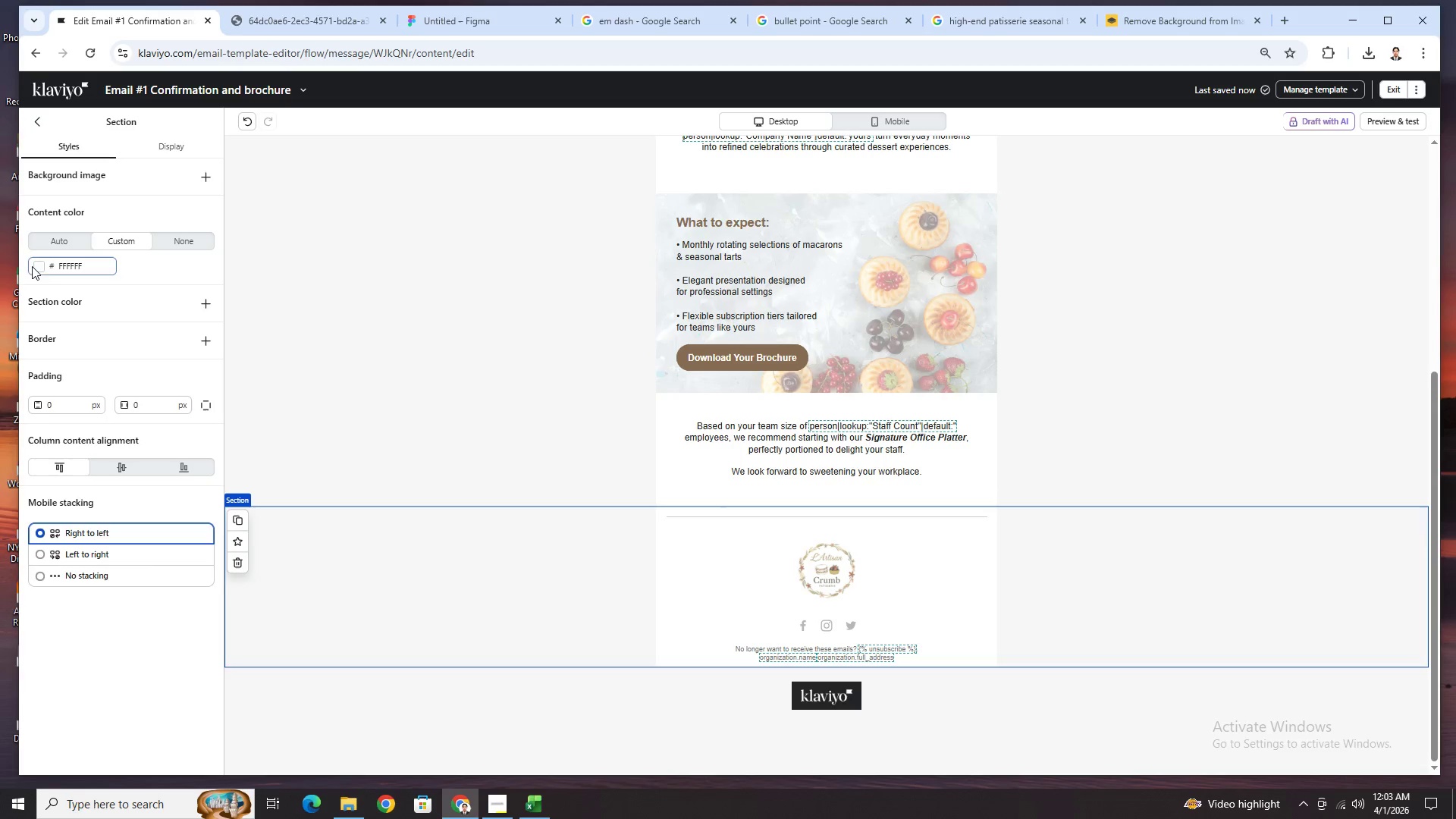 
left_click([36, 262])
 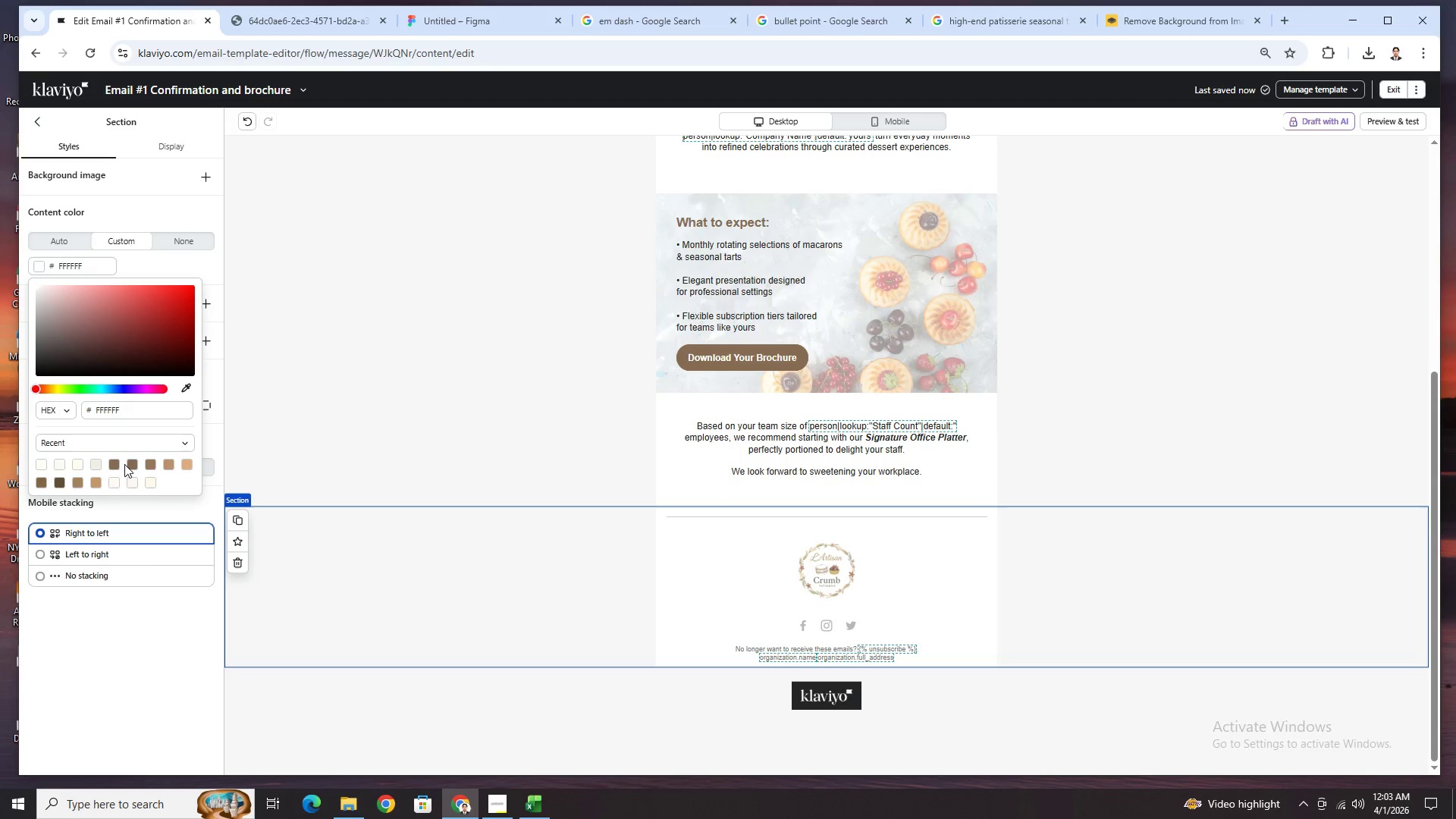 
left_click([108, 463])
 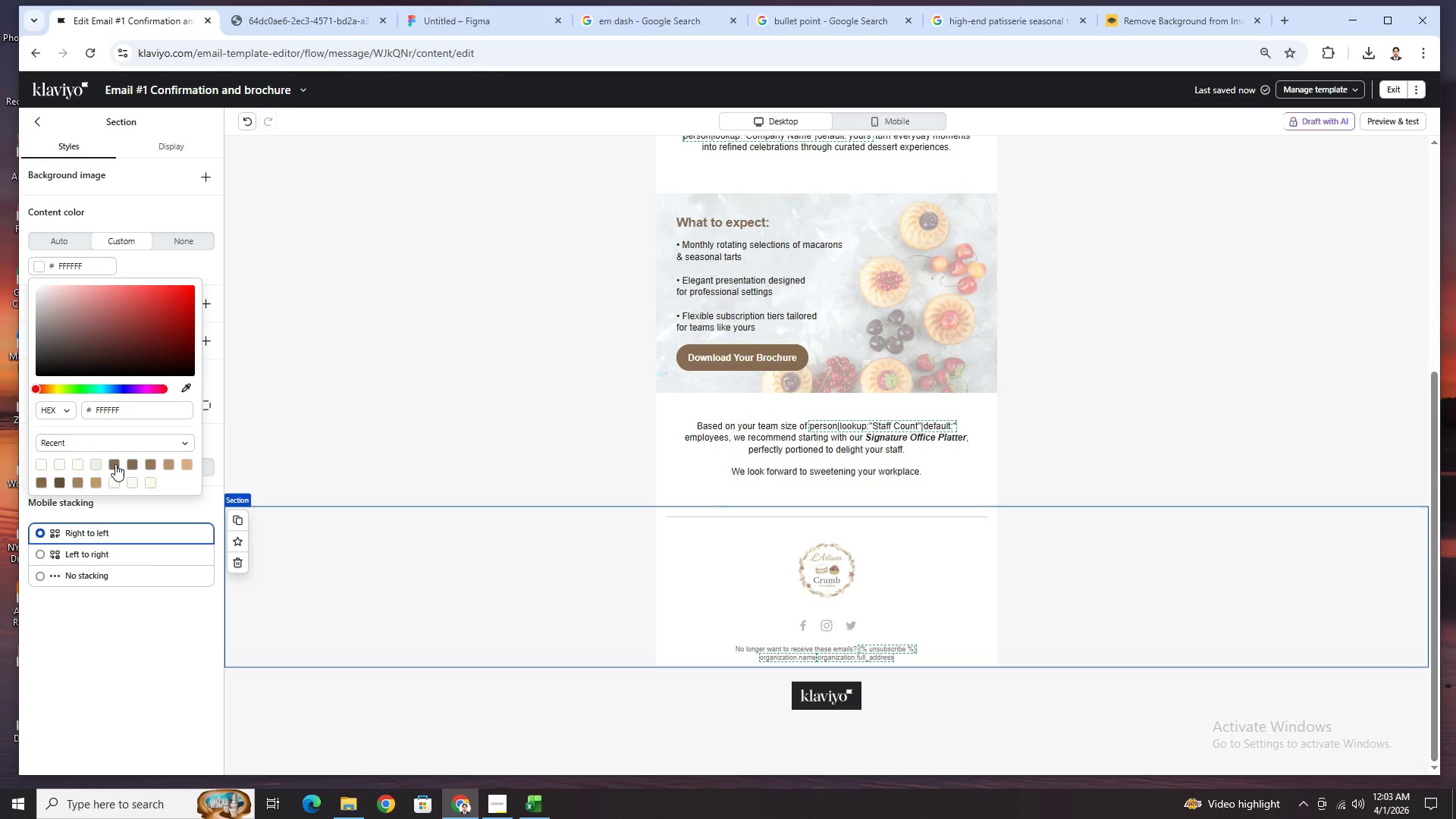 
left_click([116, 464])
 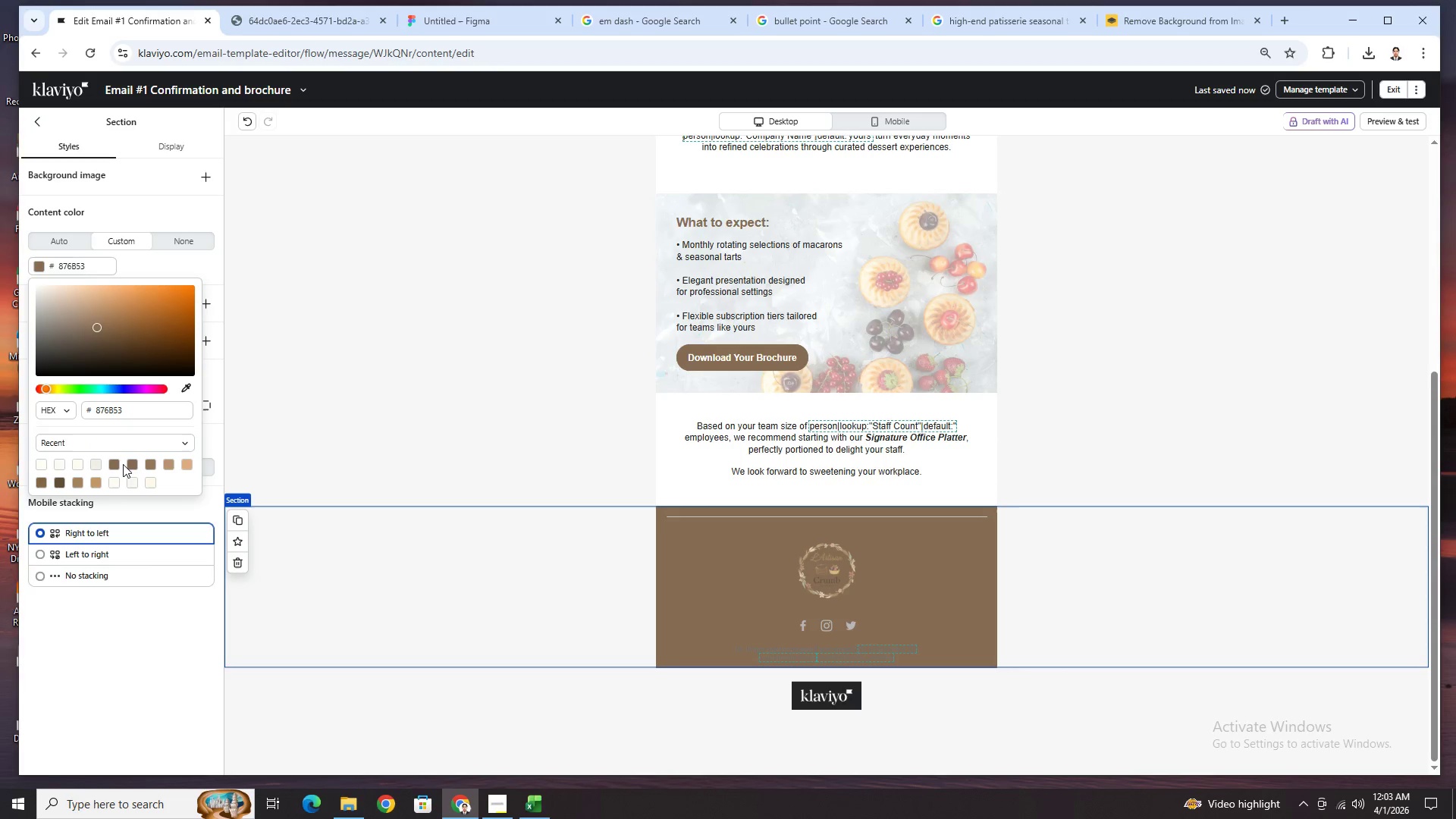 
left_click([133, 465])
 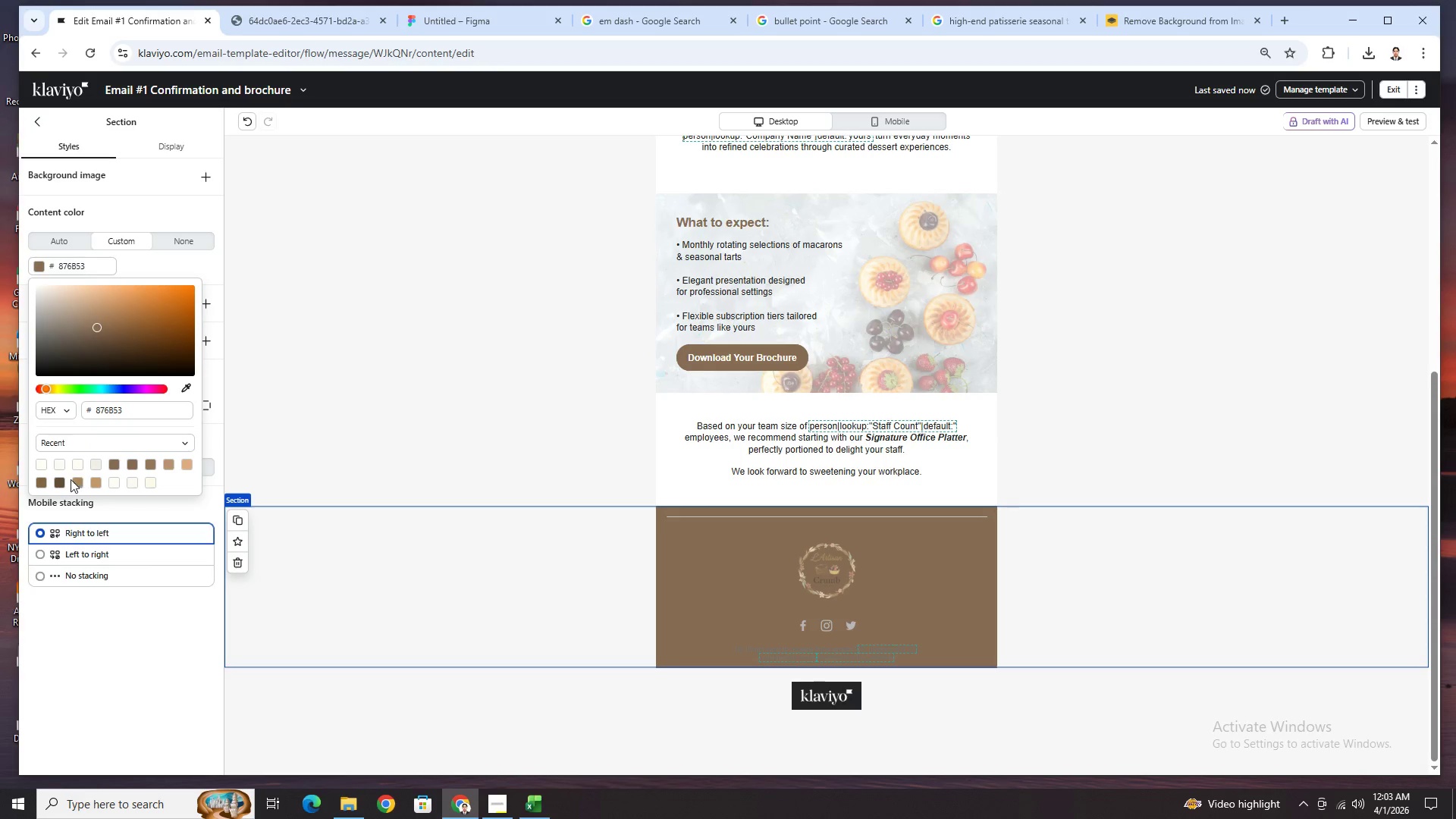 
left_click([61, 481])
 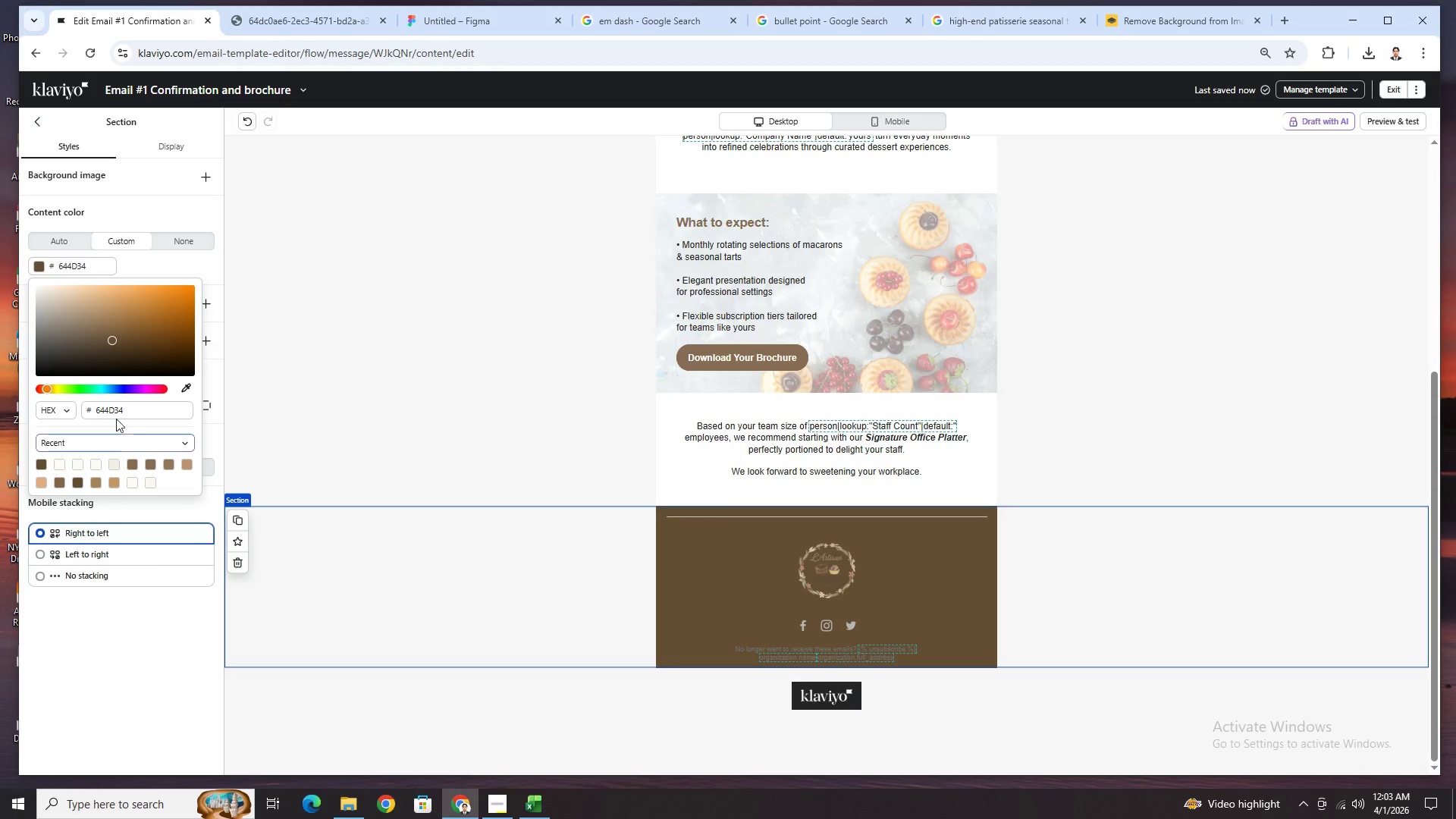 
left_click_drag(start_coordinate=[109, 339], to_coordinate=[49, 278])
 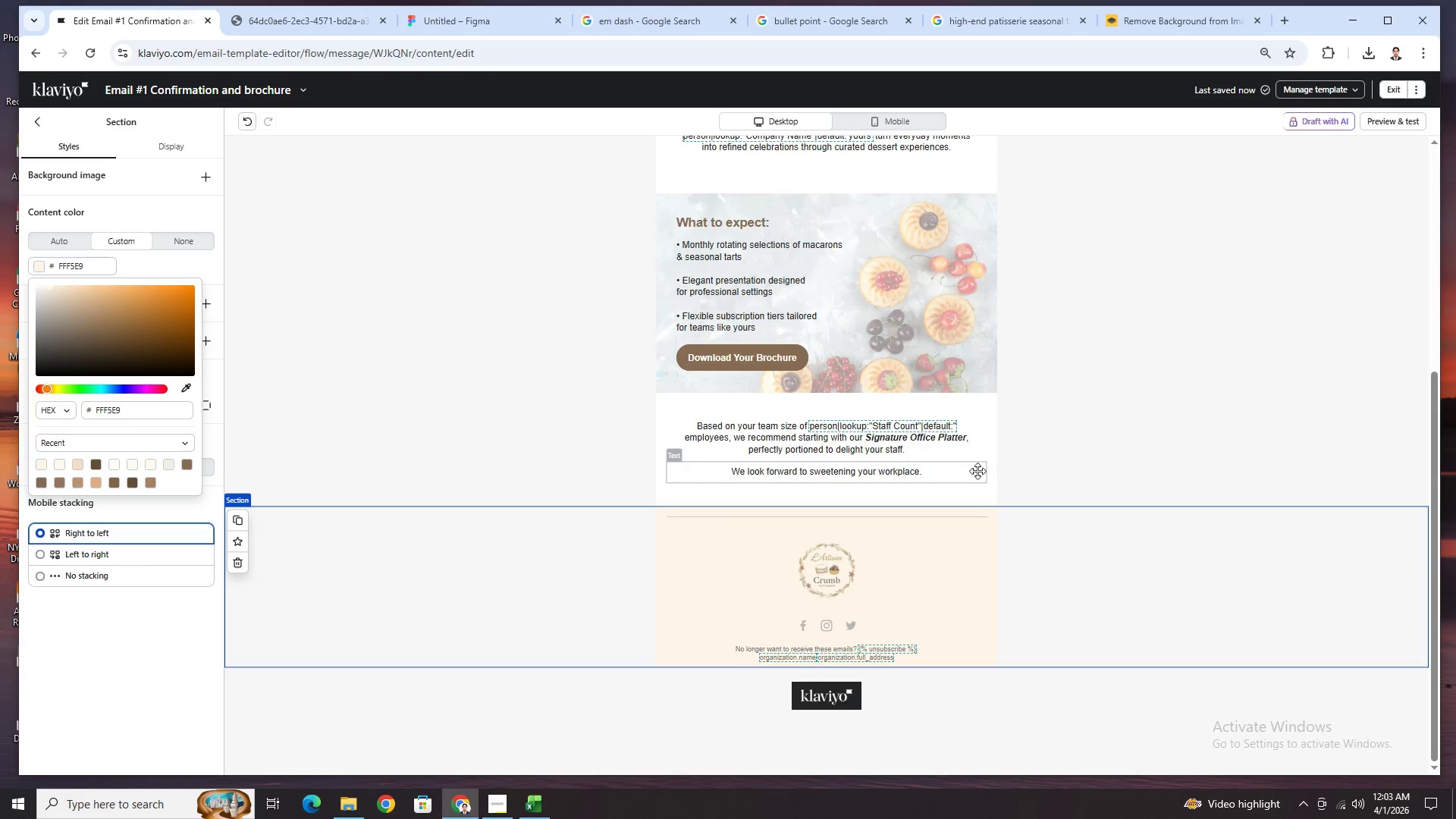 
scroll: coordinate [1089, 517], scroll_direction: down, amount: 1.0
 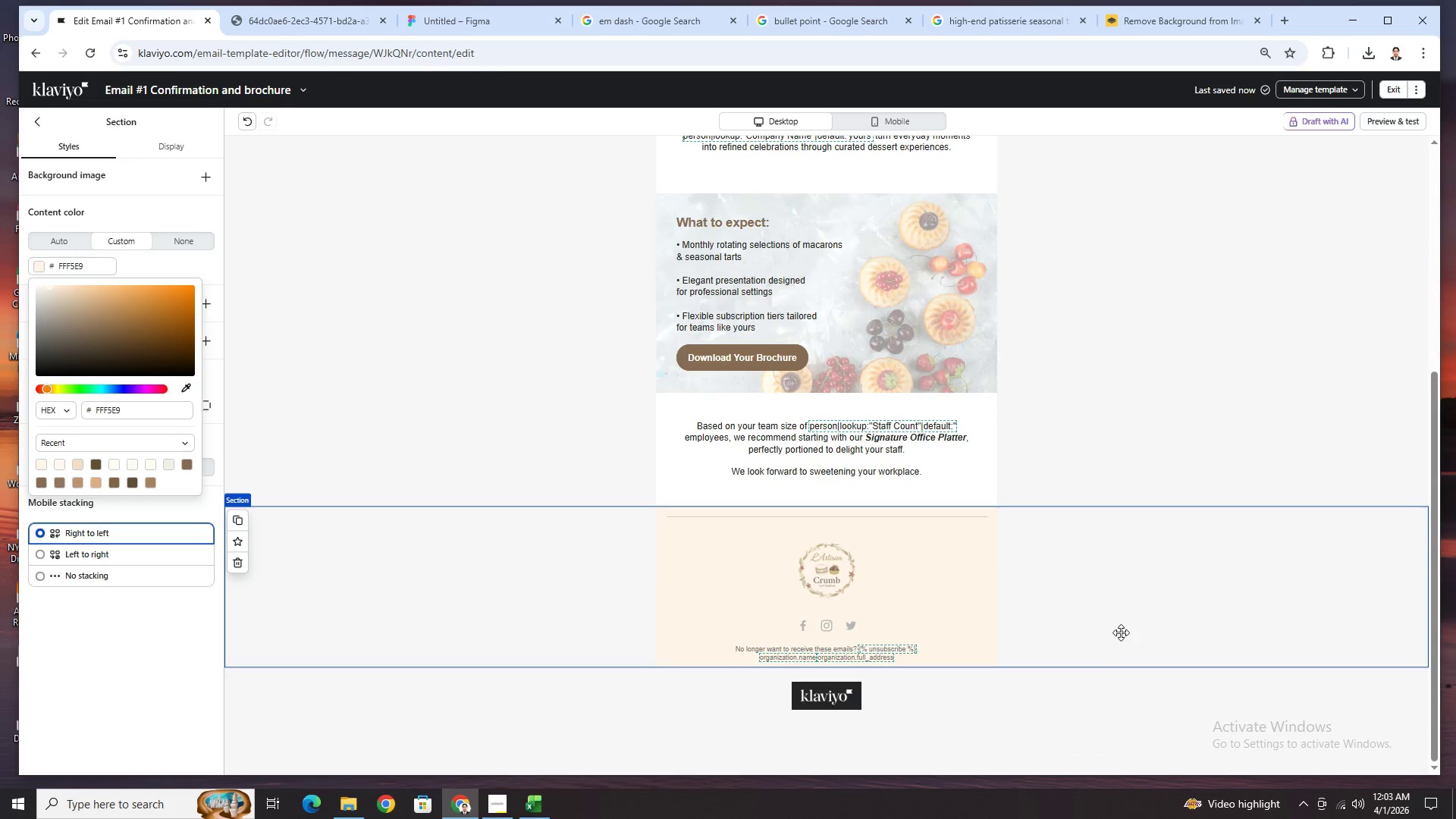 
left_click([1120, 622])
 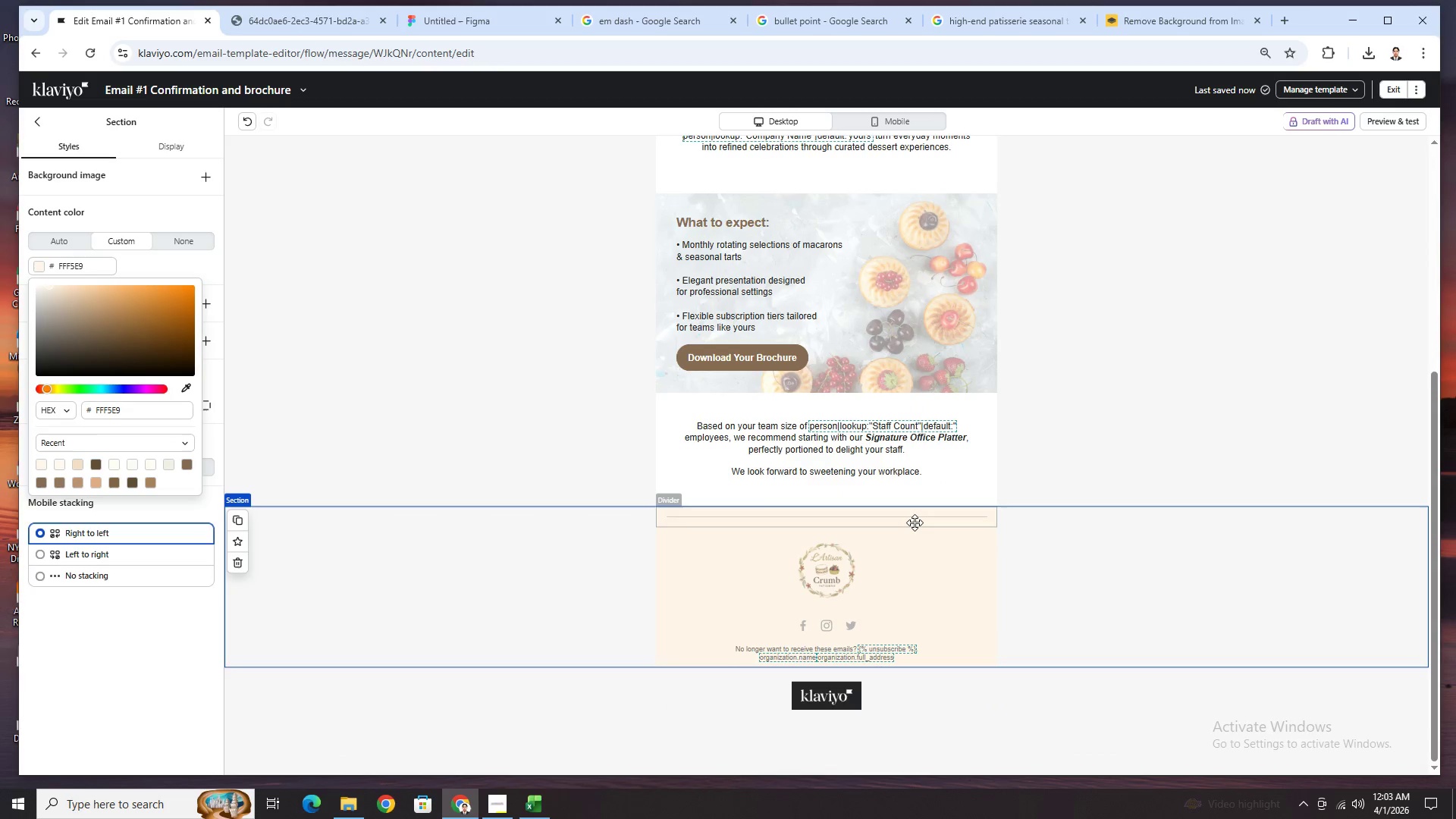 
left_click([915, 522])
 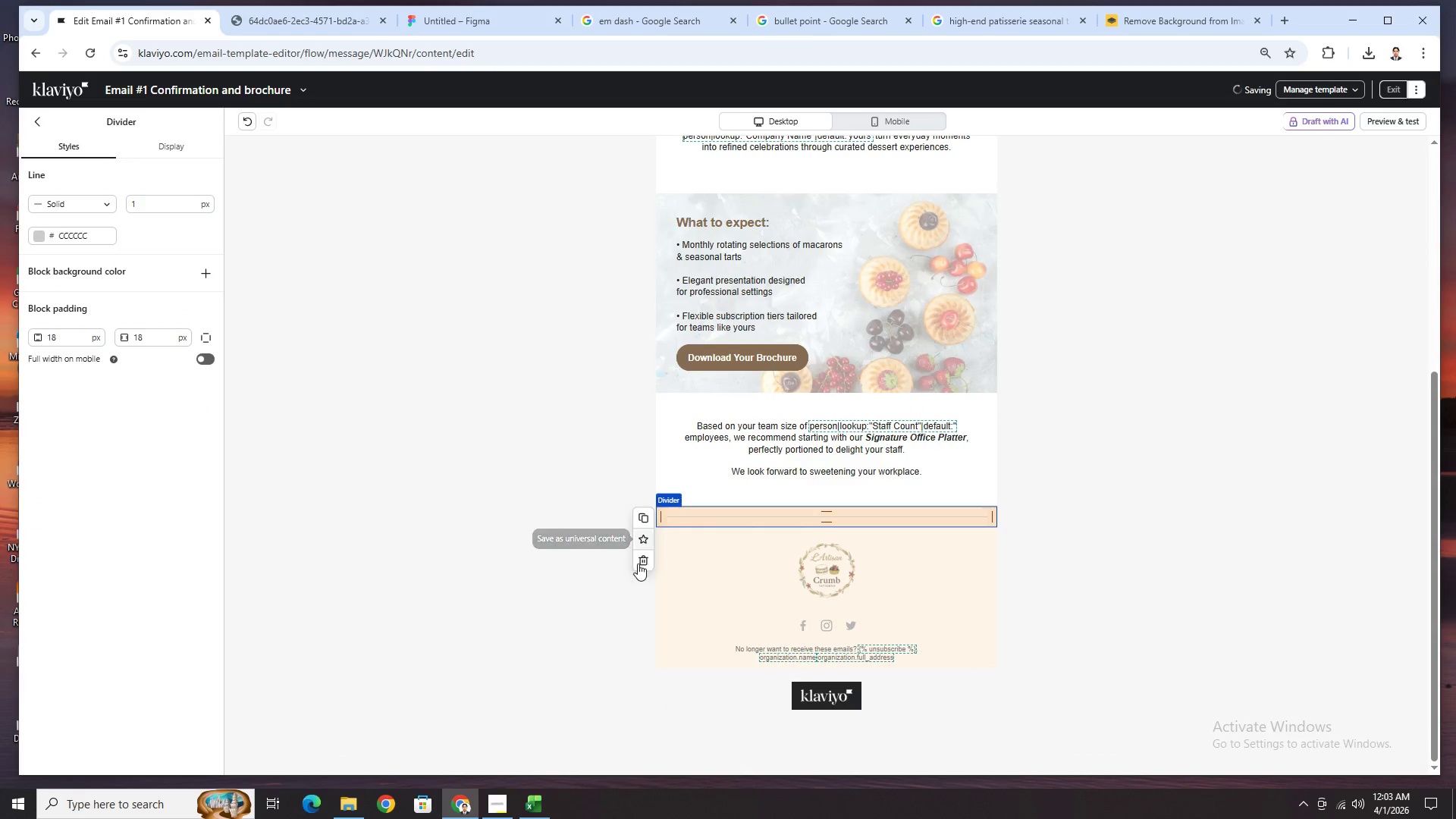 
left_click([639, 560])
 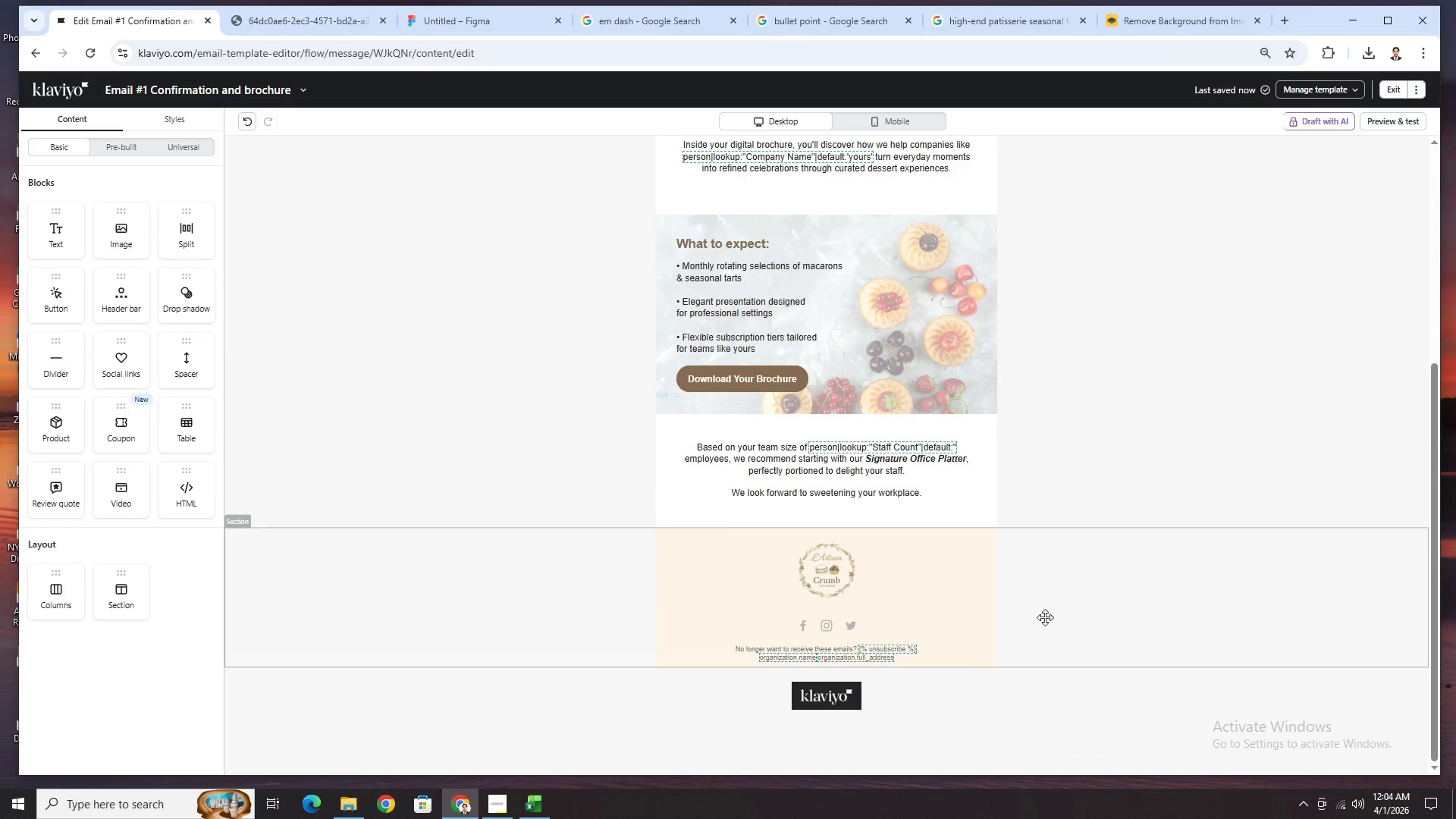 
scroll: coordinate [1177, 368], scroll_direction: up, amount: 3.0
 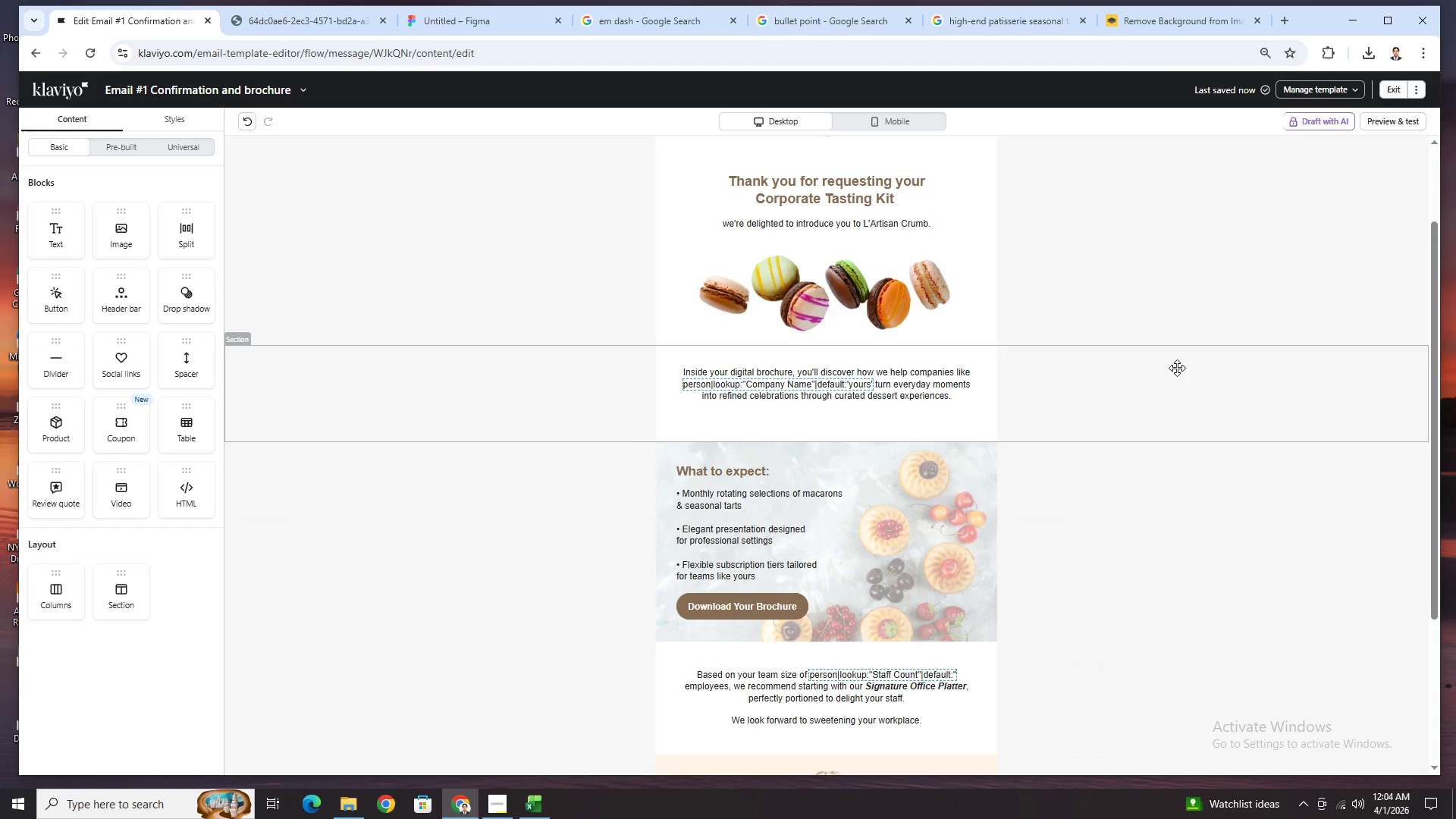 
scroll: coordinate [1176, 373], scroll_direction: down, amount: 5.0
 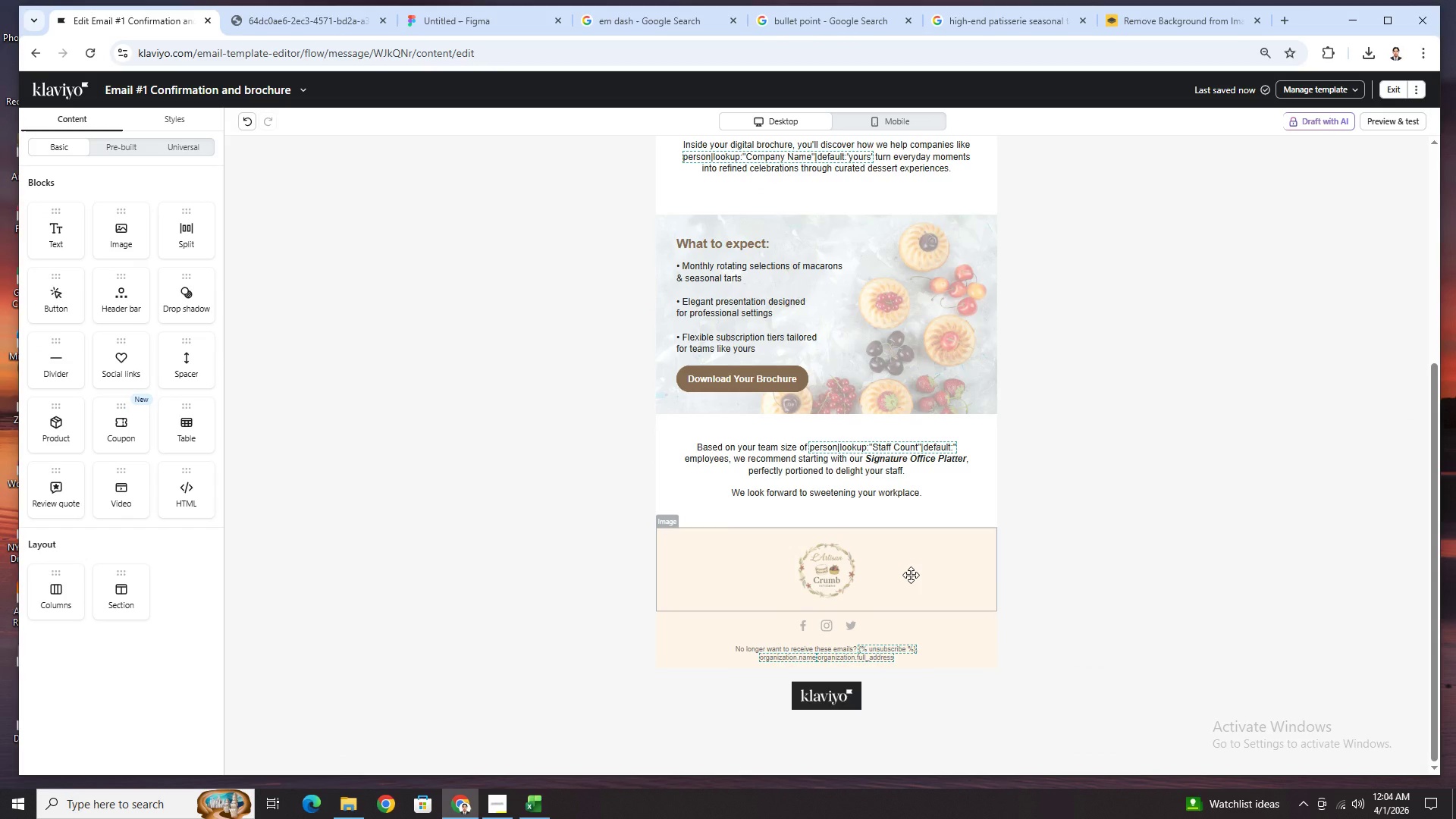 
left_click([911, 575])
 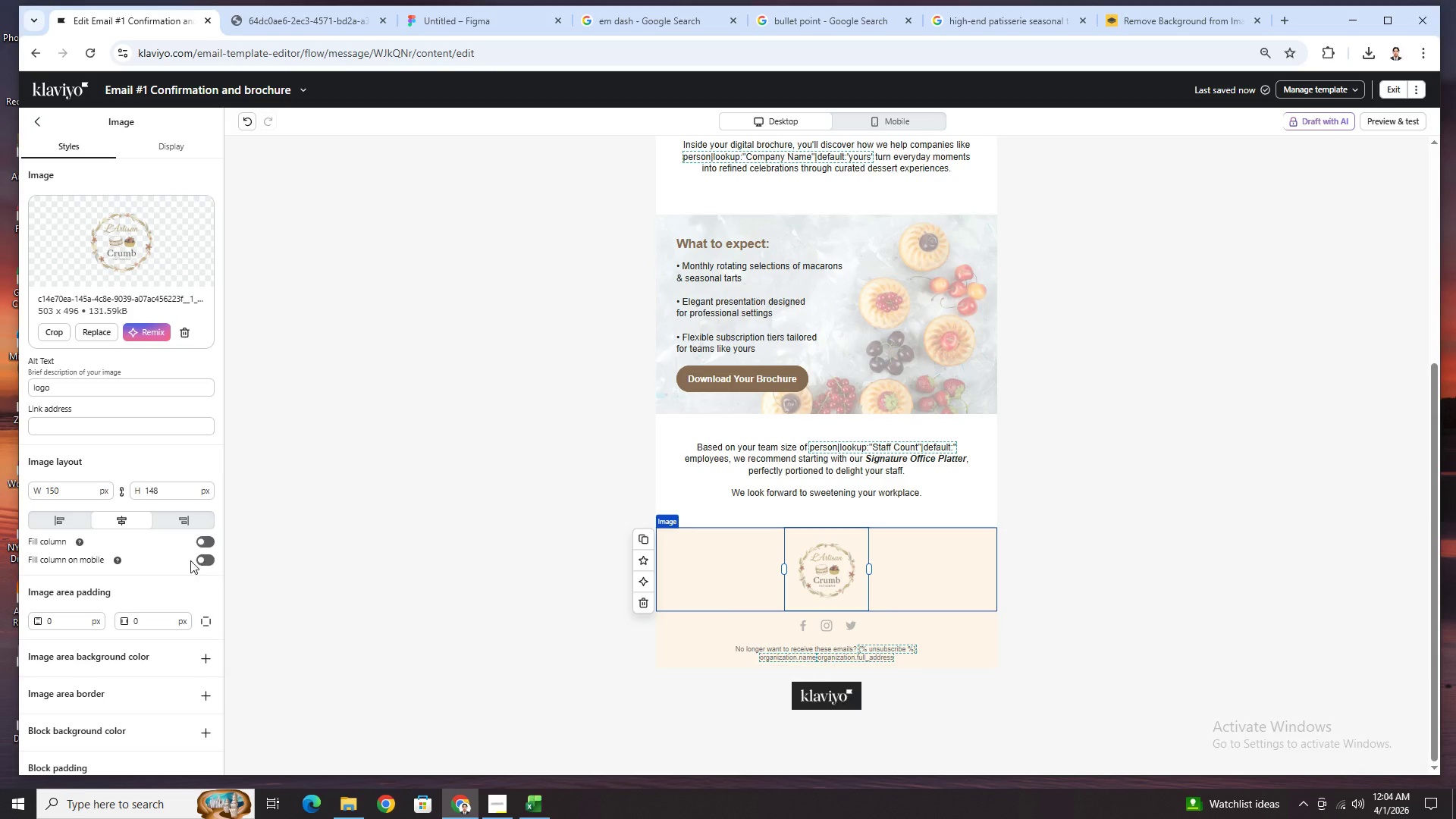 
double_click([90, 492])
 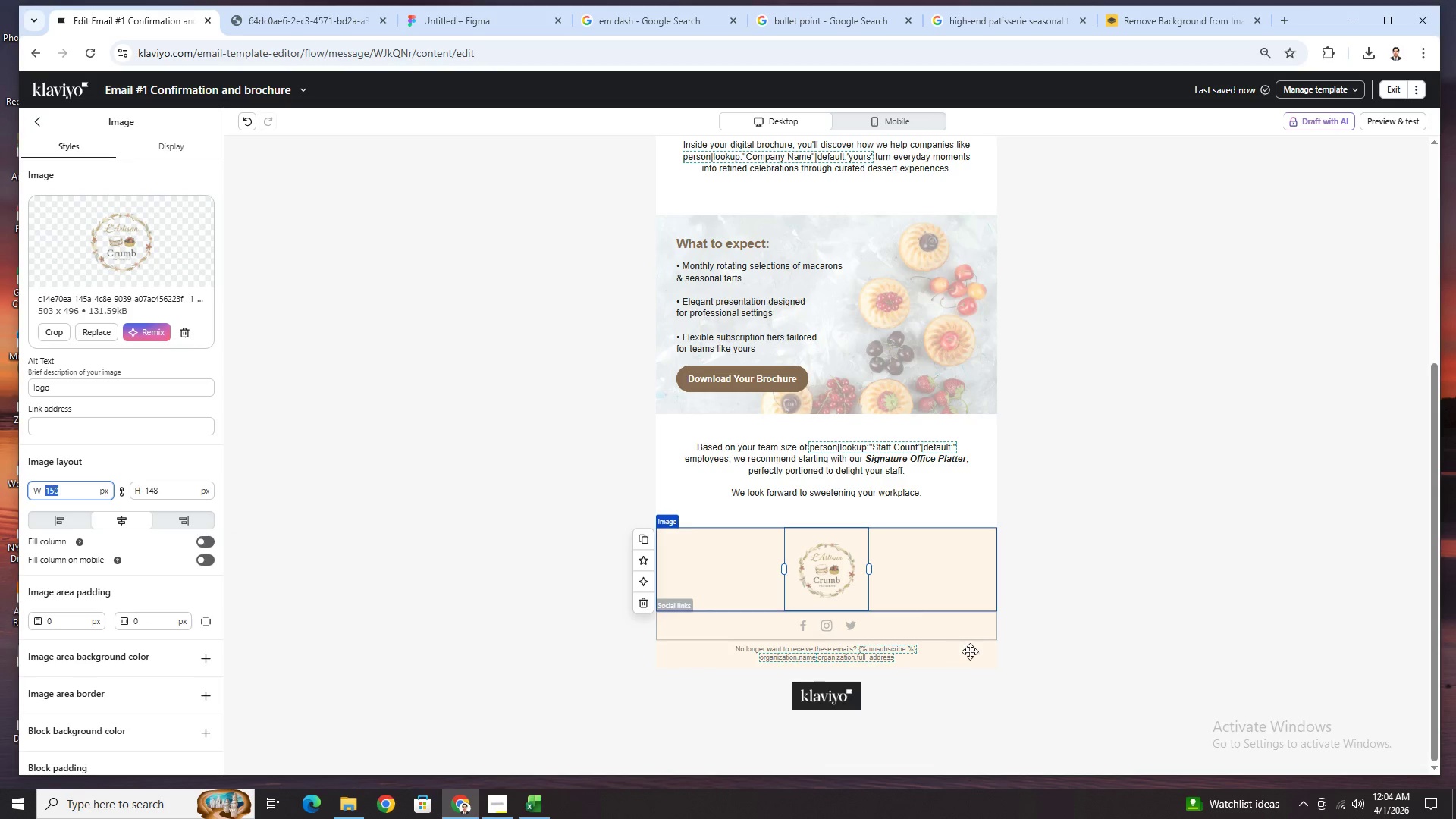 
left_click([970, 654])
 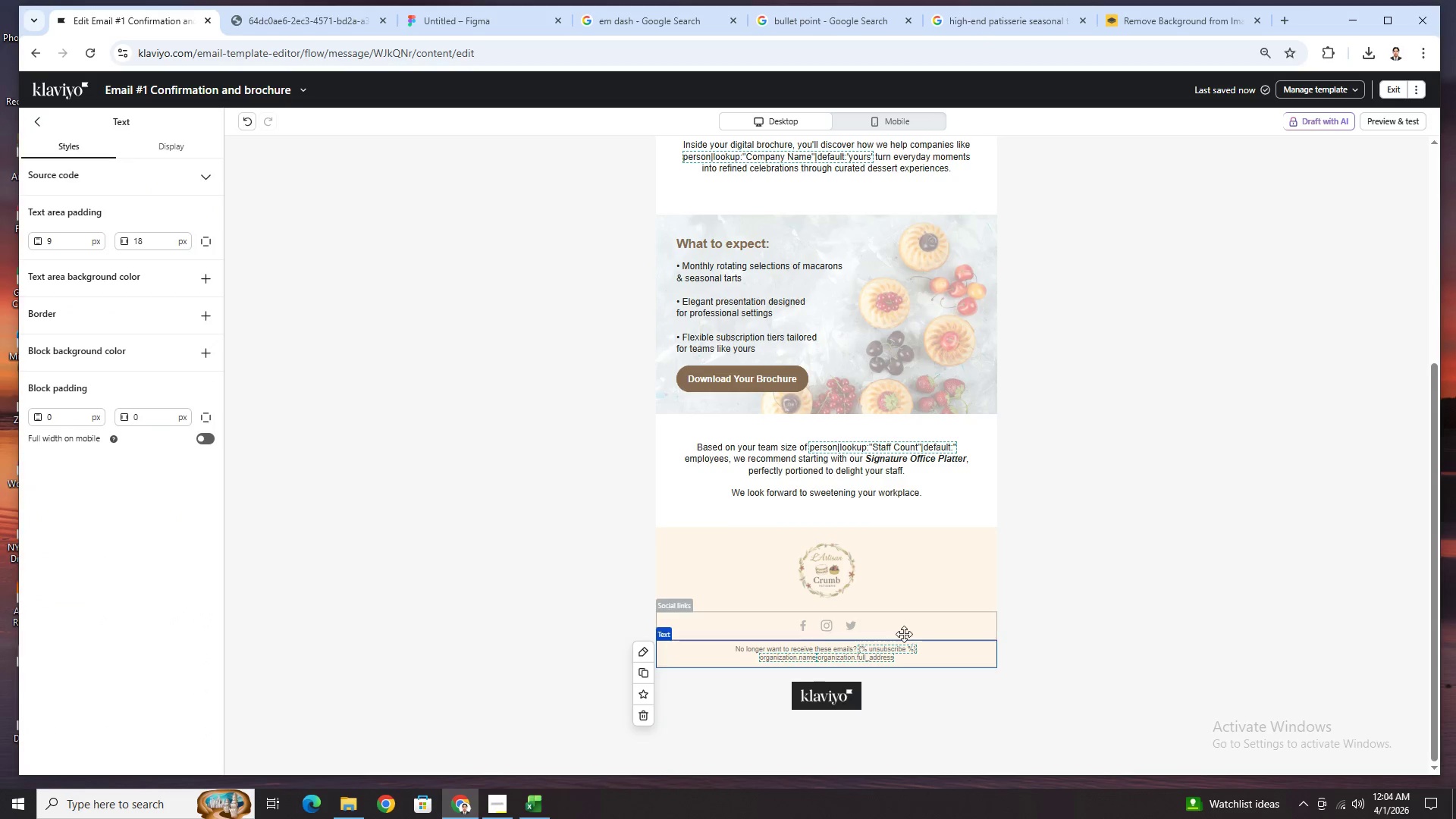 
left_click([899, 632])
 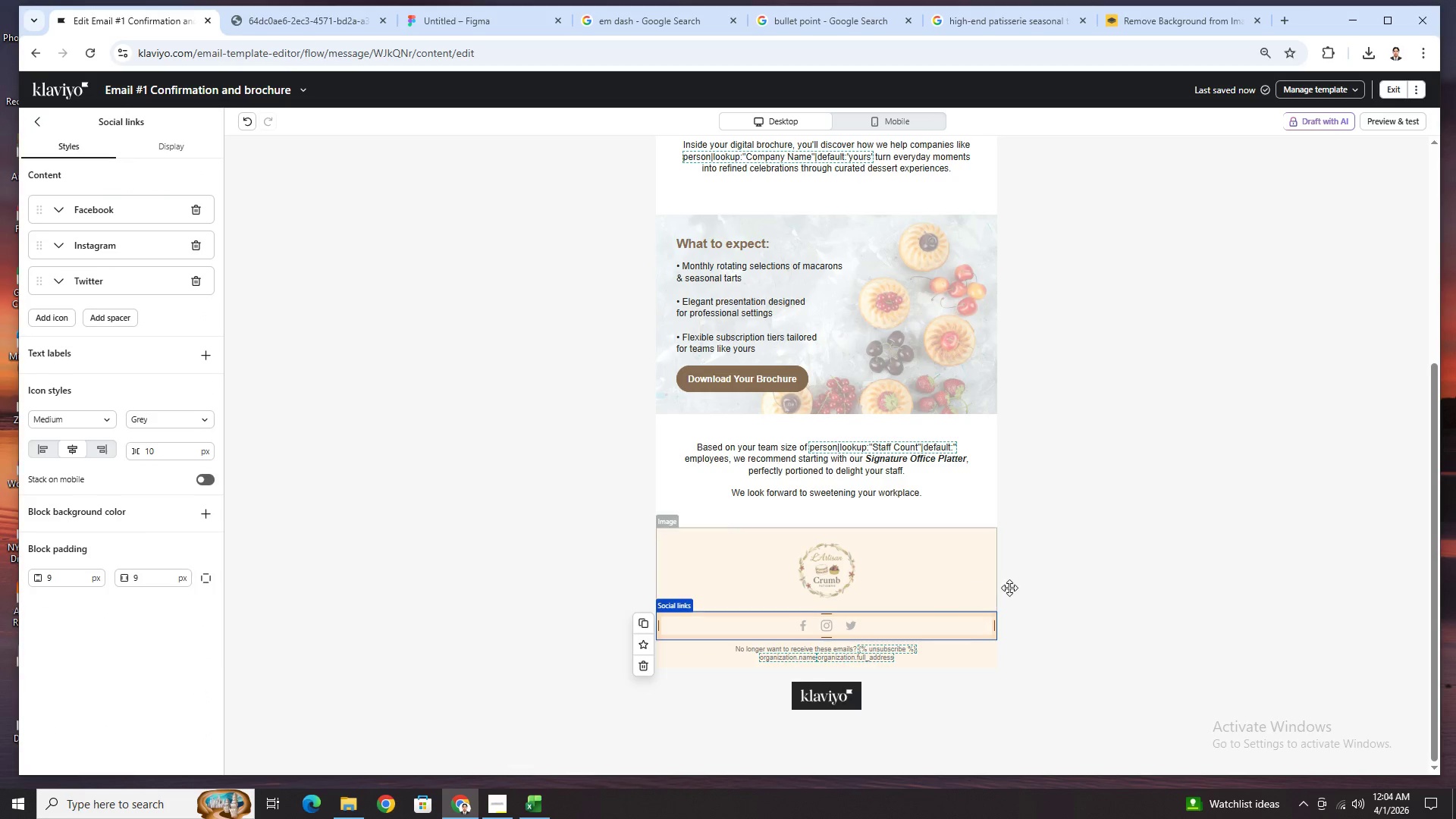 
left_click([1216, 622])
 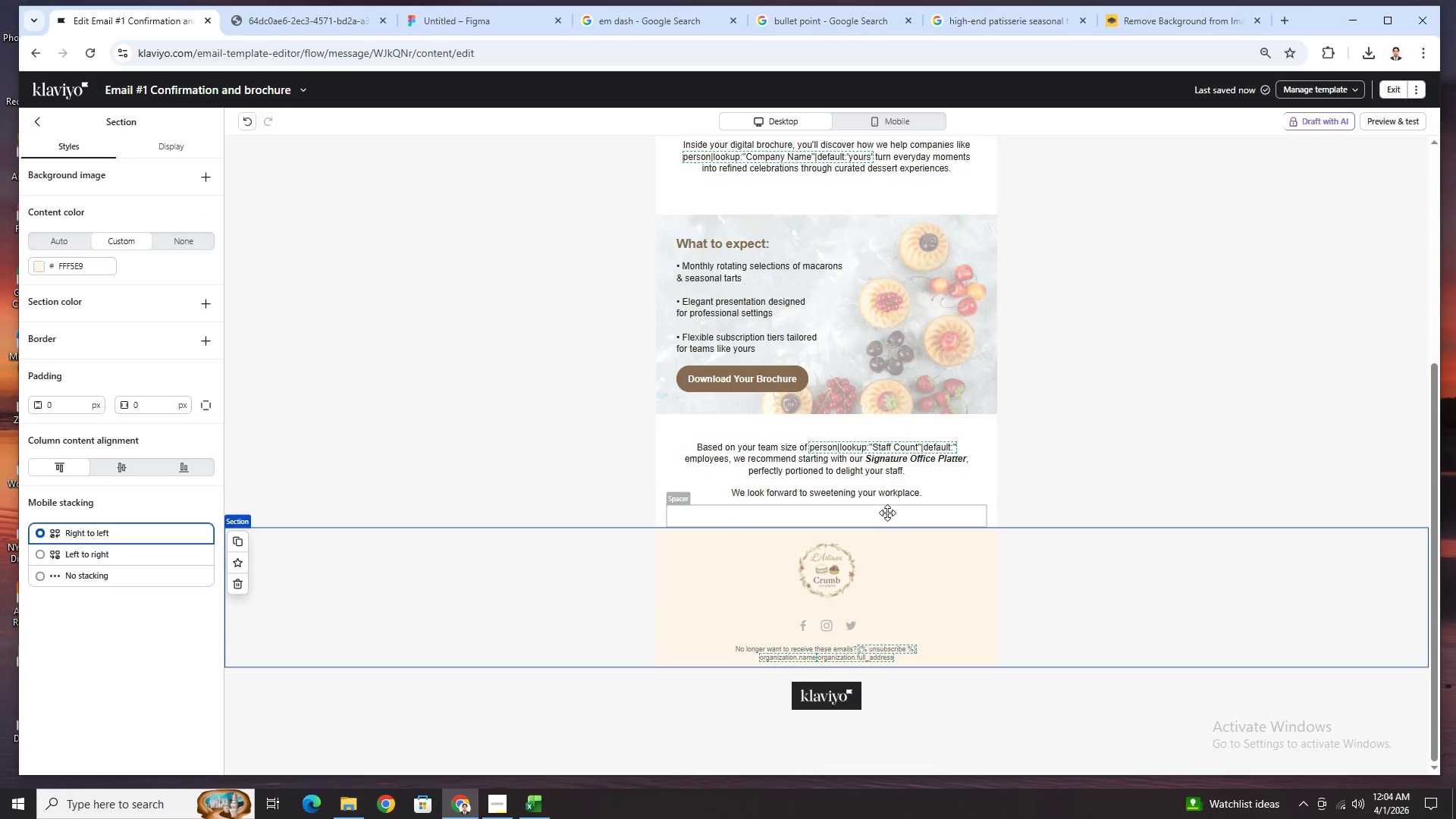 
left_click([887, 513])
 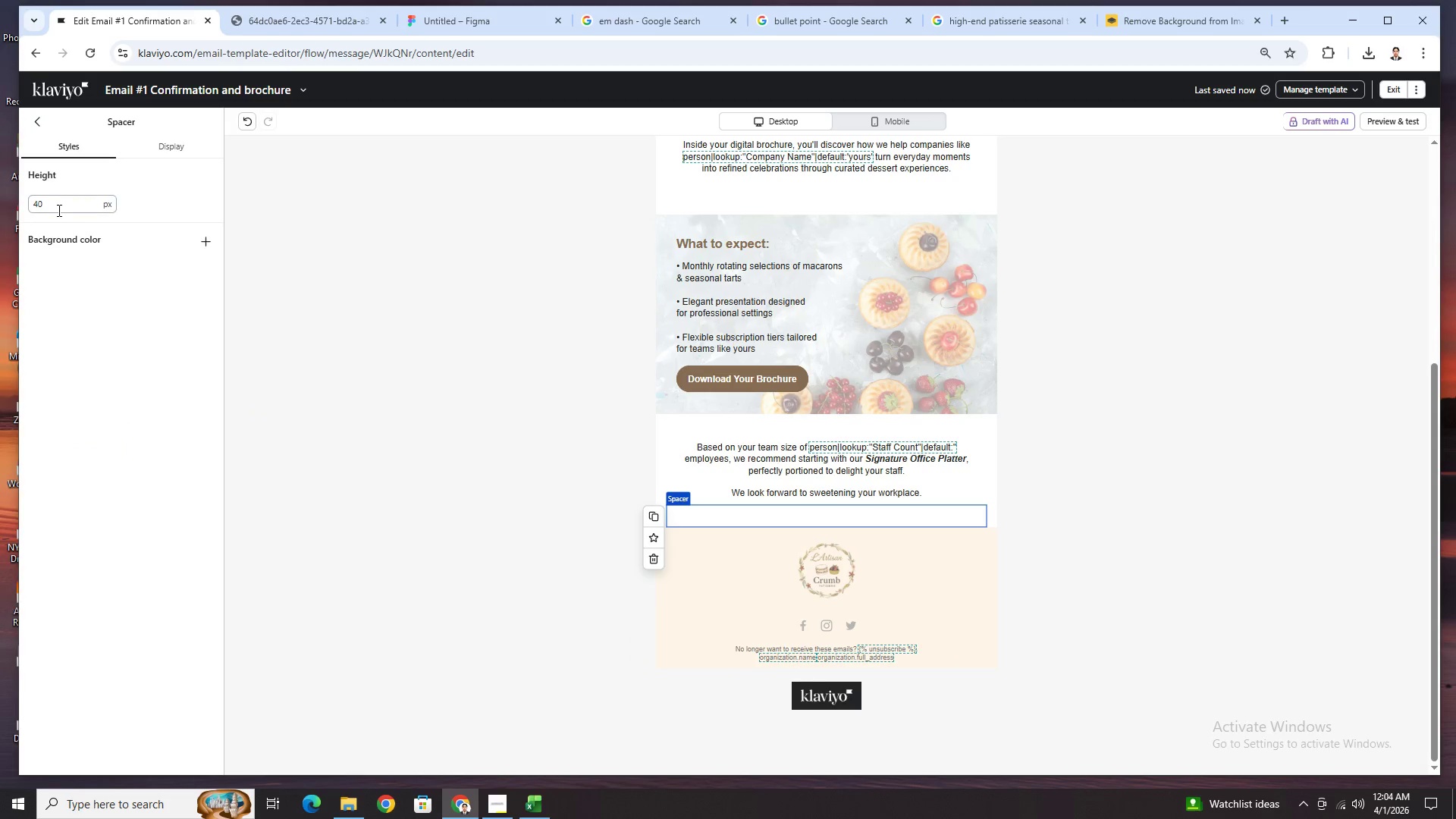 
double_click([58, 210])
 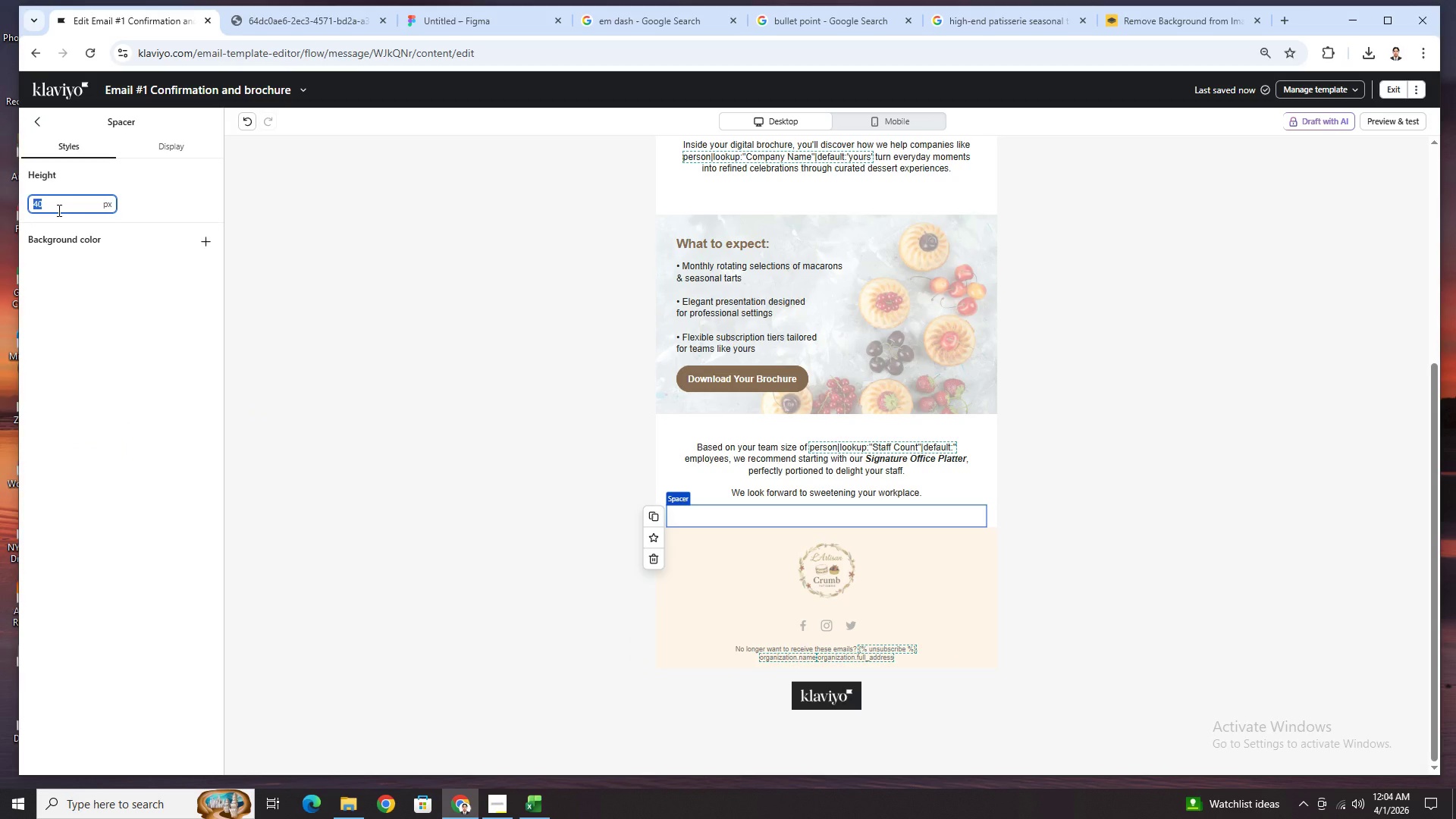 
key(Numpad6)
 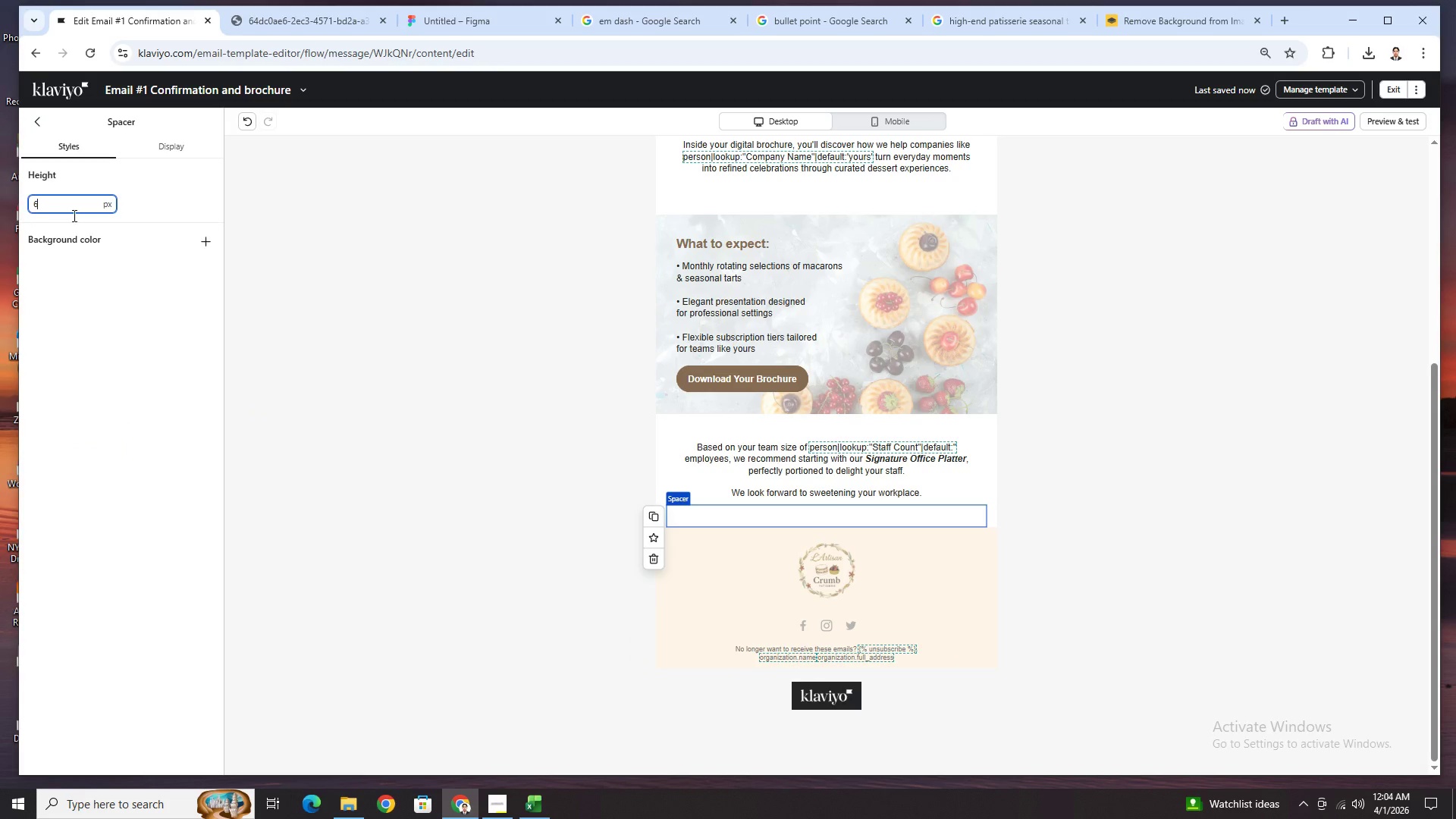 
key(Numpad0)
 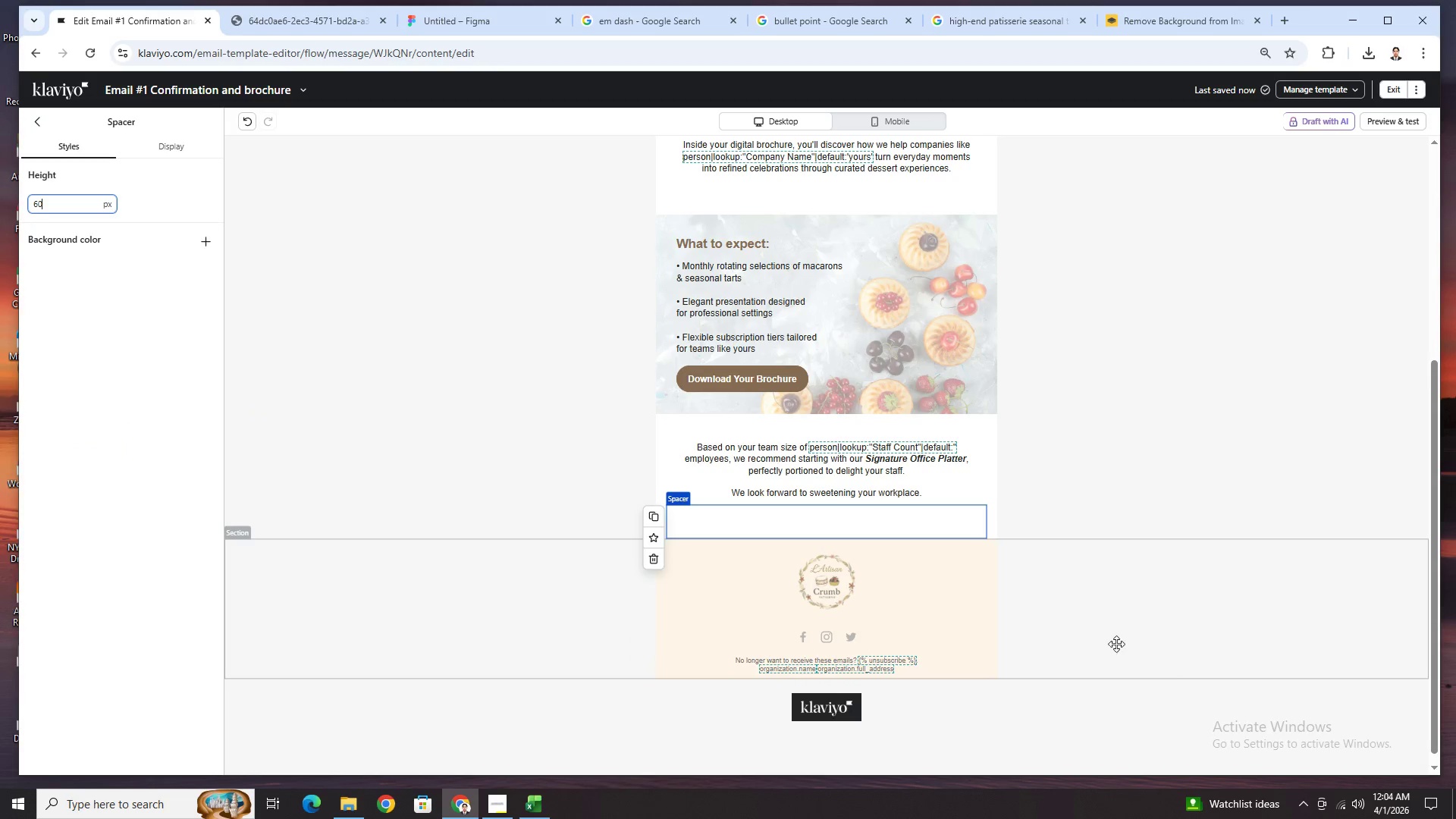 
left_click([1173, 663])
 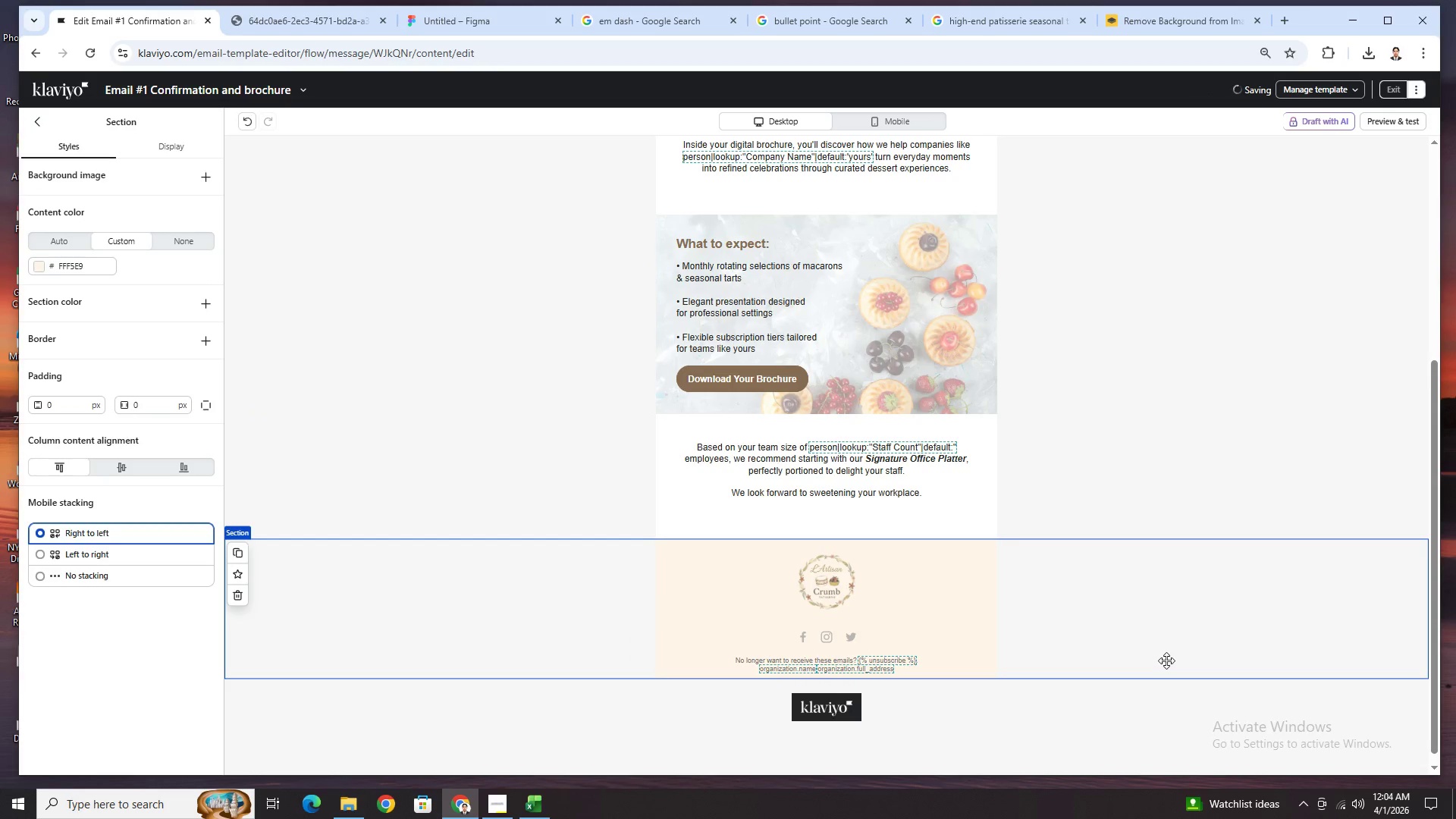 
scroll: coordinate [1166, 661], scroll_direction: down, amount: 1.0
 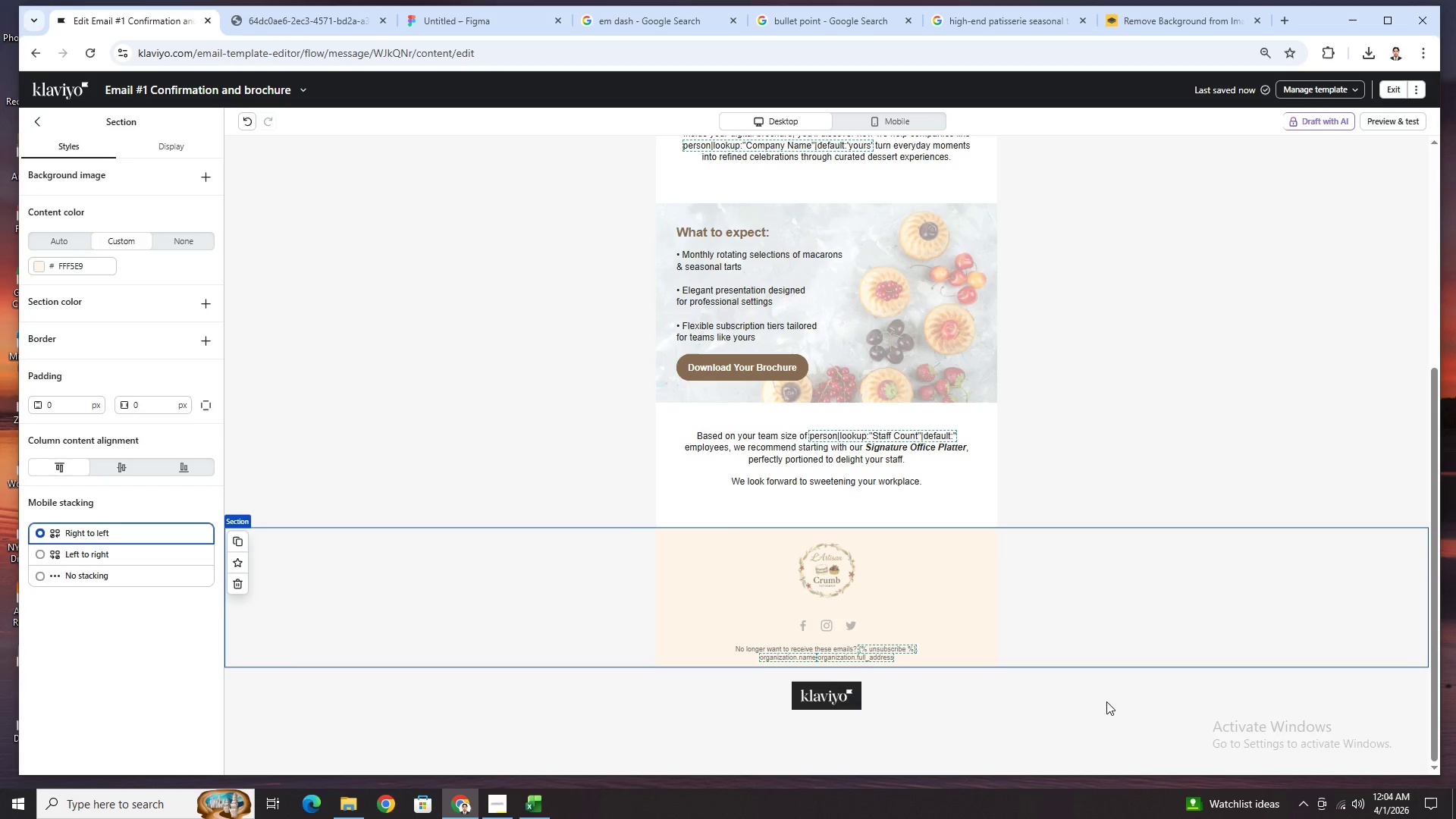 
left_click([1106, 702])
 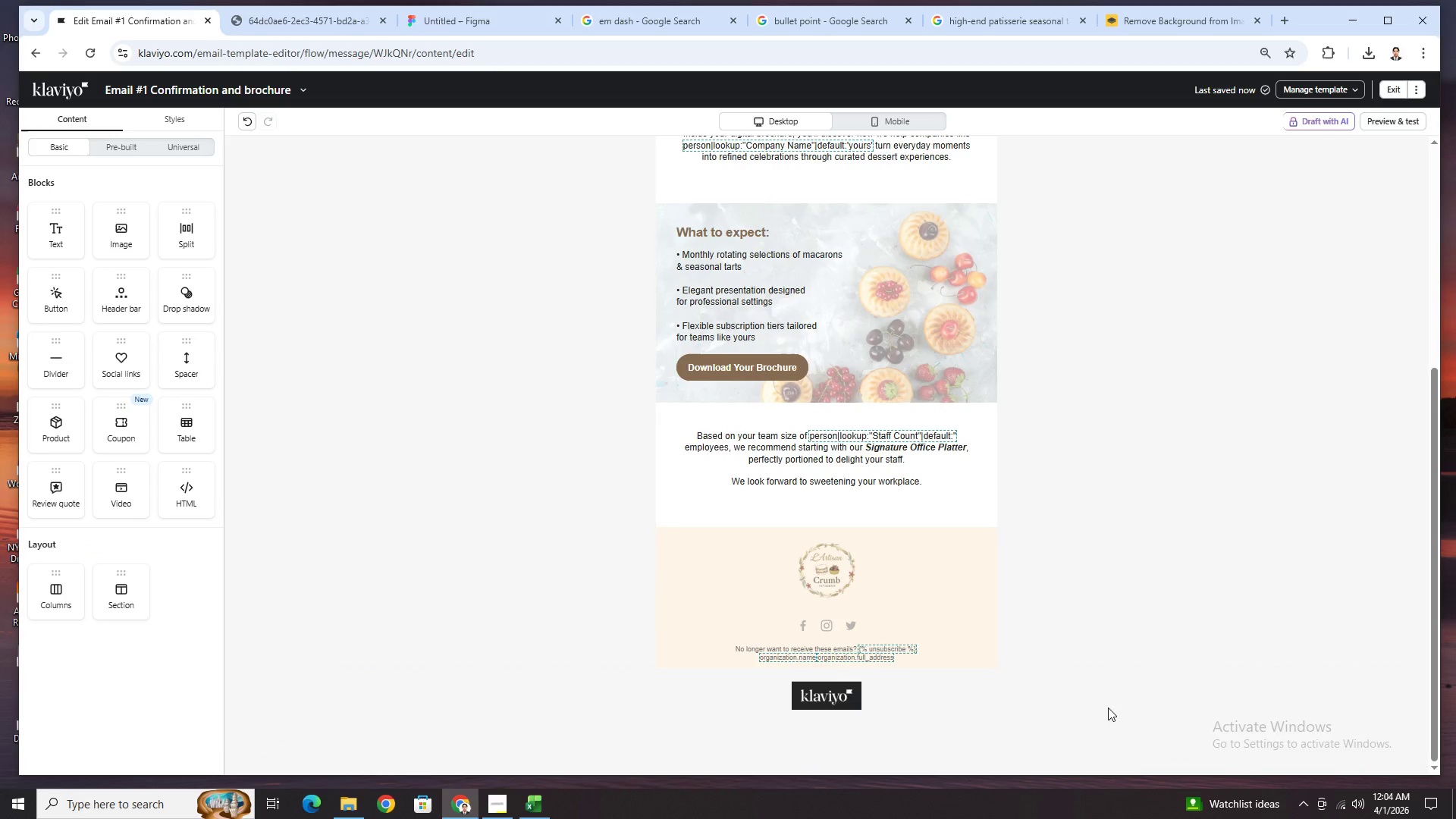 
scroll: coordinate [1040, 353], scroll_direction: up, amount: 5.0
 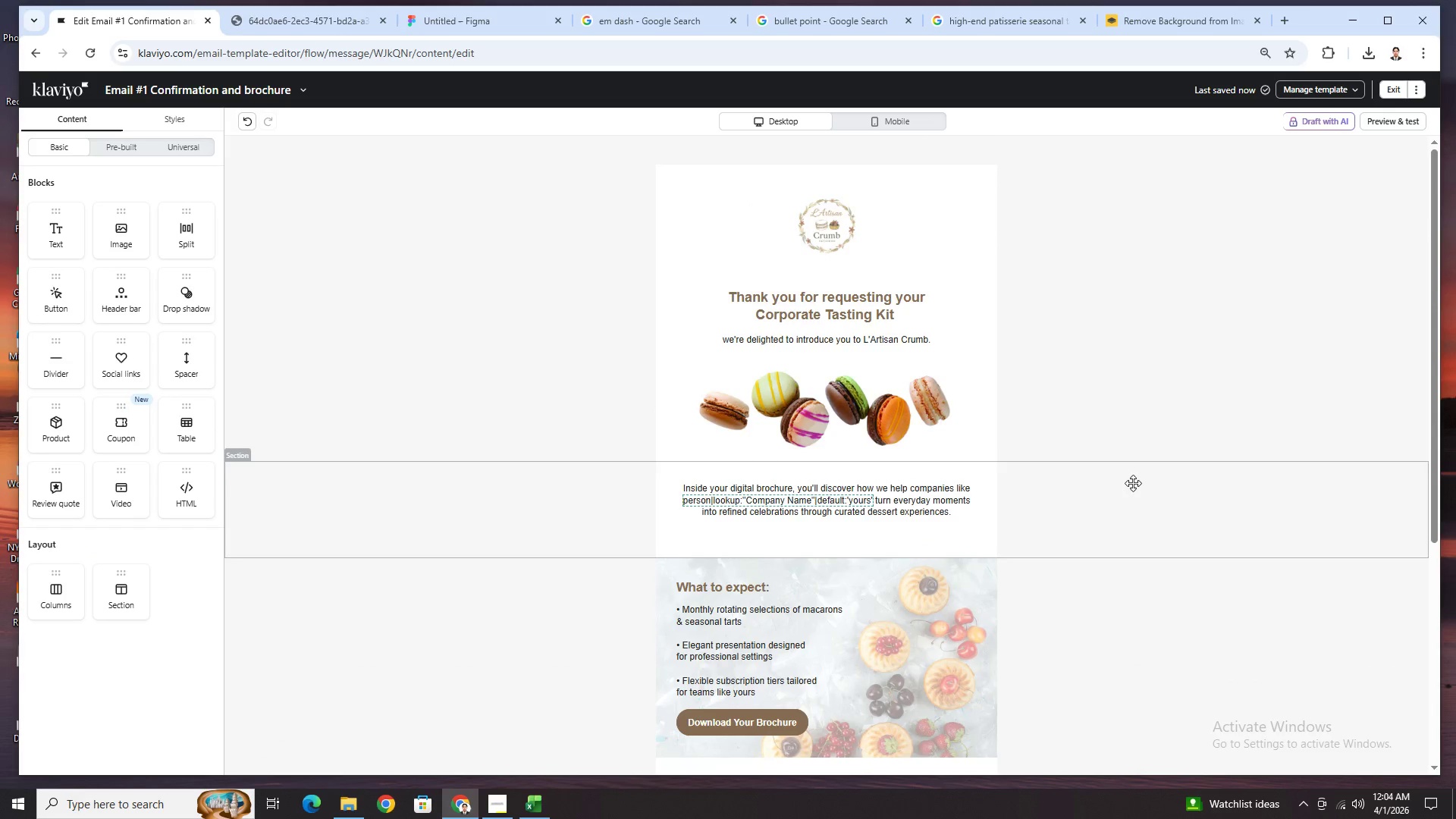 
hold_key(key=ControlLeft, duration=0.41)
scroll: coordinate [1133, 483], scroll_direction: down, amount: 5.0
 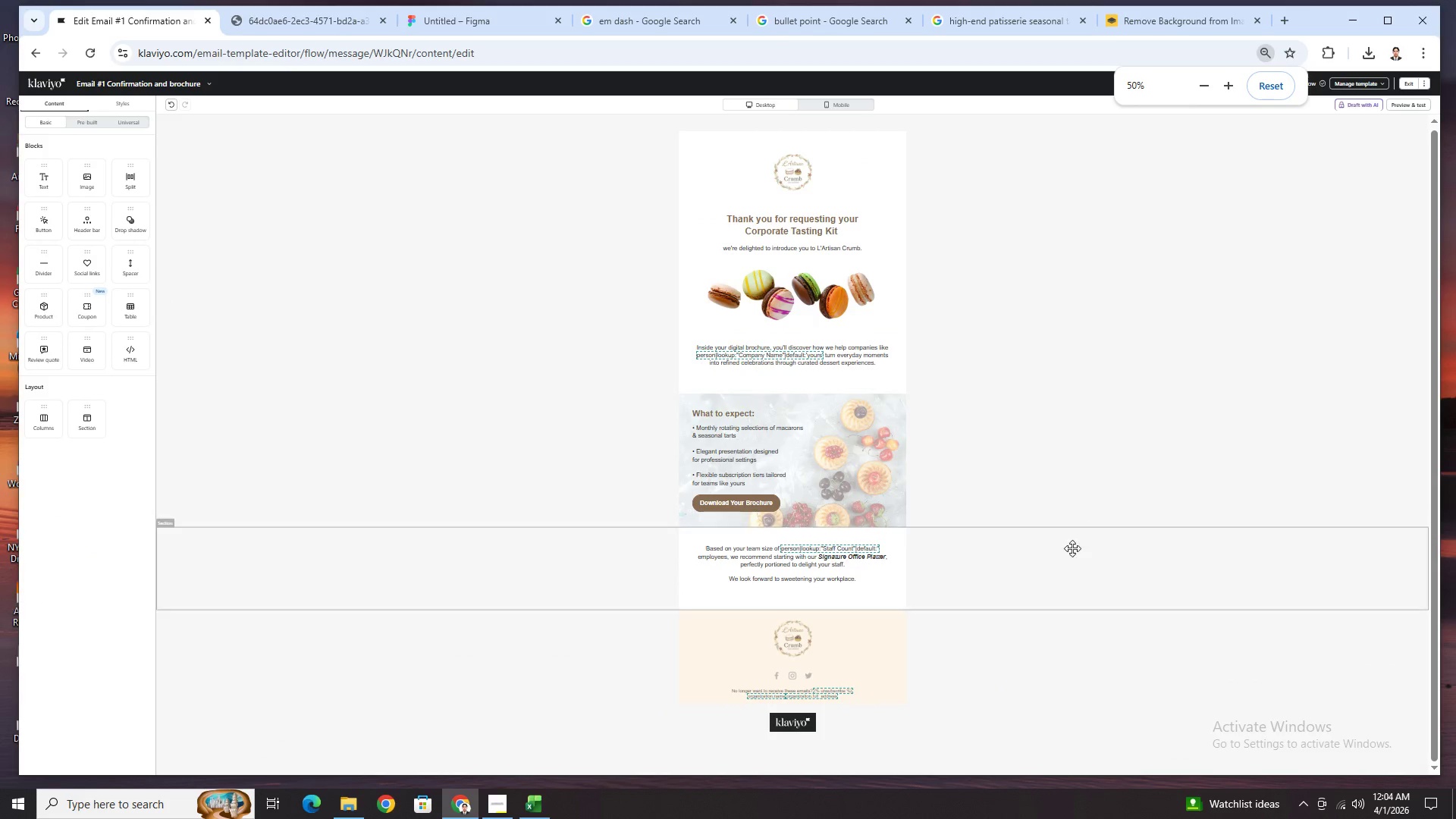 
hold_key(key=ControlLeft, duration=0.38)
scroll: coordinate [1070, 612], scroll_direction: down, amount: 2.0
 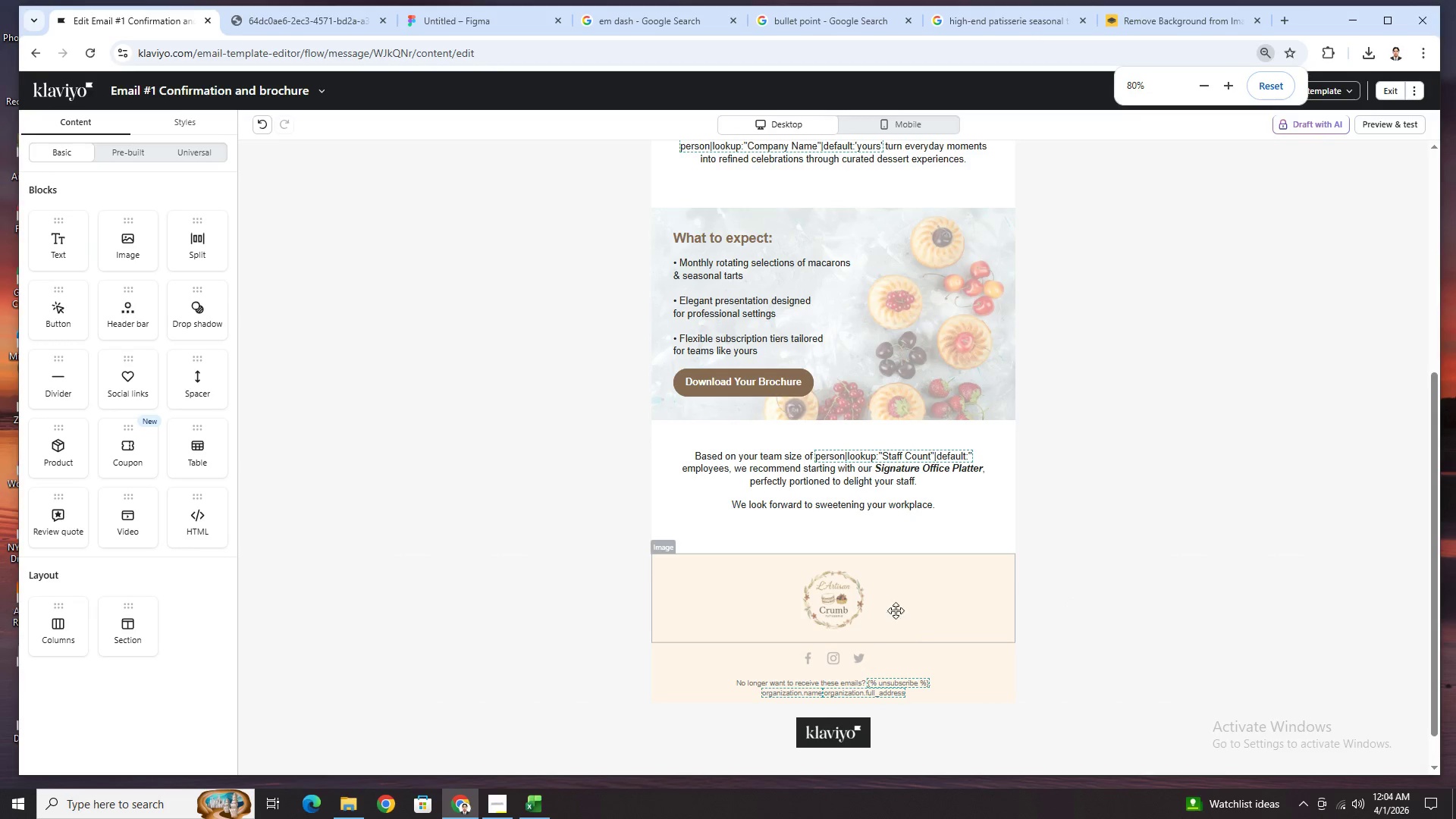 
left_click([876, 605])
 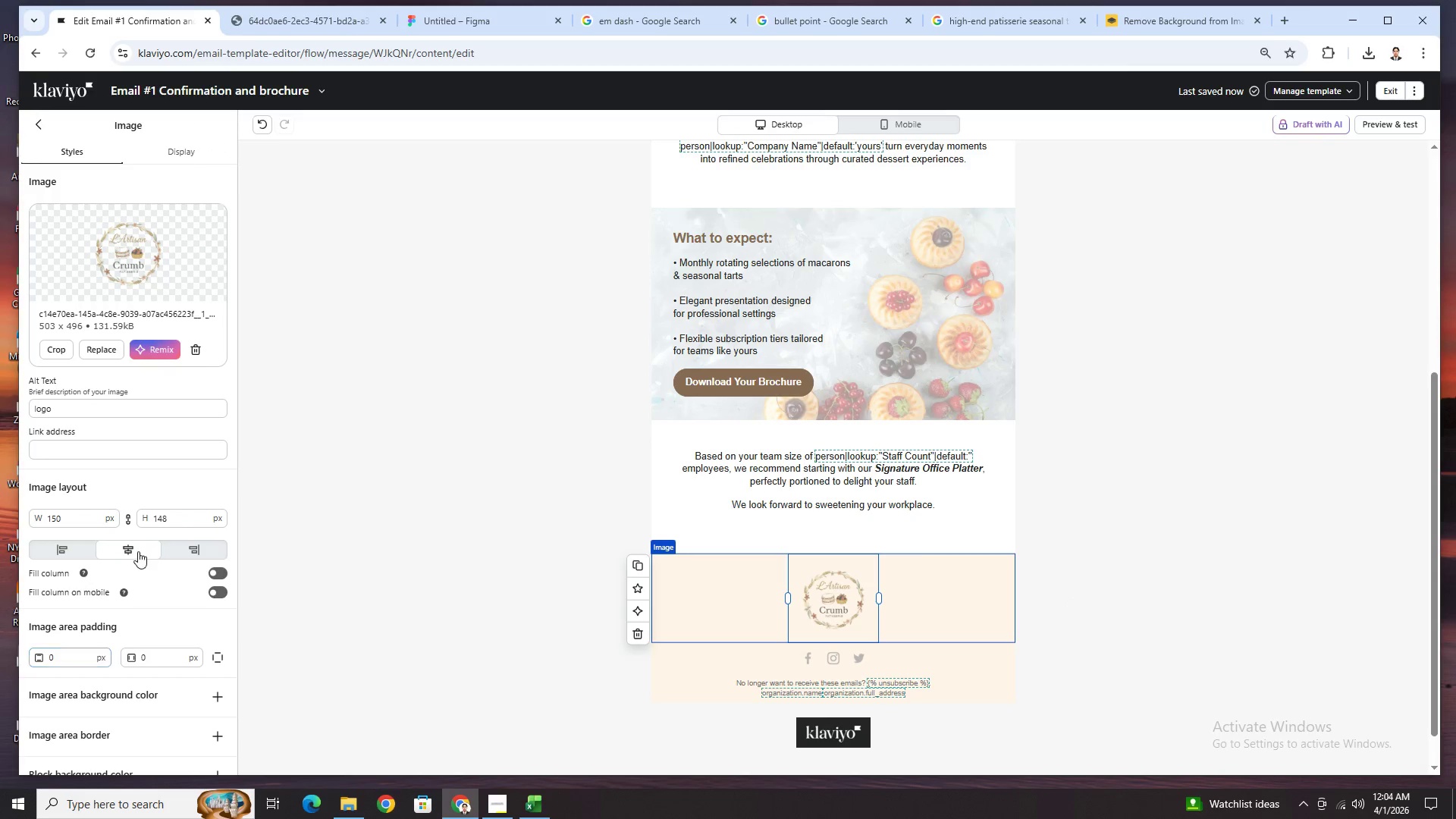 
scroll: coordinate [143, 617], scroll_direction: down, amount: 4.0
 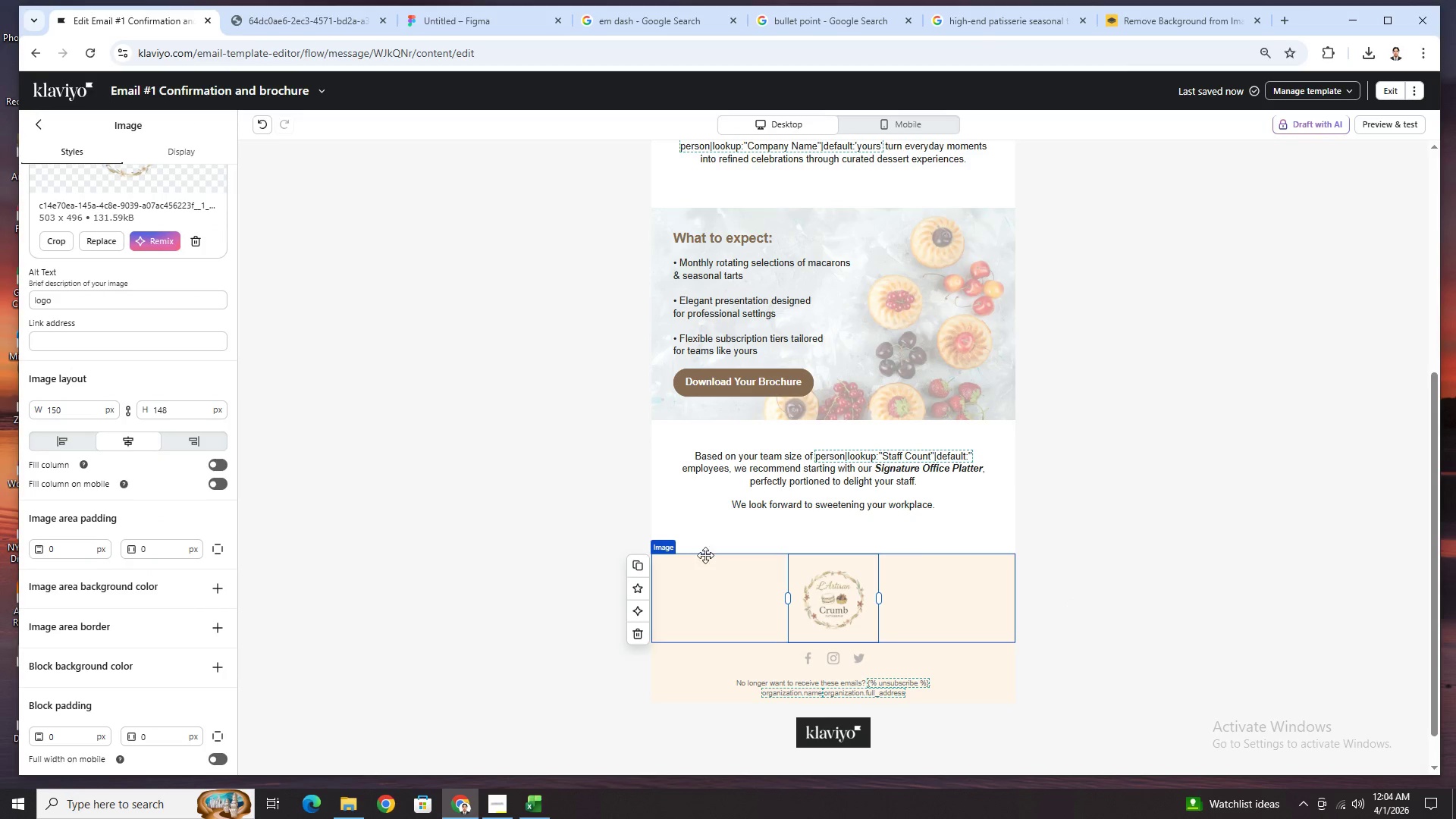 
left_click([55, 237])
 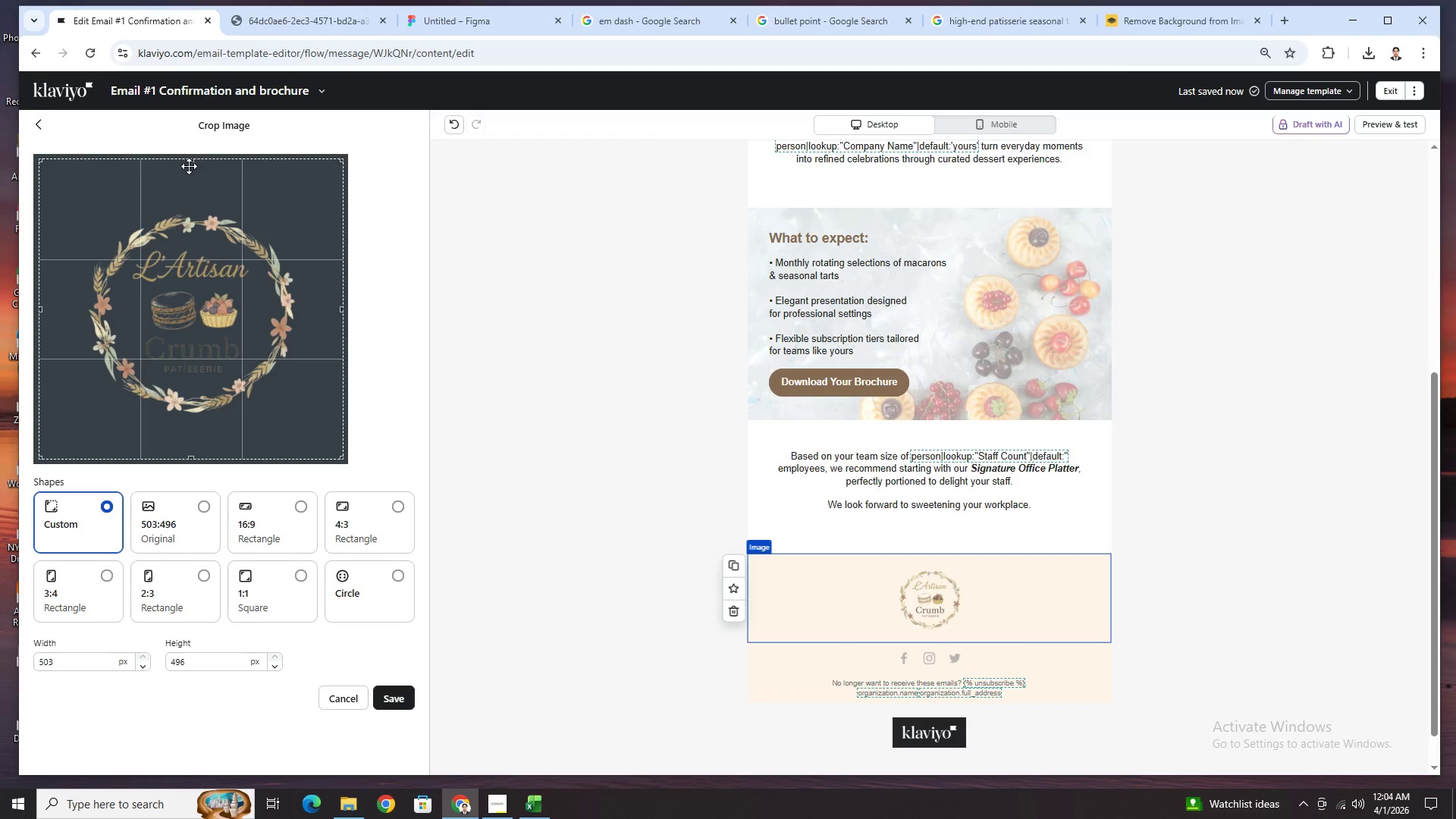 
left_click_drag(start_coordinate=[189, 162], to_coordinate=[197, 206])
 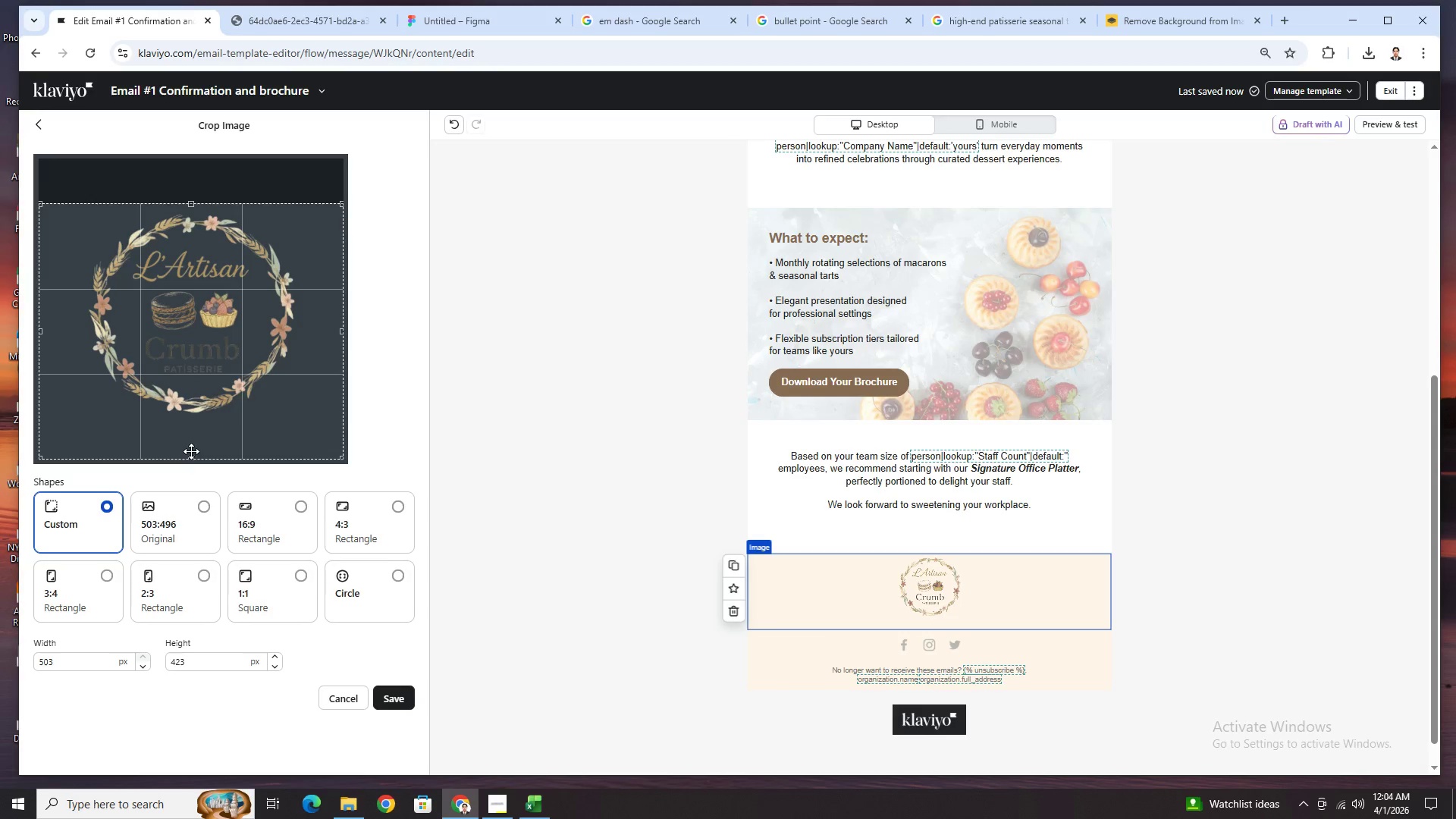 
left_click_drag(start_coordinate=[189, 457], to_coordinate=[195, 425])
 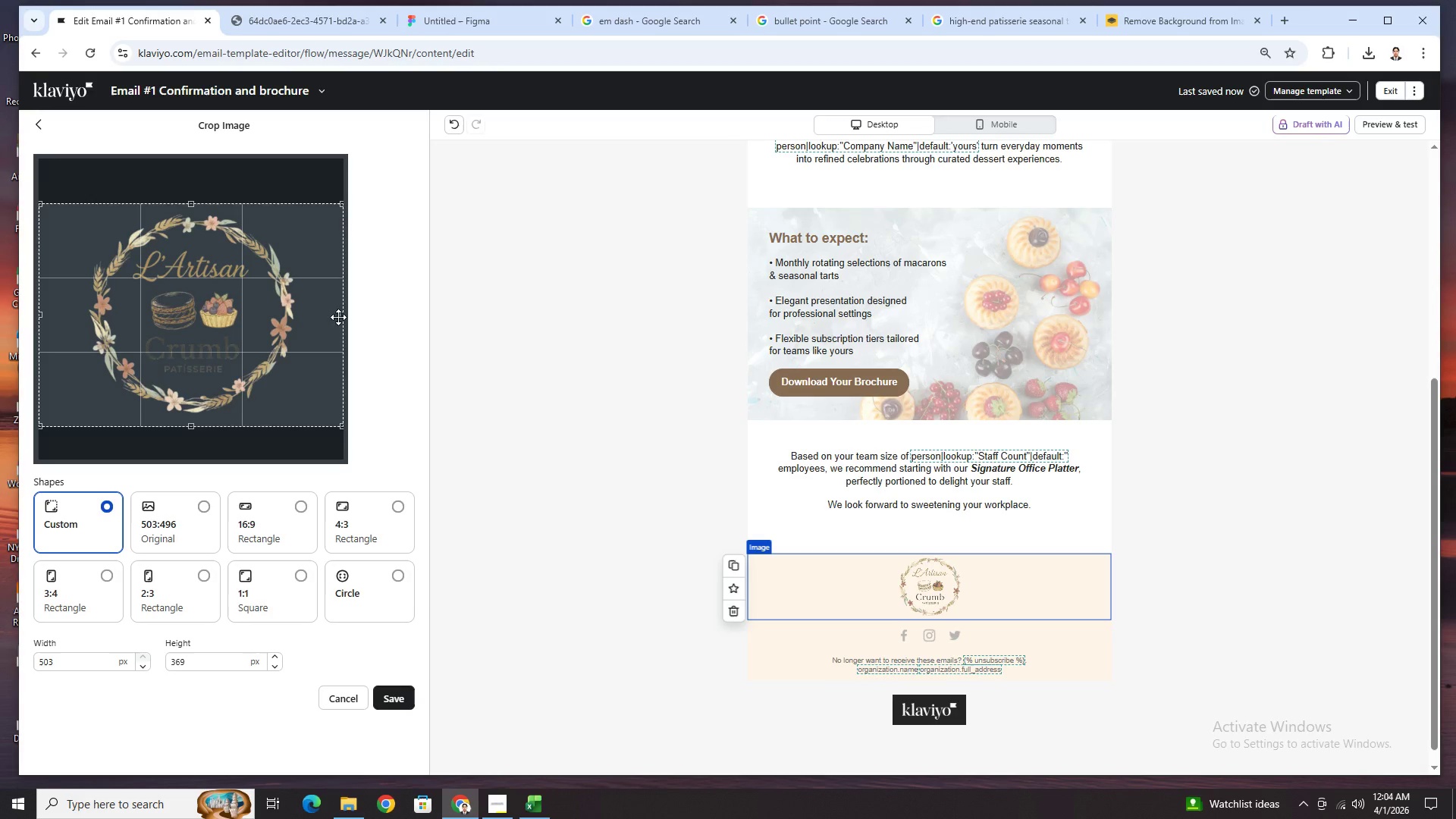 
left_click_drag(start_coordinate=[339, 313], to_coordinate=[303, 312])
 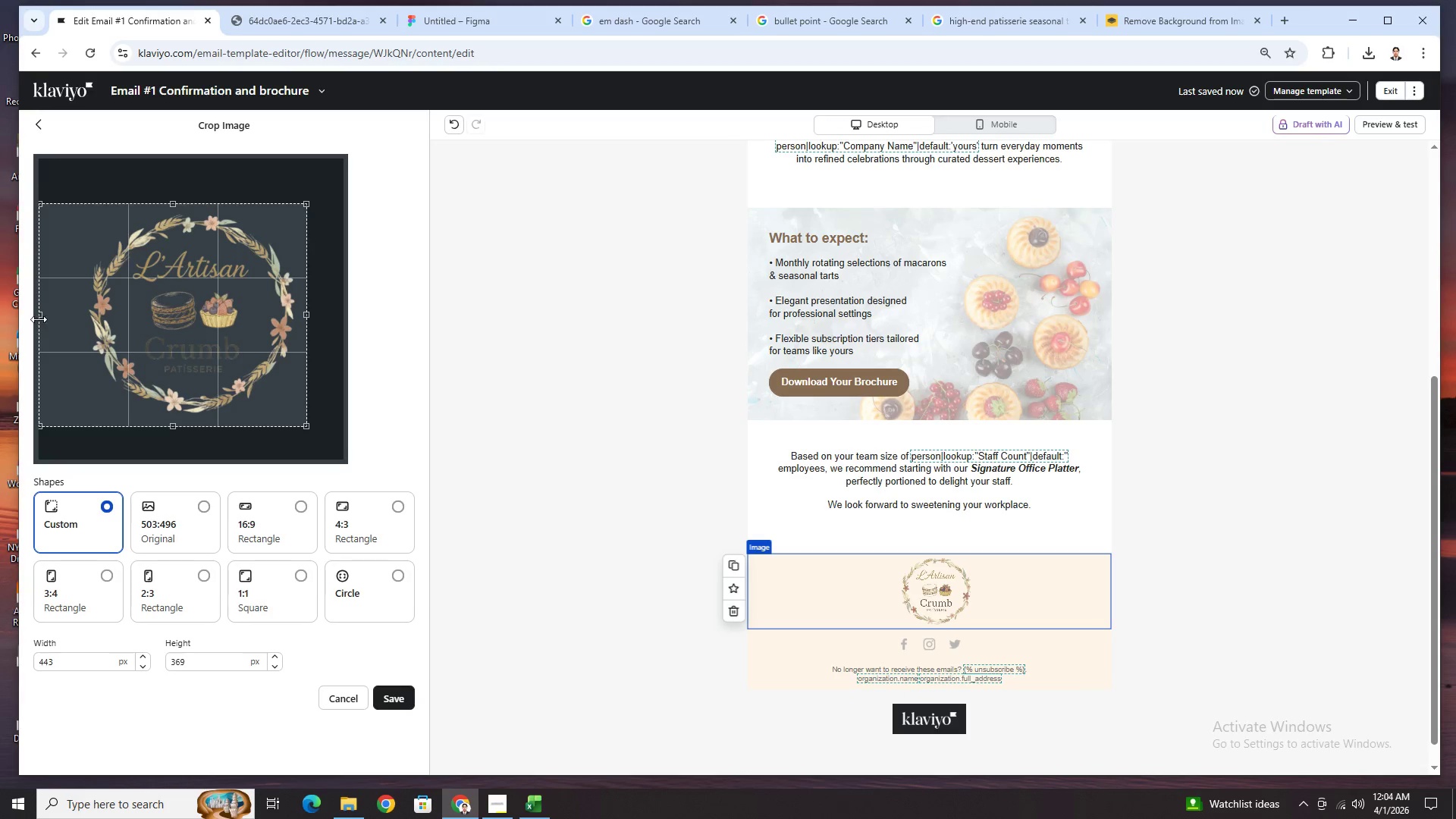 
left_click_drag(start_coordinate=[39, 318], to_coordinate=[77, 315])
 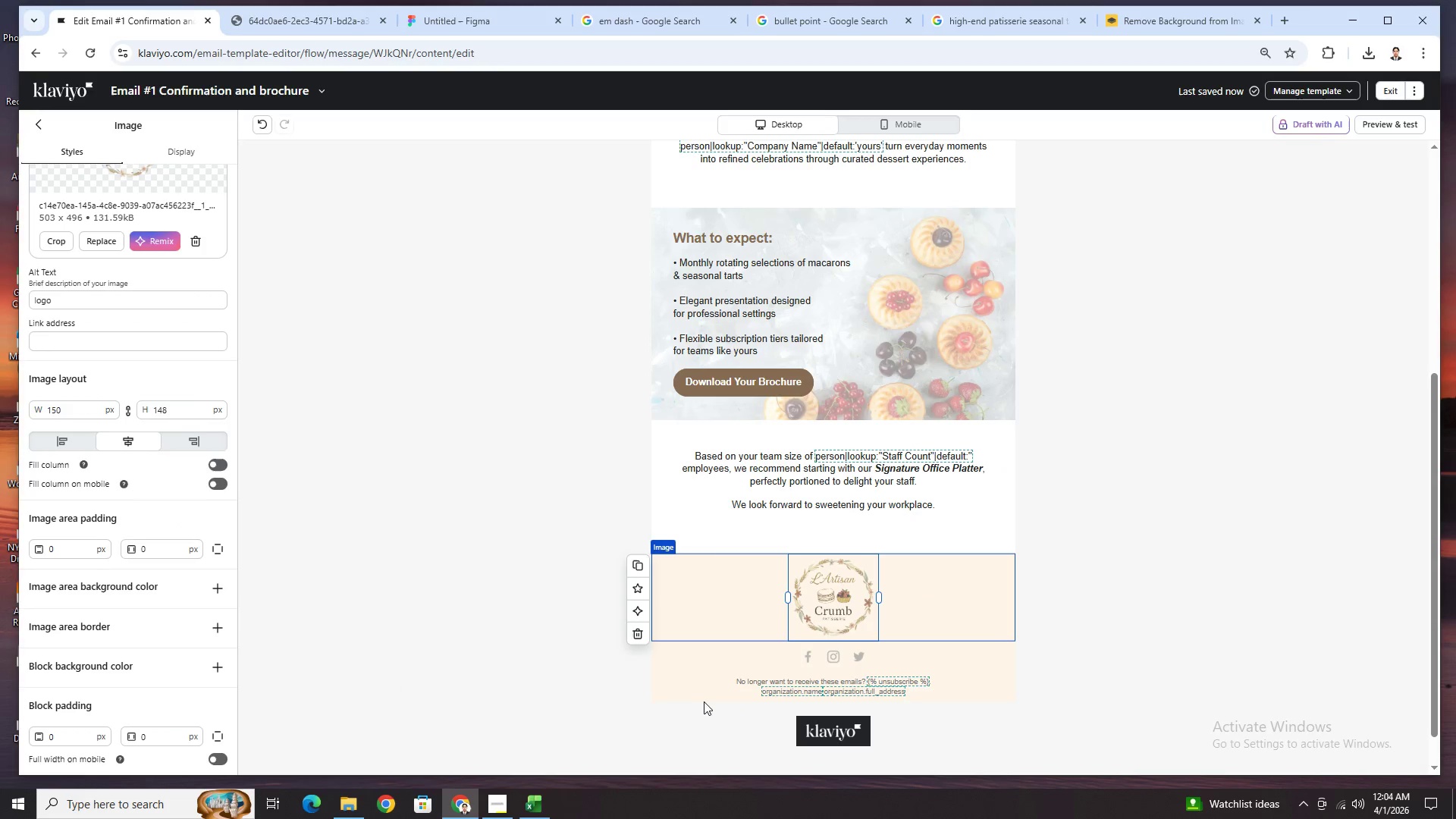 
wait(7.12)
 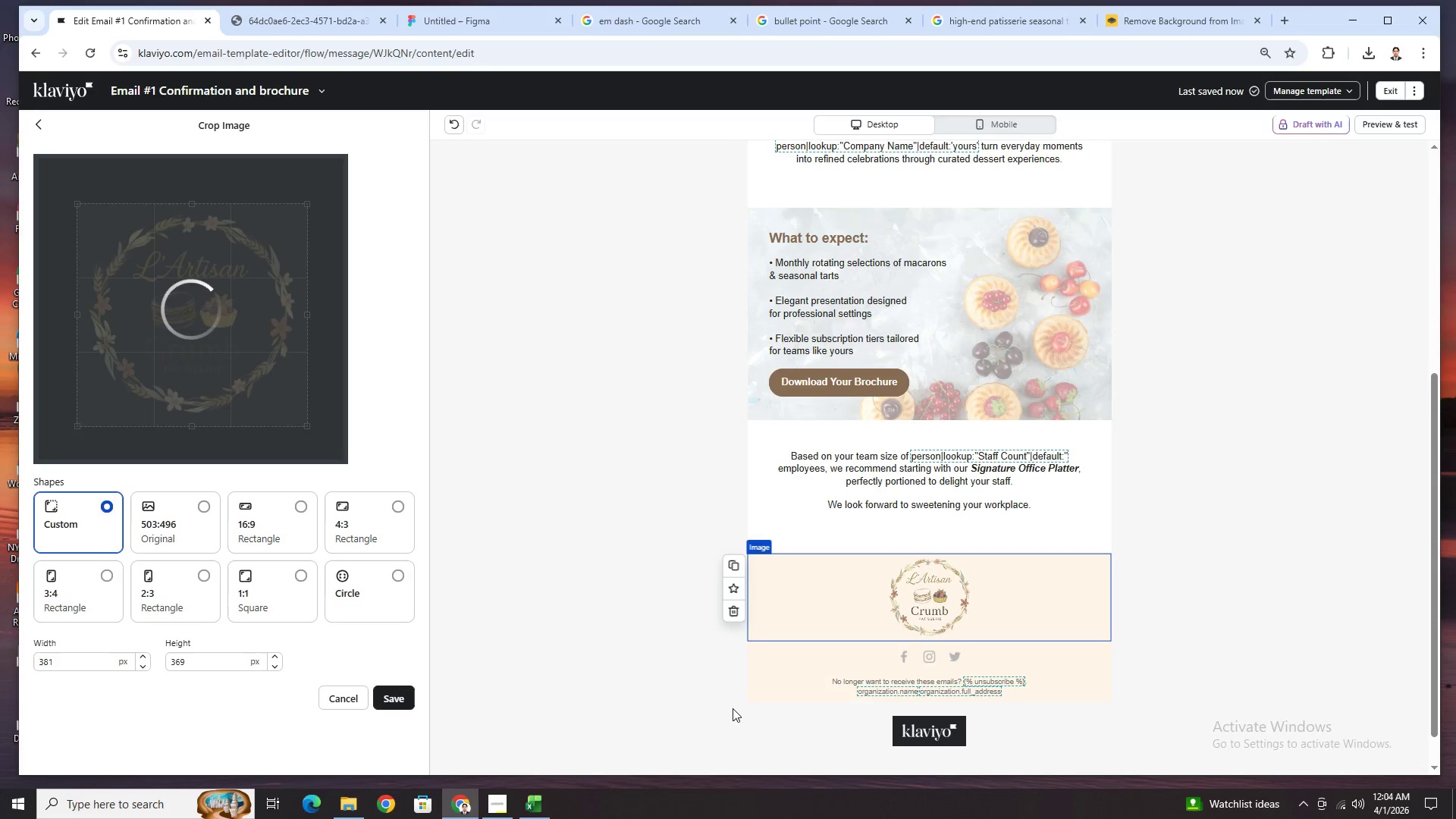 
double_click([68, 413])
 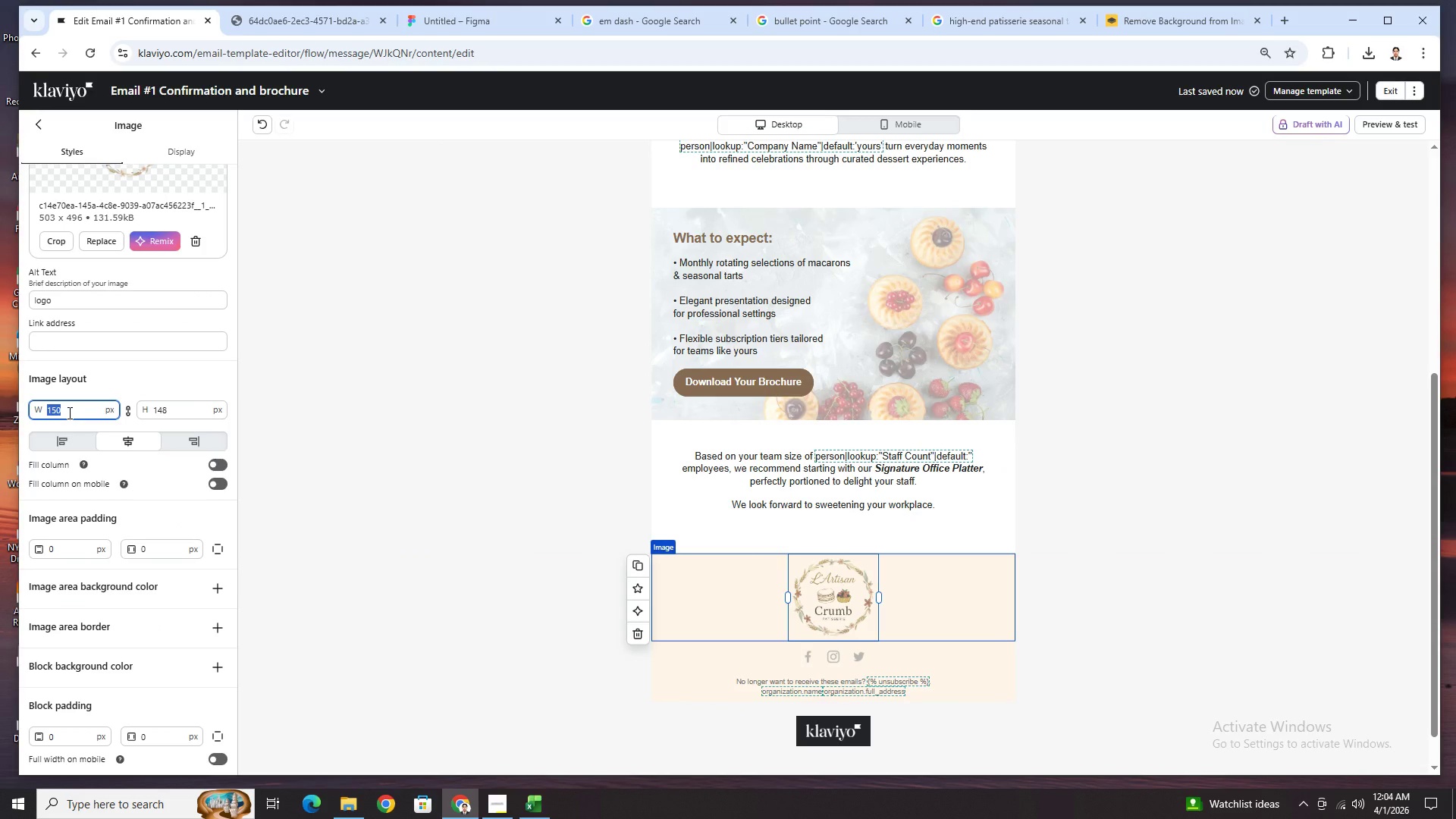 
key(Numpad1)
 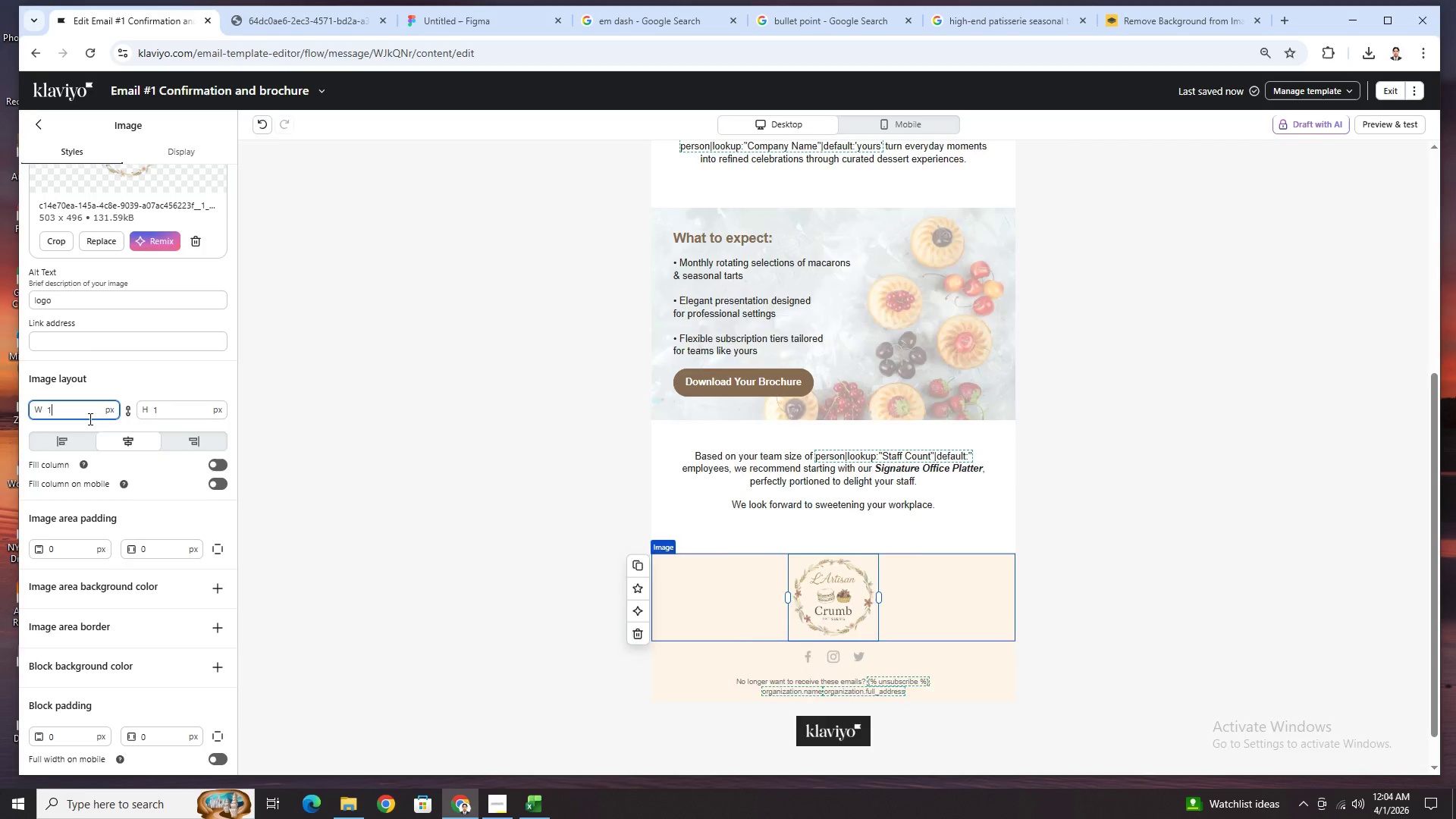 
key(Numpad0)
 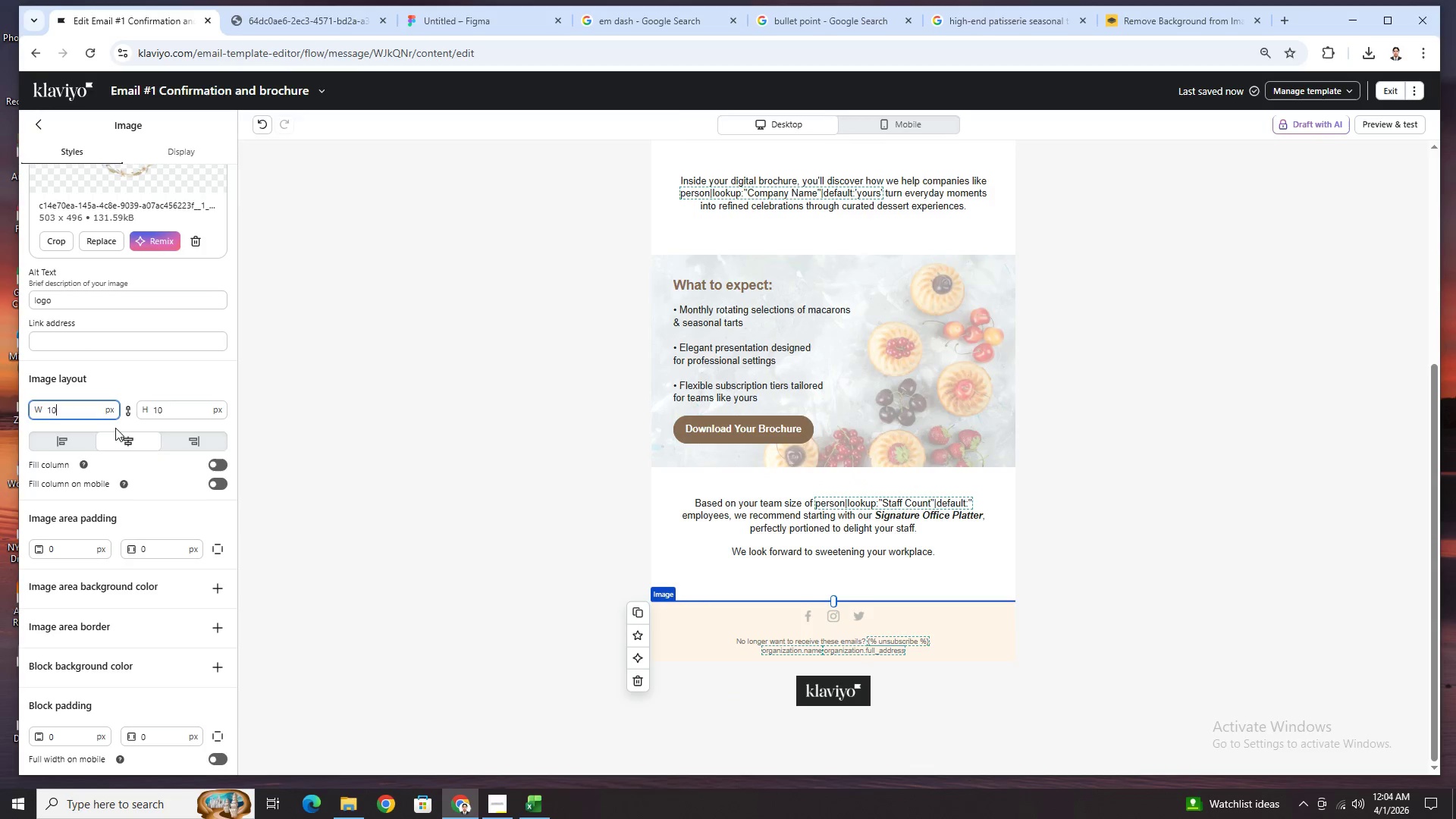 
key(Numpad0)
 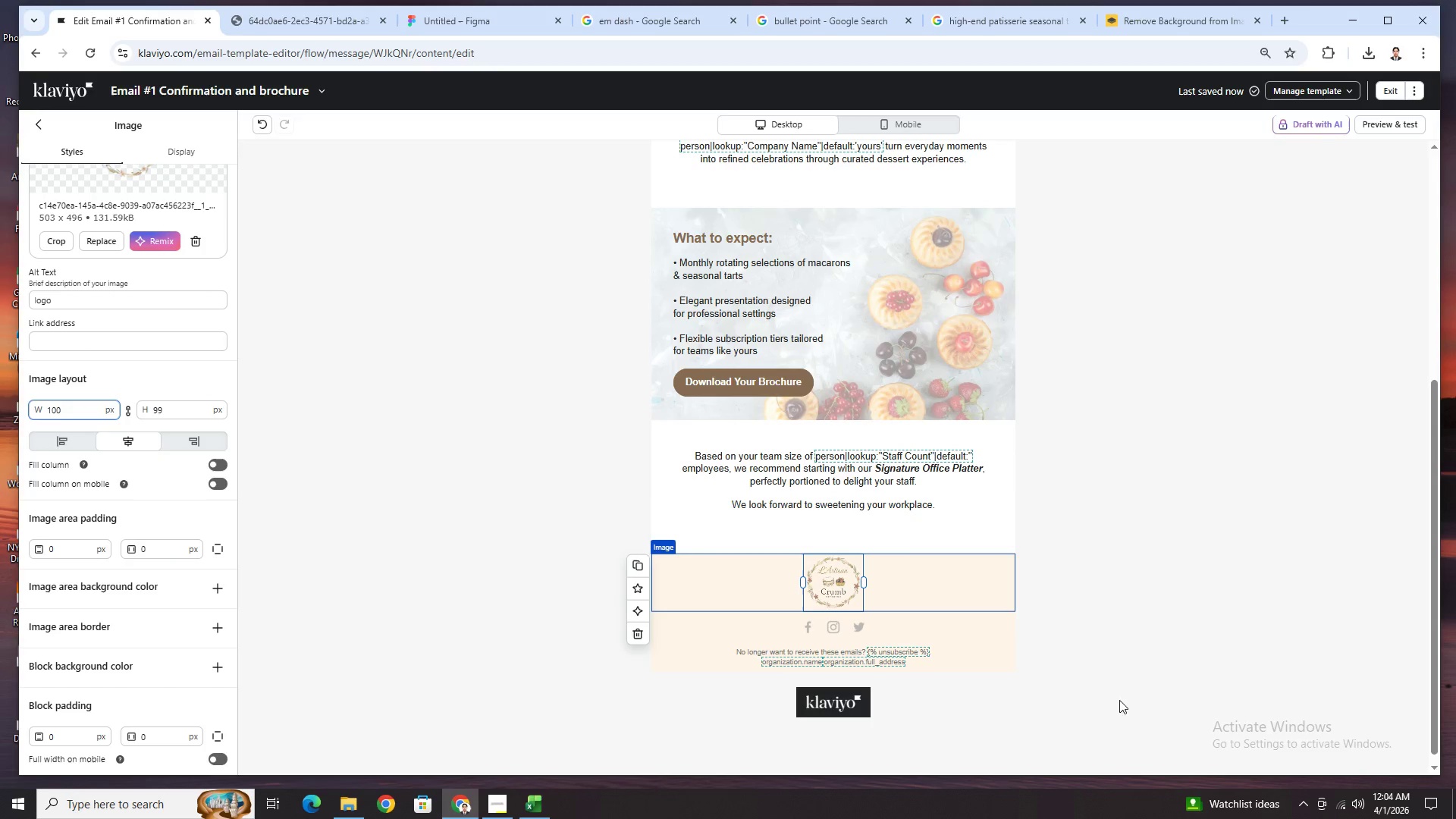 
left_click([1111, 685])
 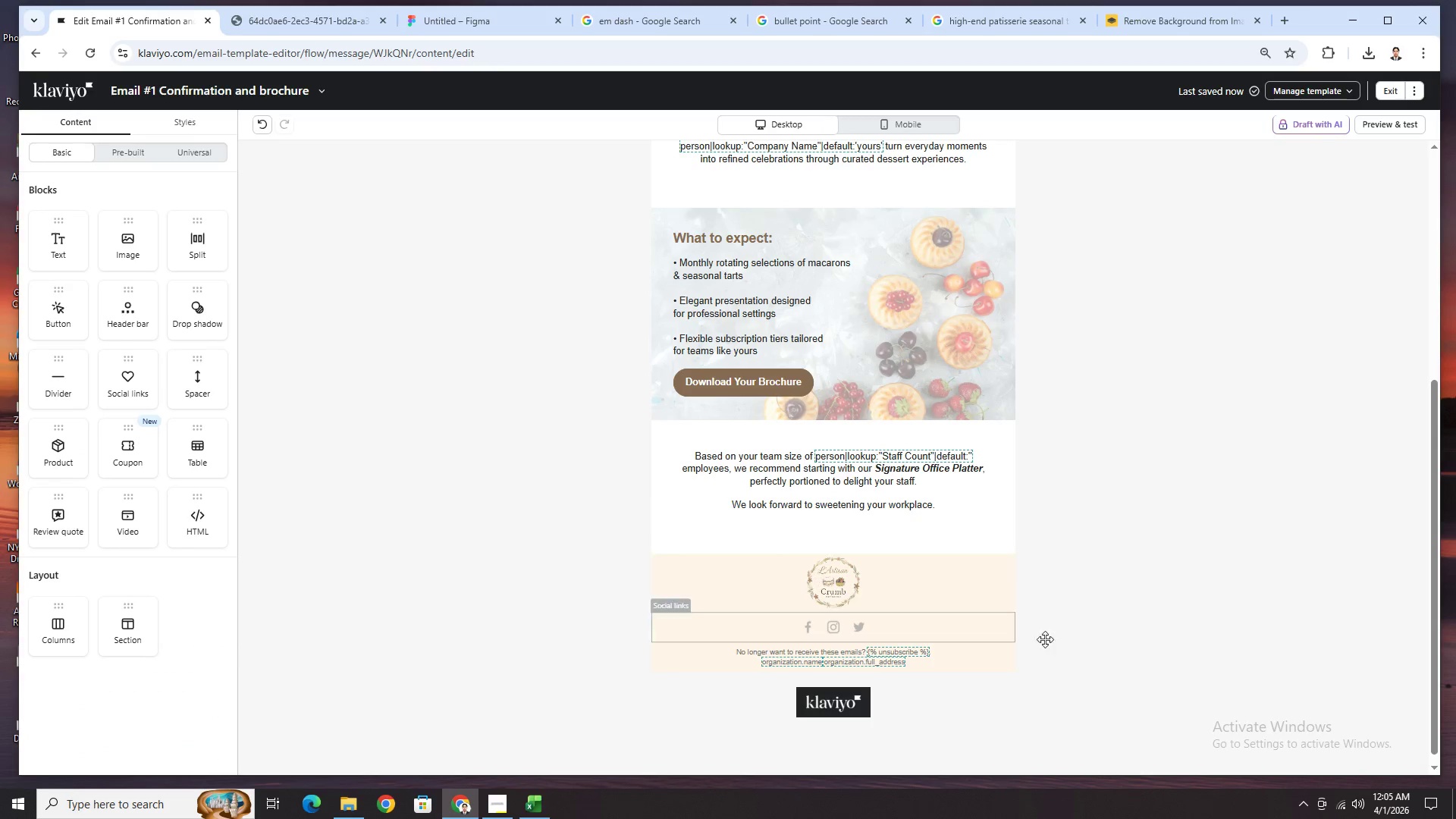 
left_click([726, 585])
 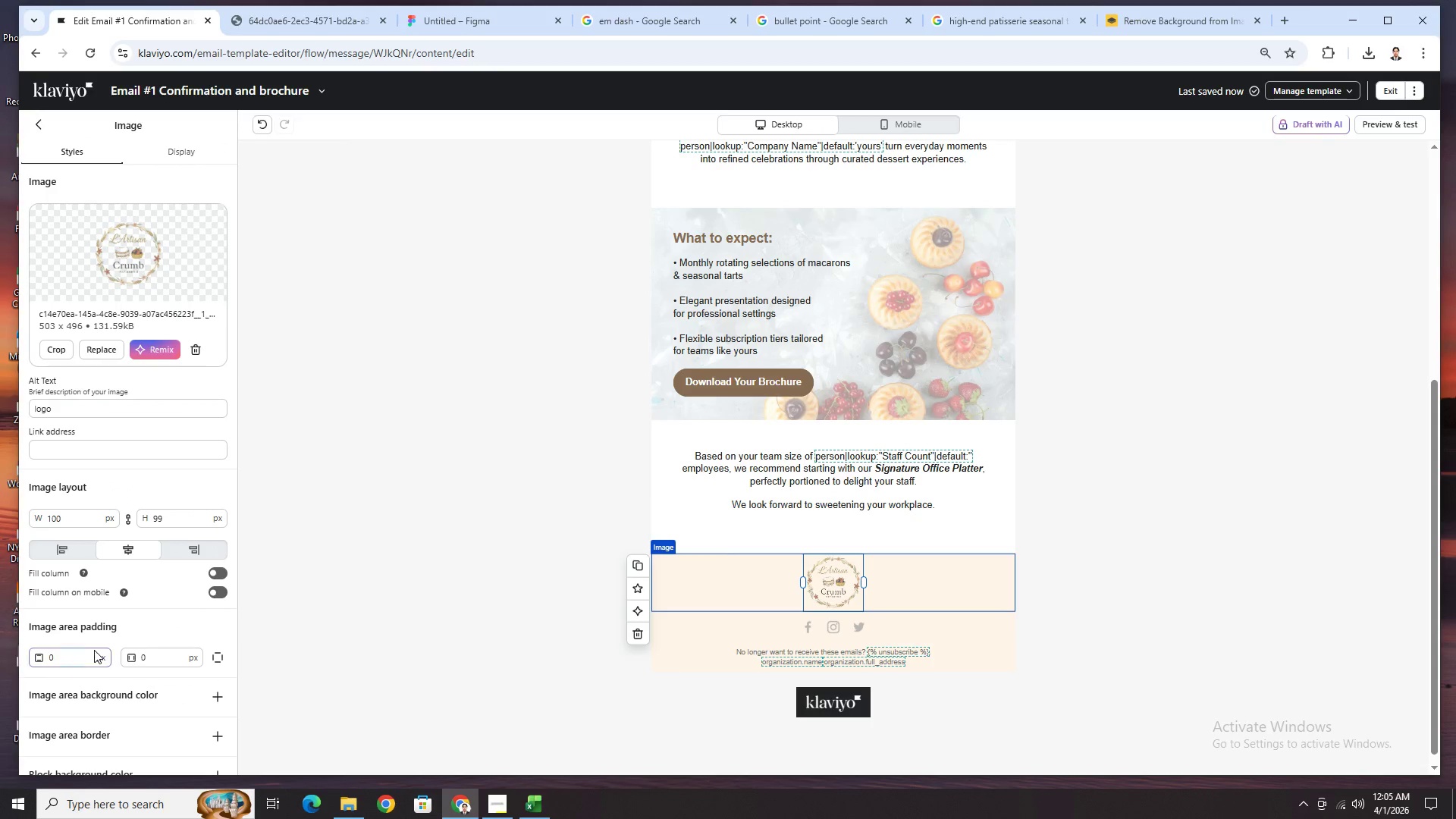 
double_click([85, 657])
 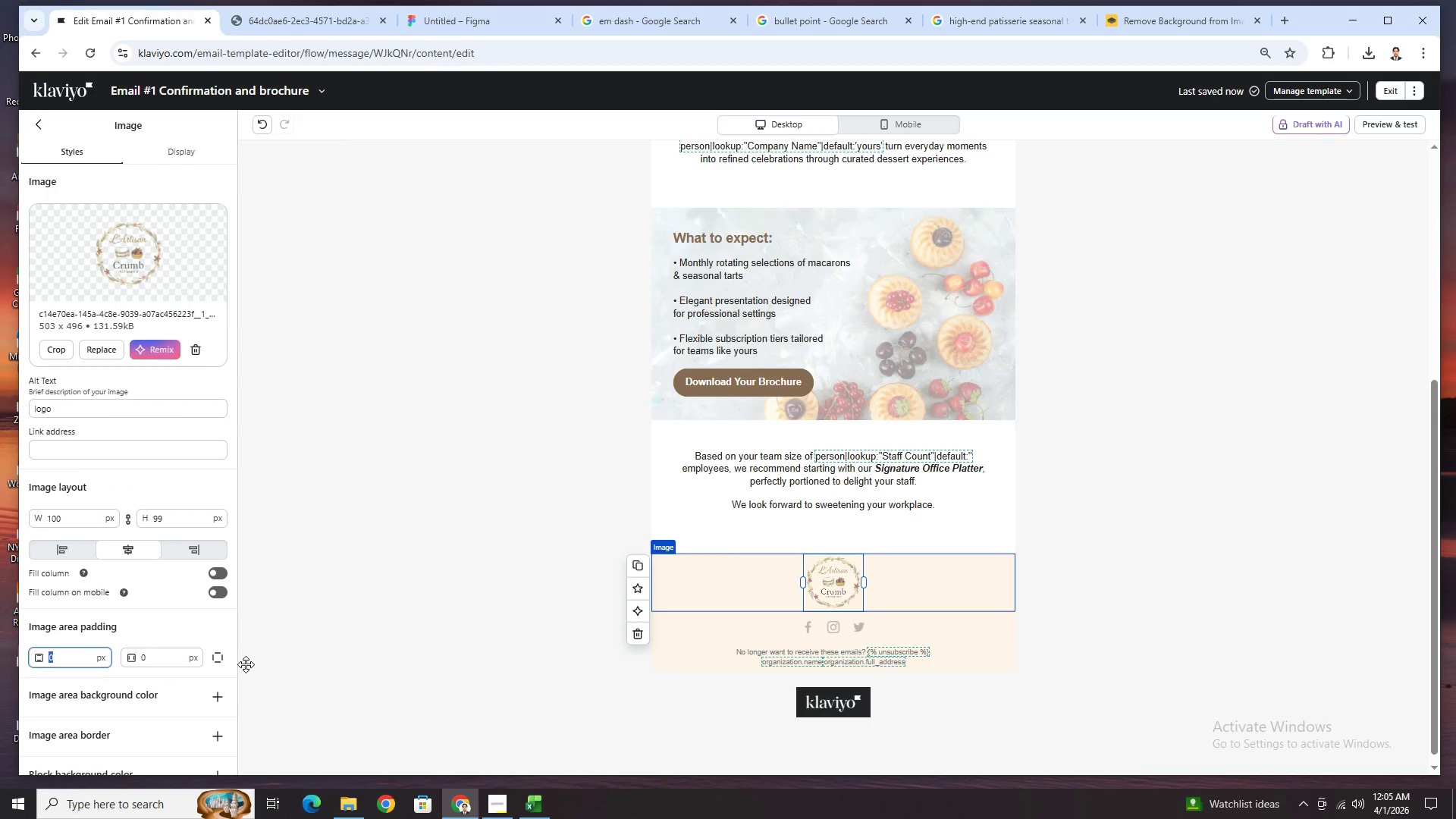 
left_click([218, 661])
 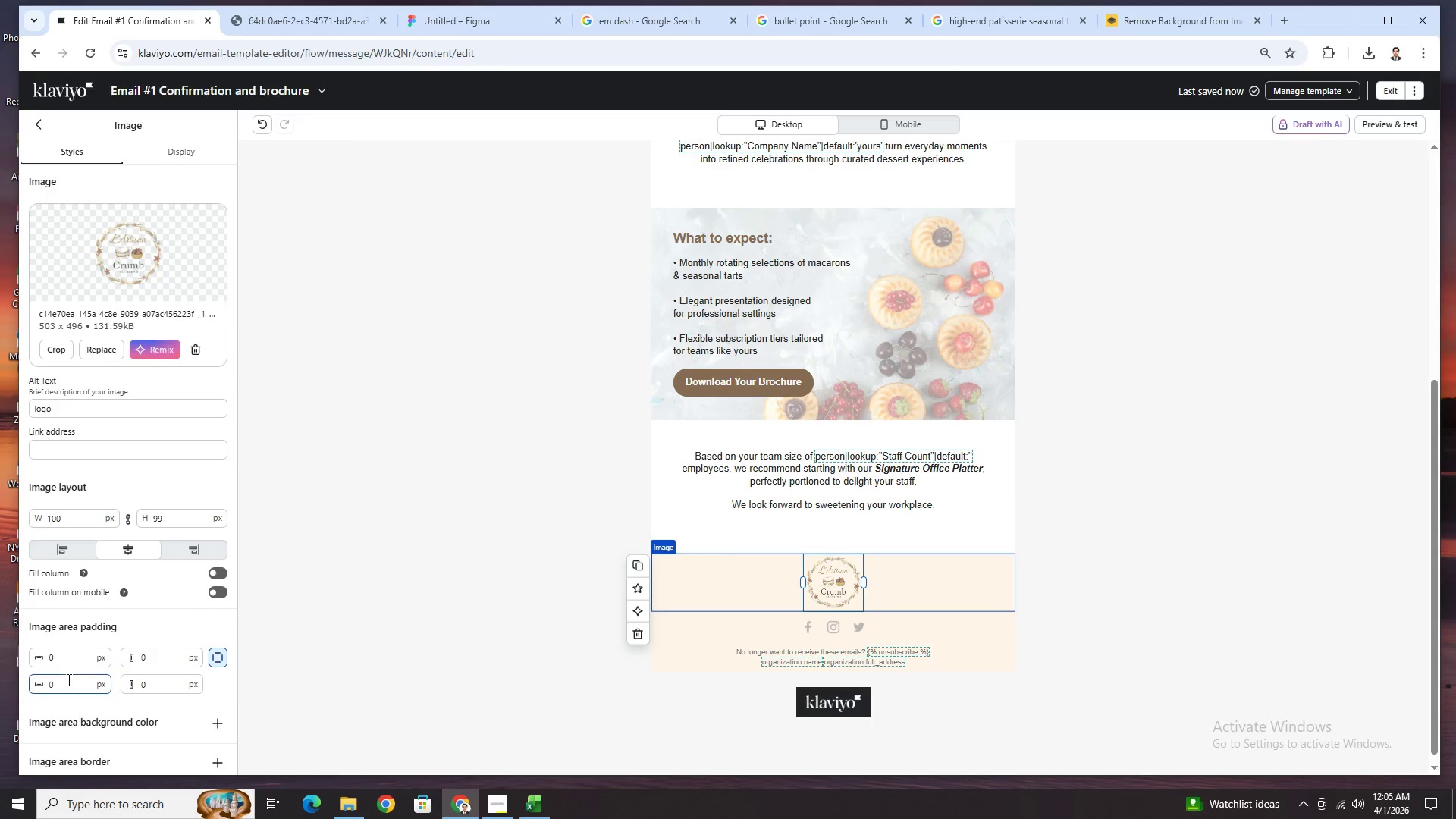 
left_click([67, 663])
 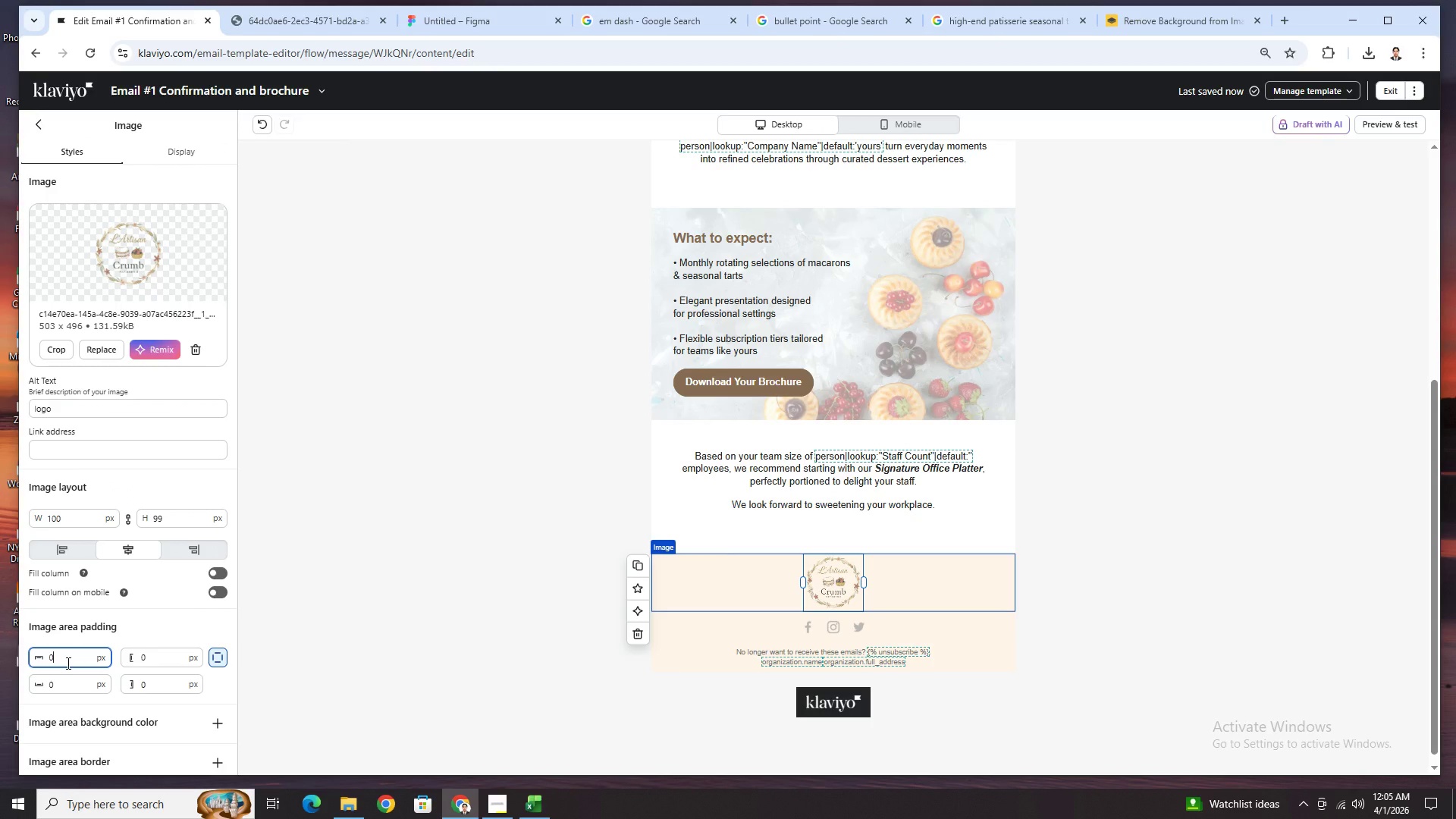 
double_click([67, 663])
 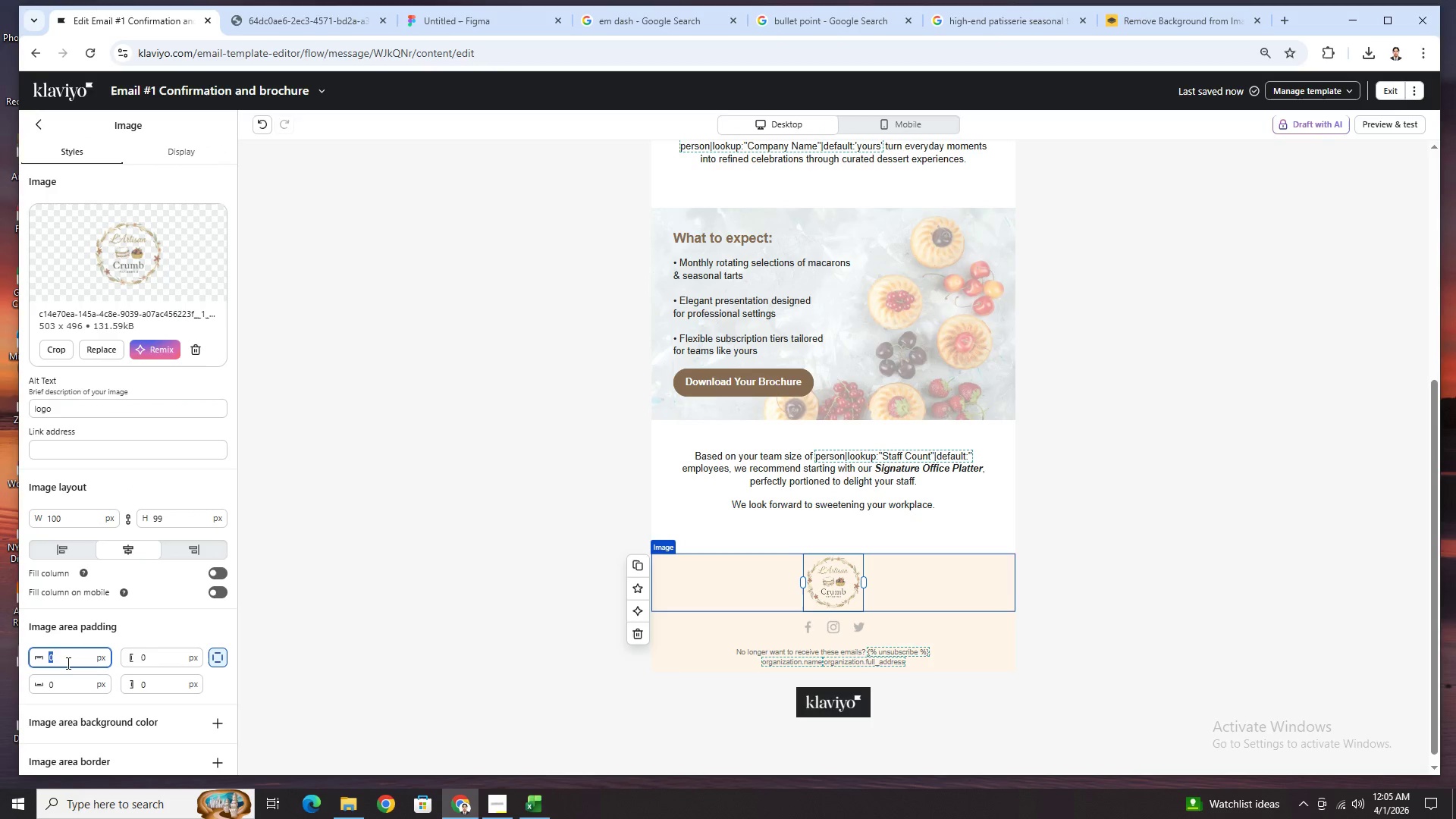 
key(Numpad1)
 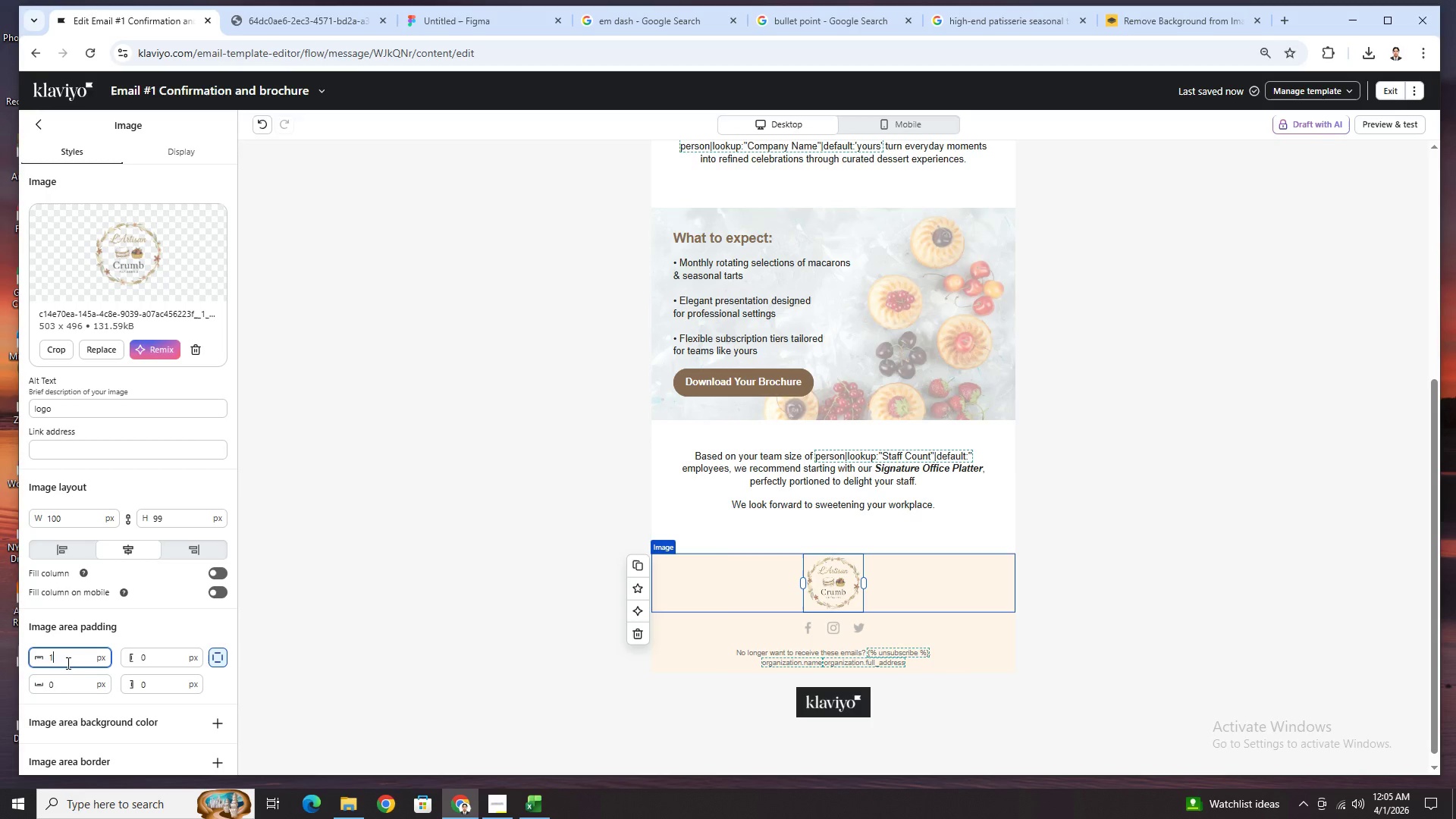 
key(Numpad0)
 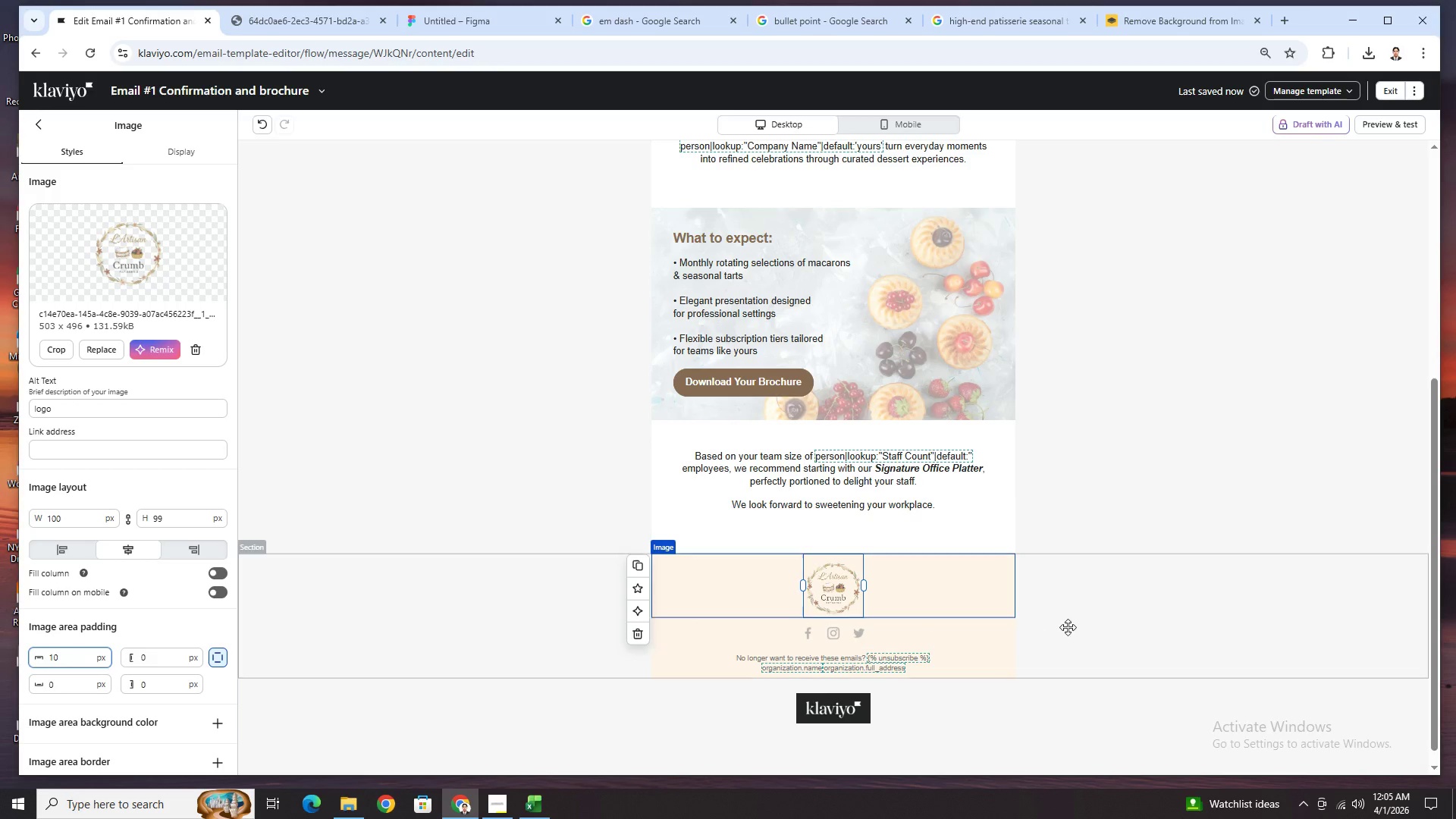 
left_click([1106, 639])
 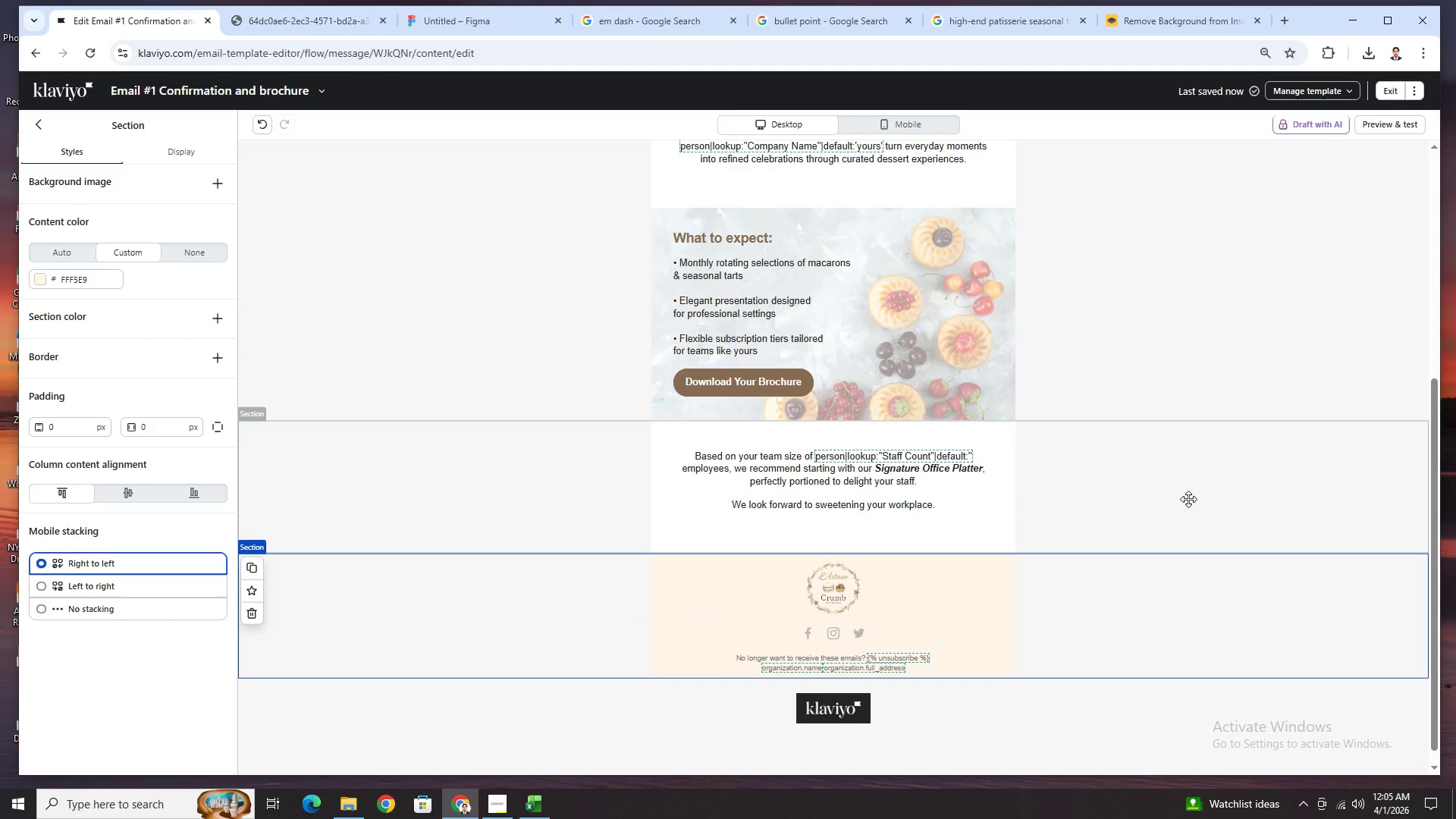 
scroll: coordinate [1189, 499], scroll_direction: up, amount: 1.0
 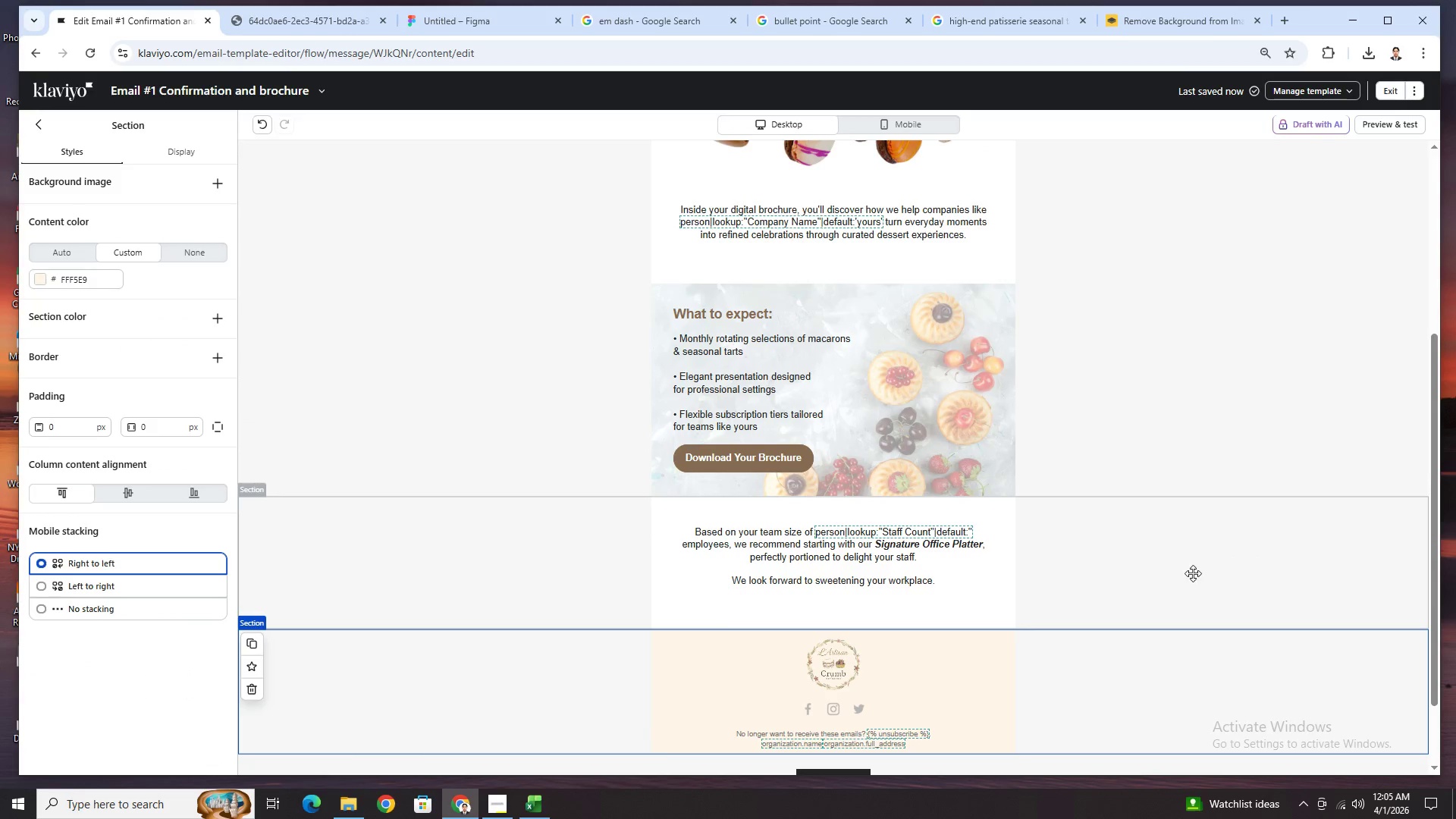 
left_click([1191, 576])
 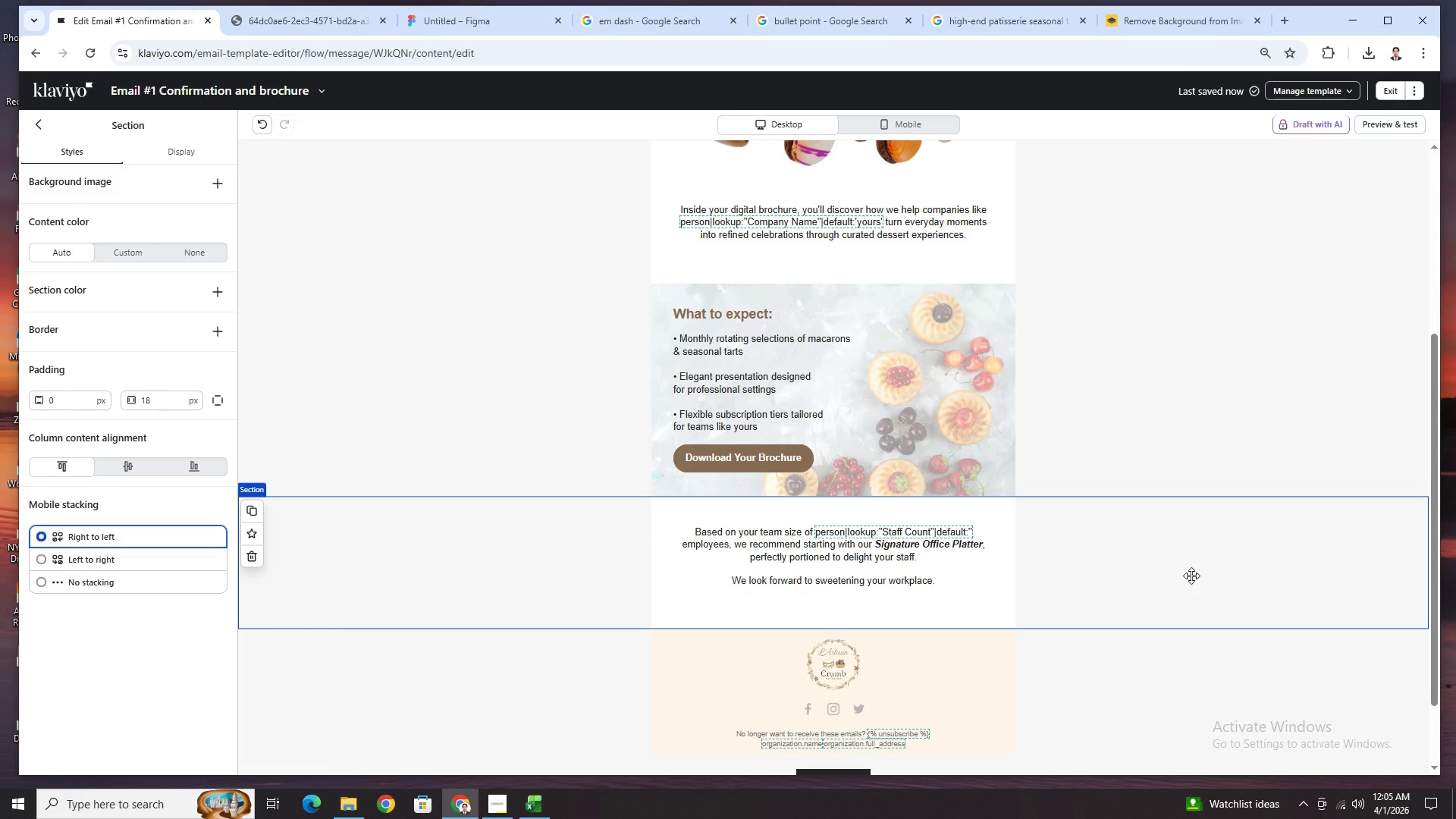 
hold_key(key=ControlLeft, duration=0.47)
scroll: coordinate [1191, 576], scroll_direction: down, amount: 3.0
 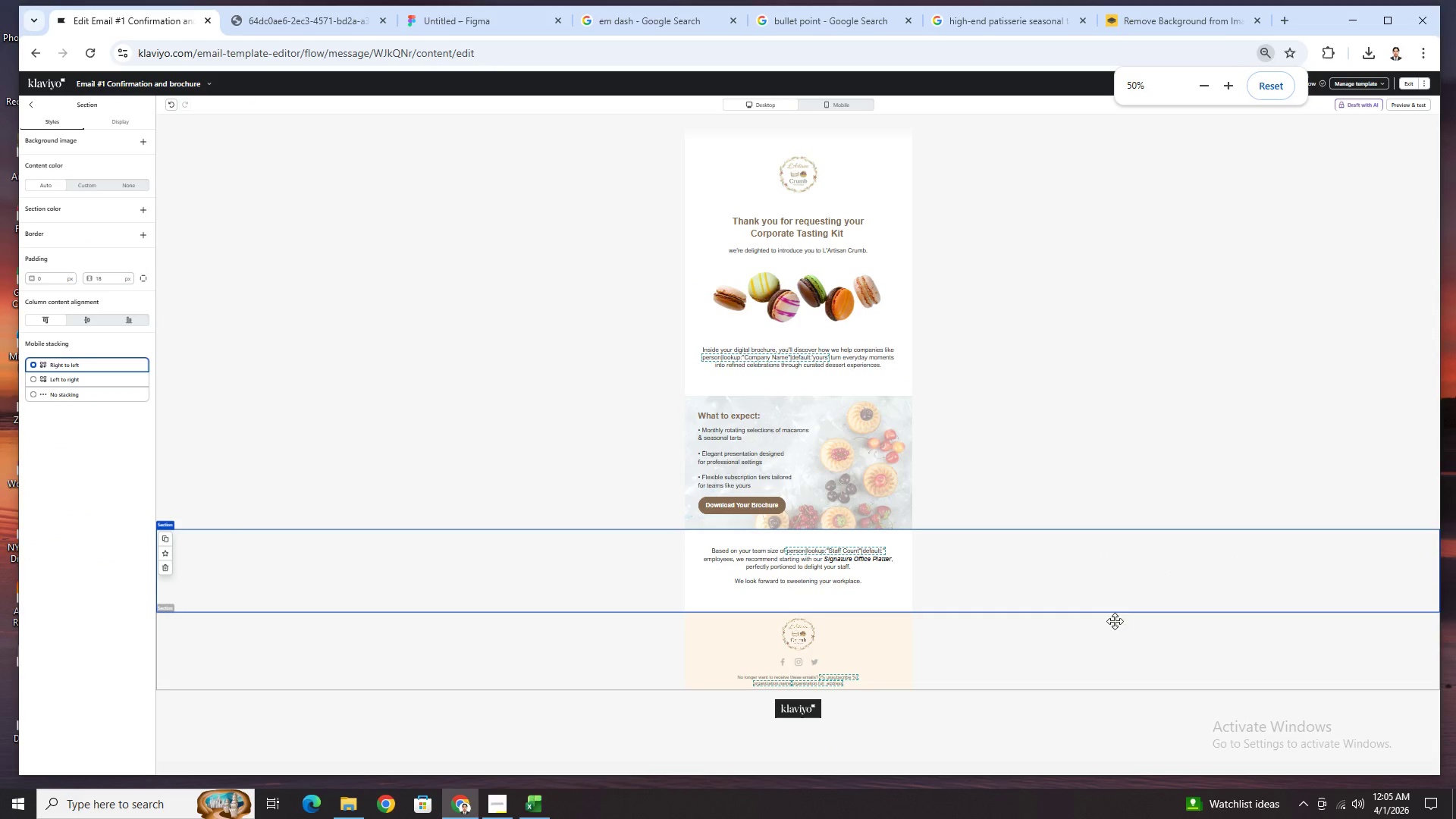 
left_click([1090, 649])
 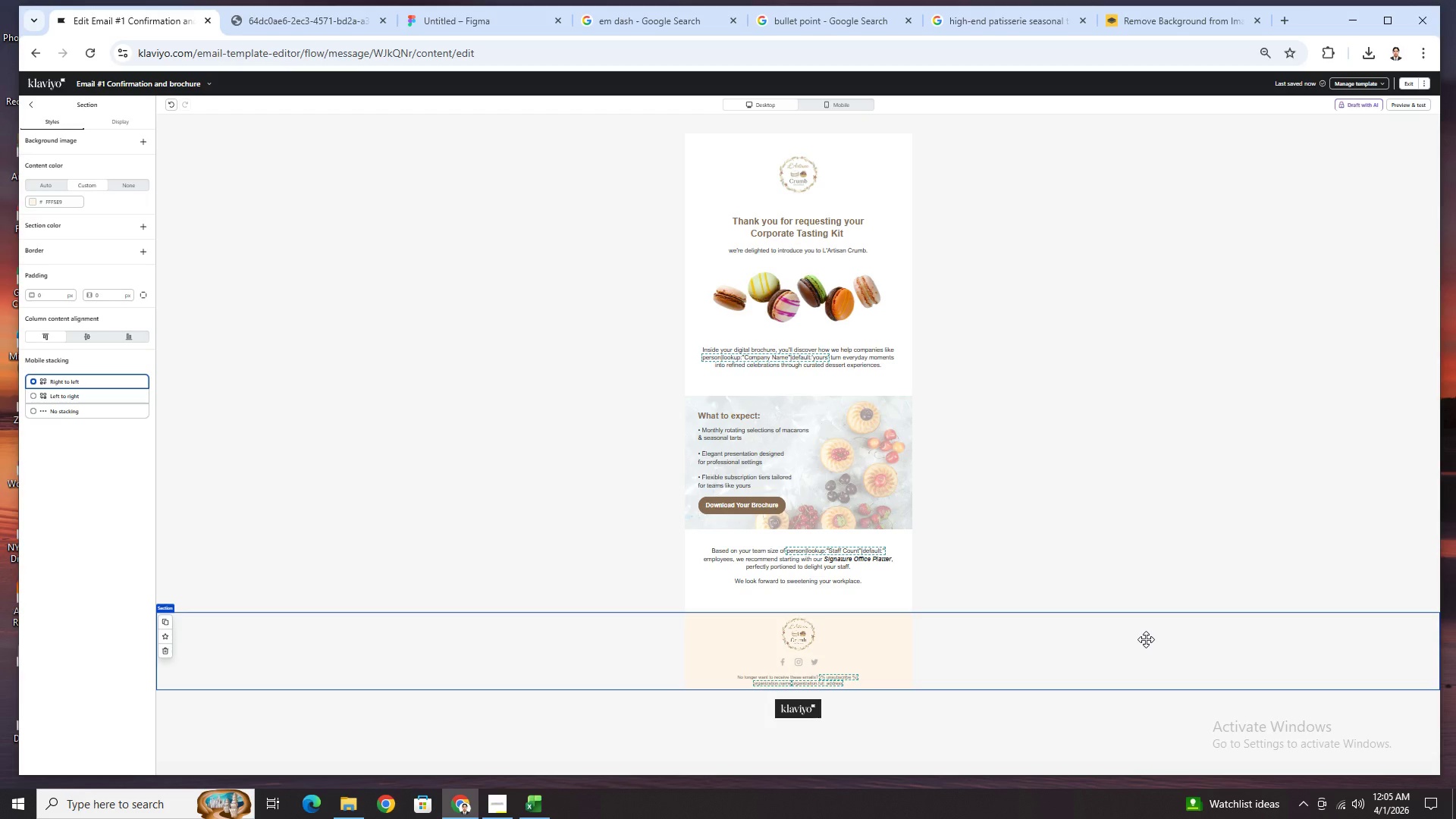 
wait(9.09)
 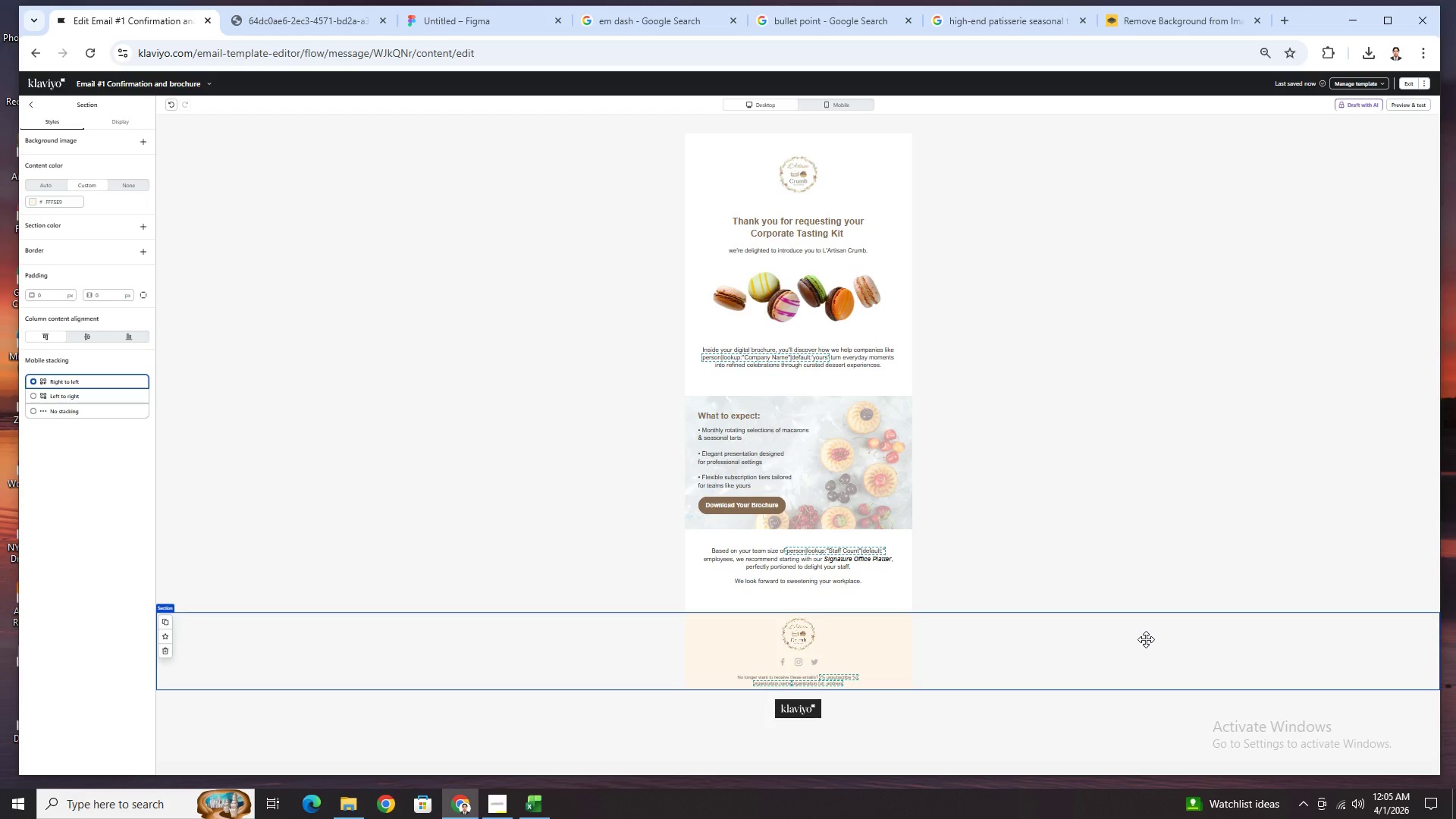 
hold_key(key=ControlLeft, duration=0.83)
scroll: coordinate [984, 604], scroll_direction: up, amount: 2.0
 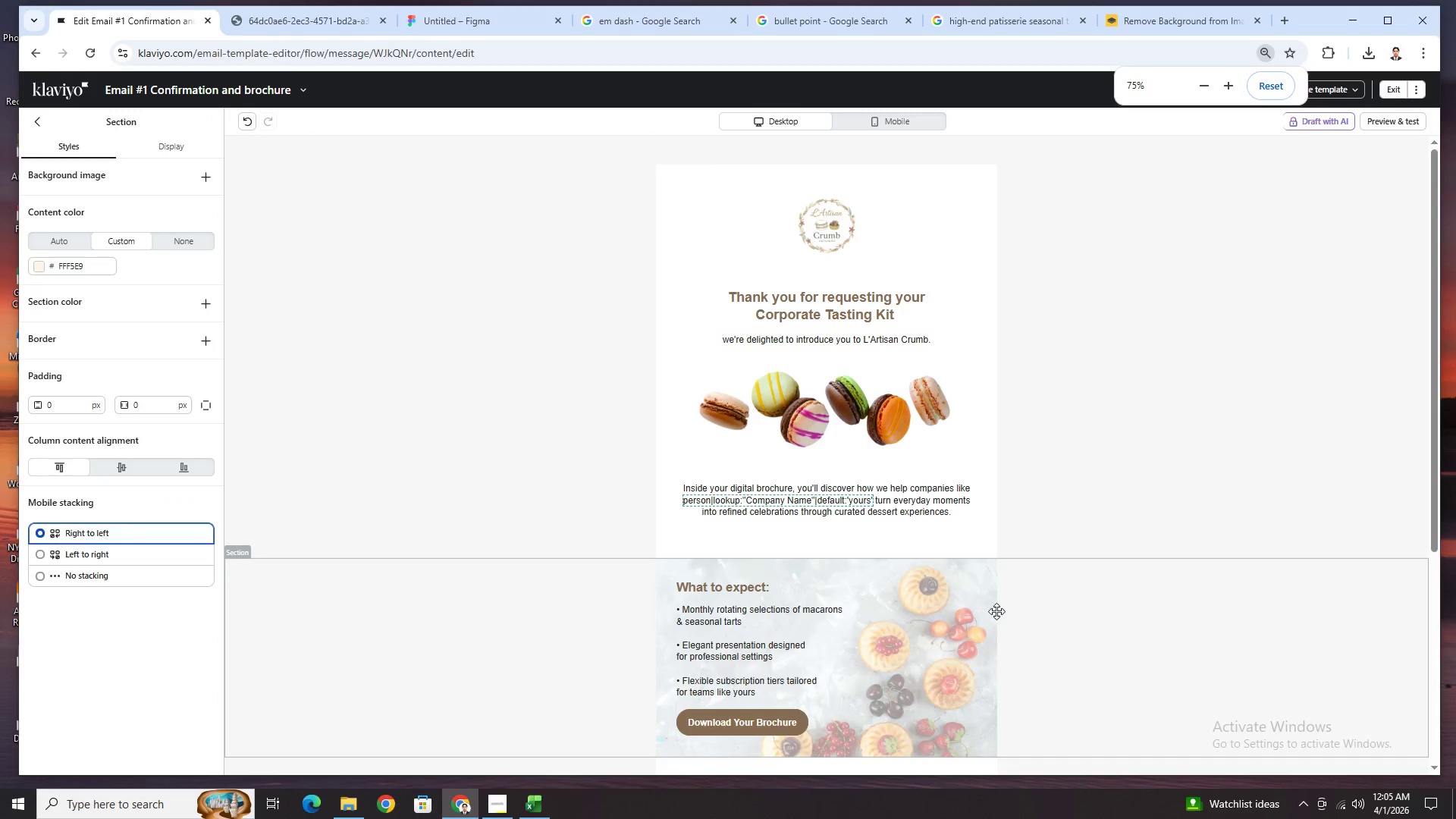 
scroll: coordinate [1000, 606], scroll_direction: down, amount: 4.0
 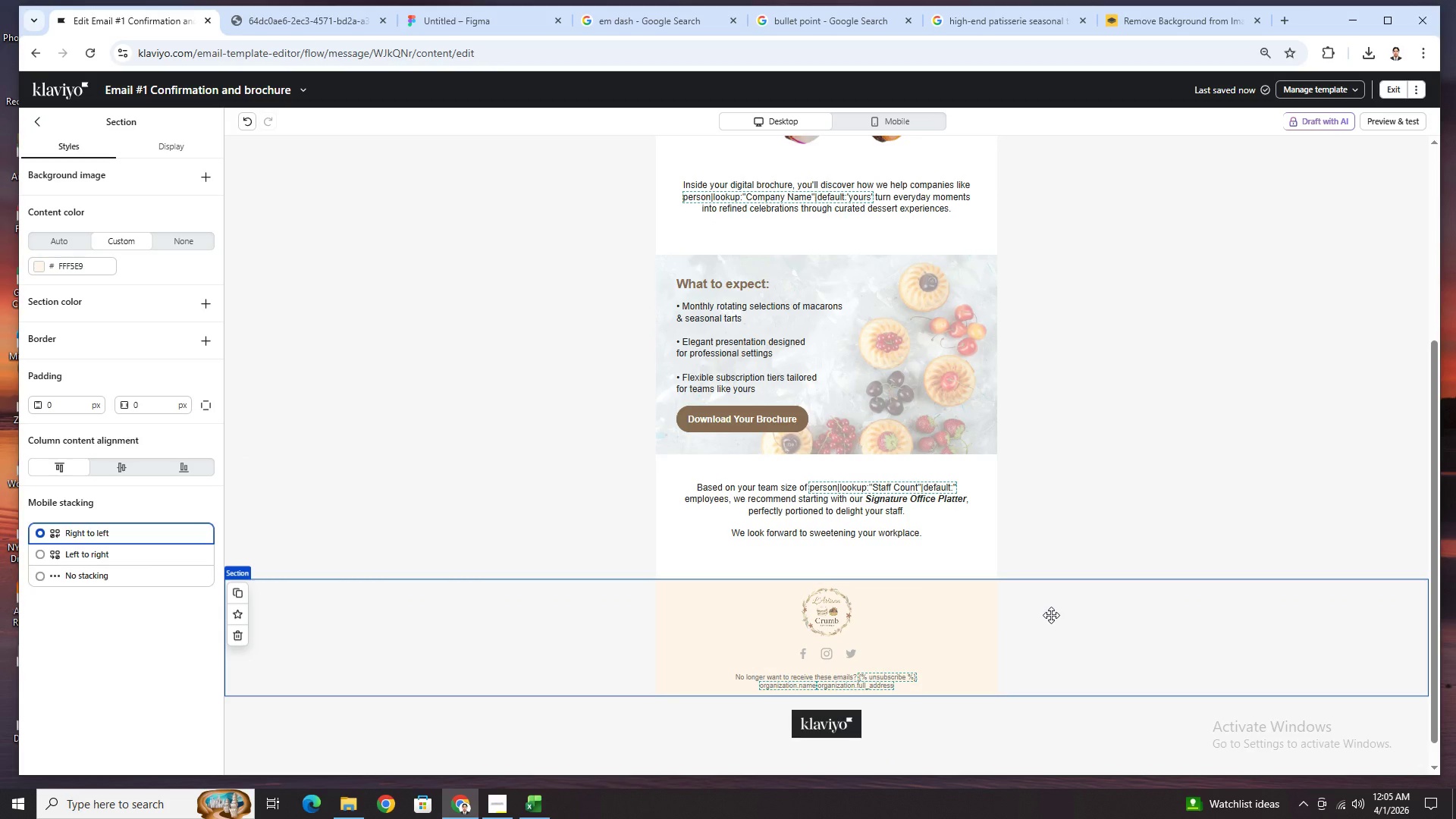 
scroll: coordinate [1051, 615], scroll_direction: up, amount: 1.0
 